 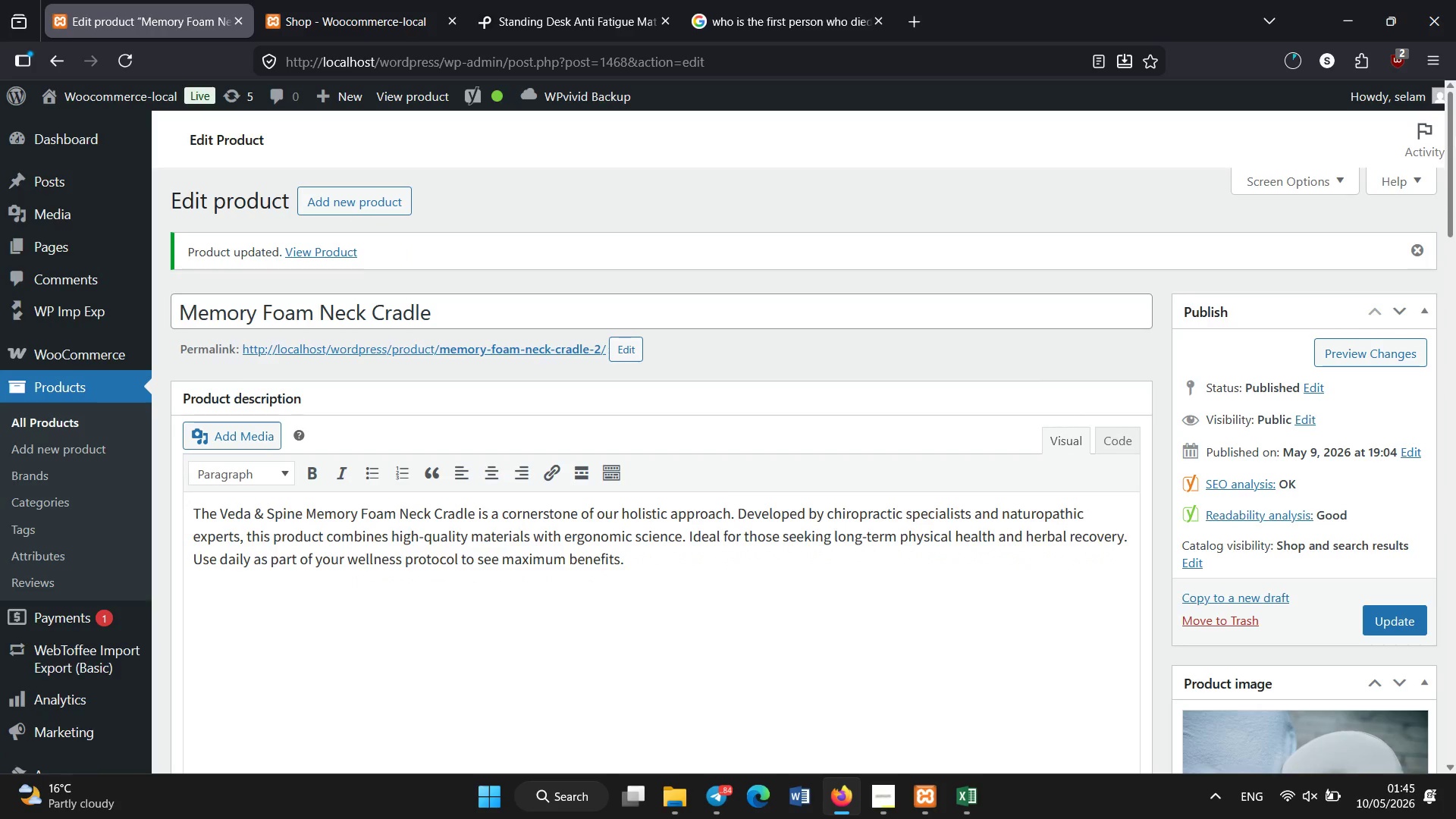 
left_click([85, 423])
 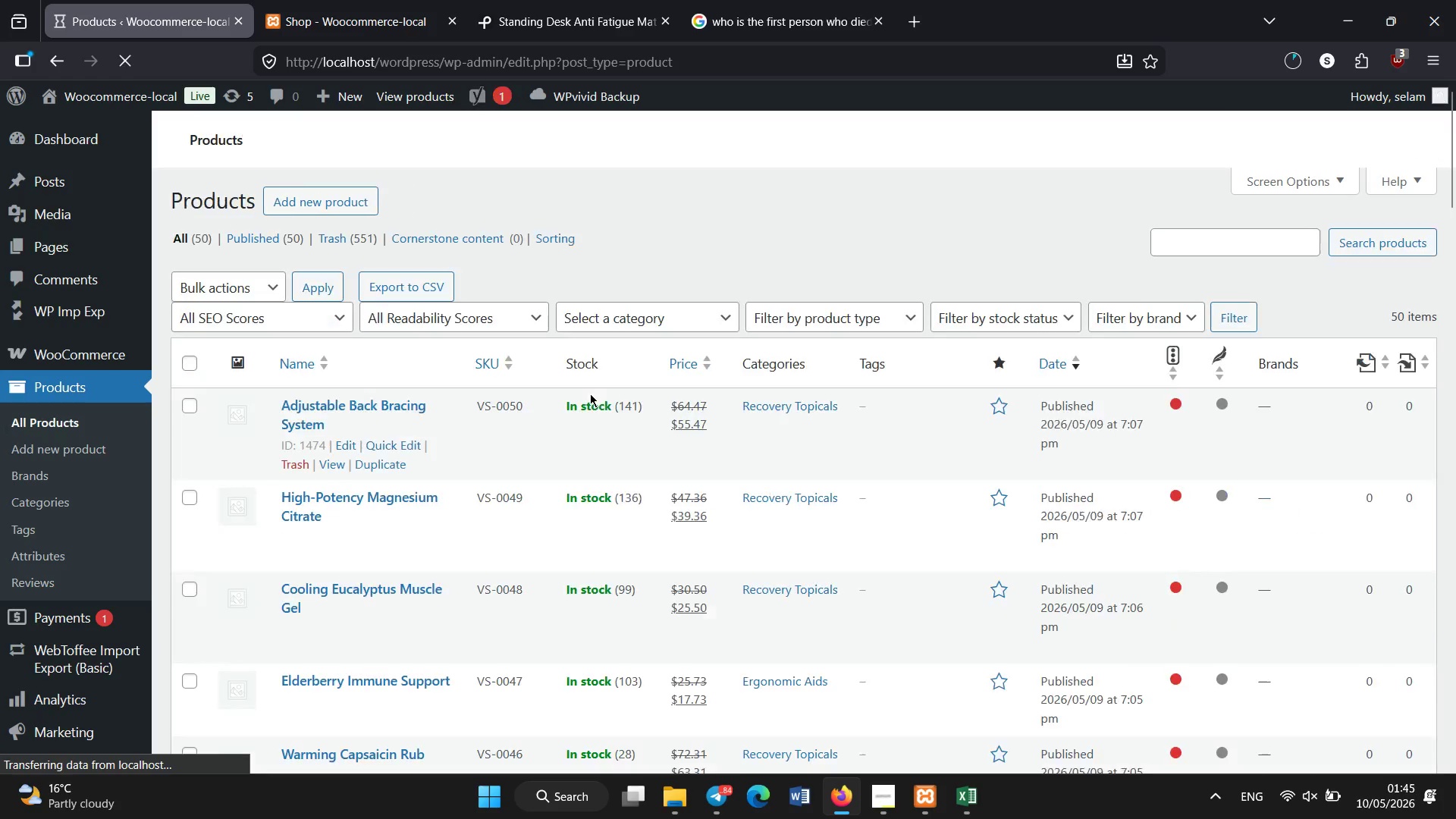 
wait(17.62)
 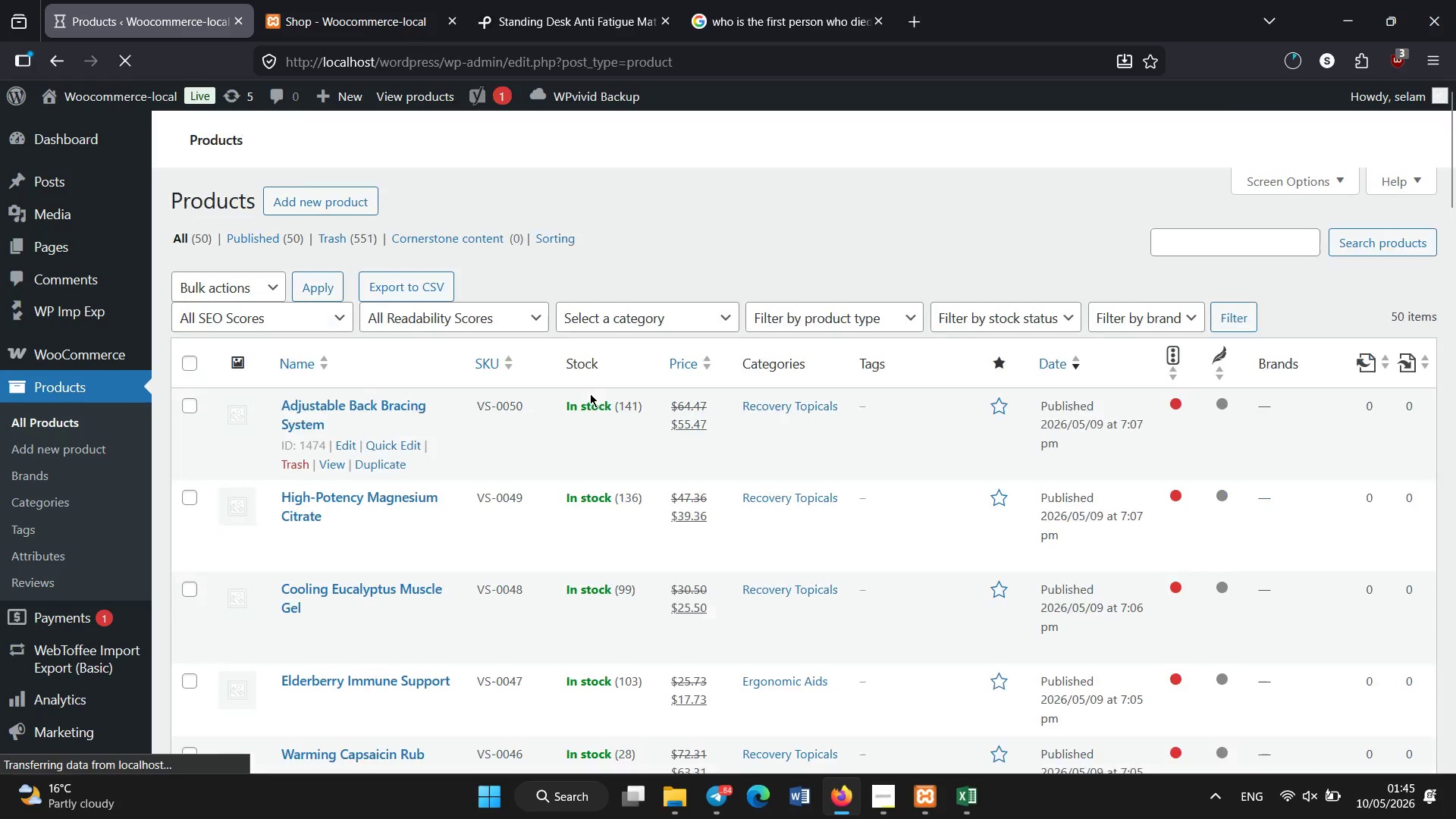 
left_click_drag(start_coordinate=[1448, 157], to_coordinate=[1451, 200])
 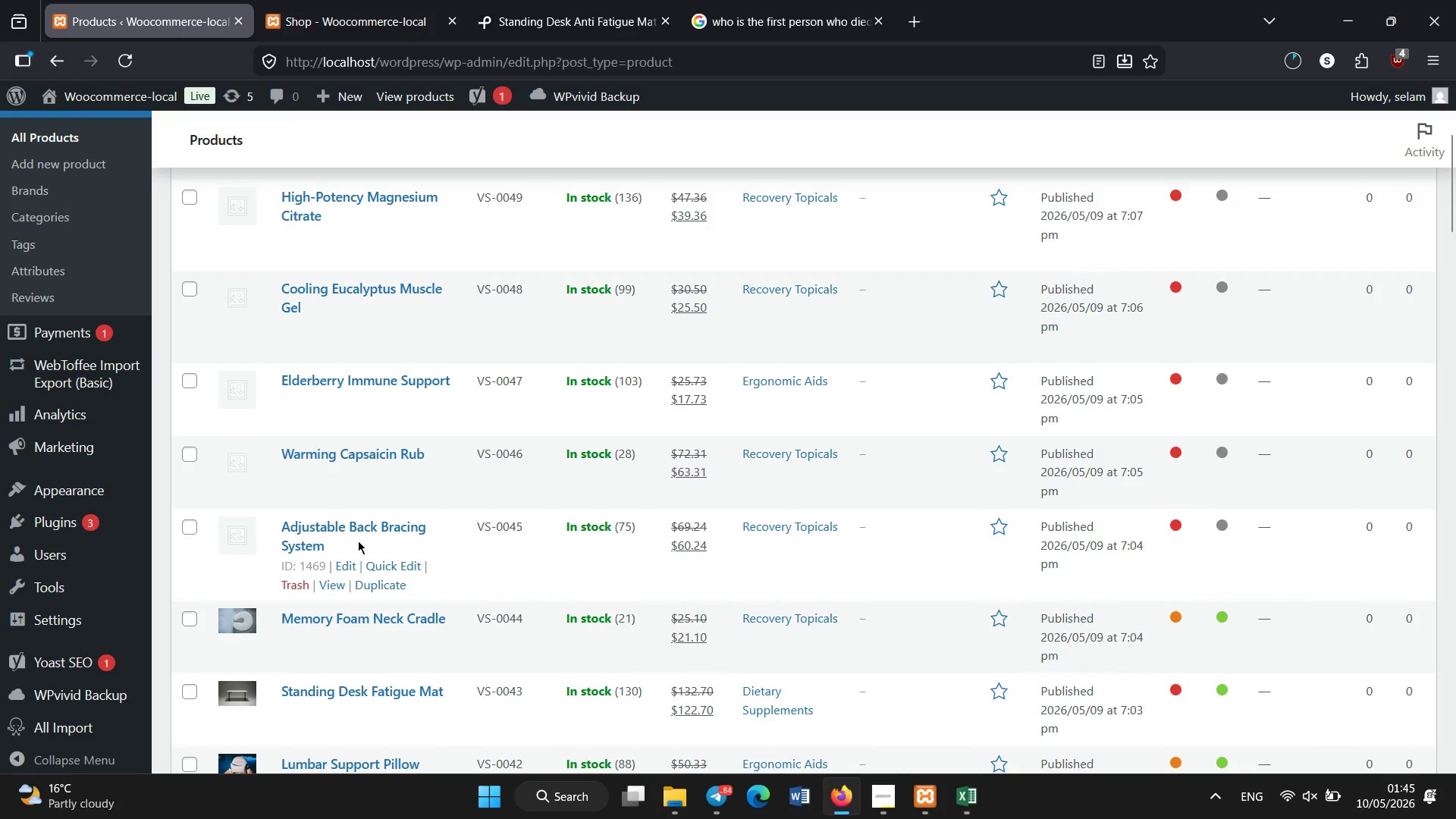 
left_click([356, 532])
 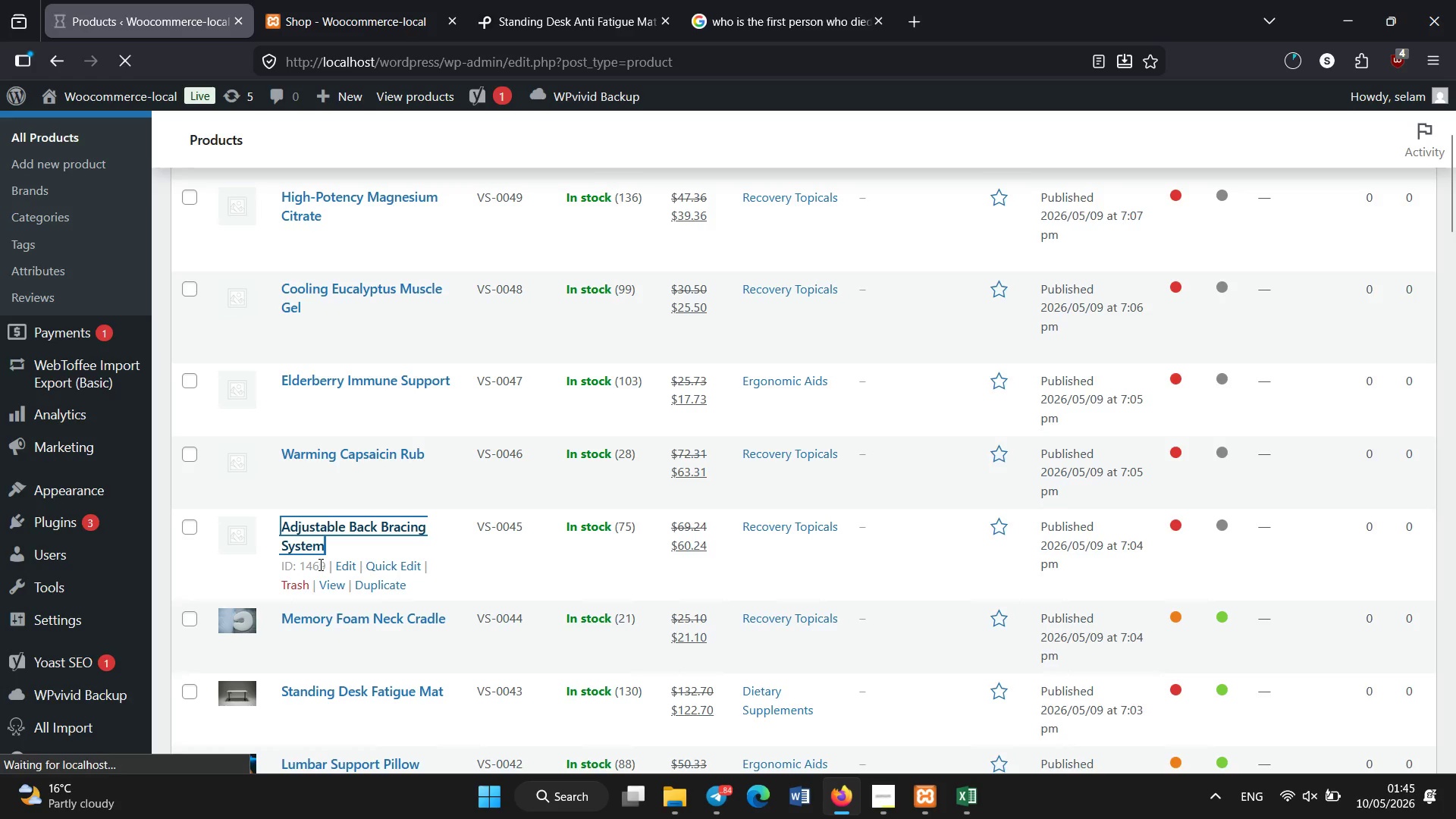 
wait(9.66)
 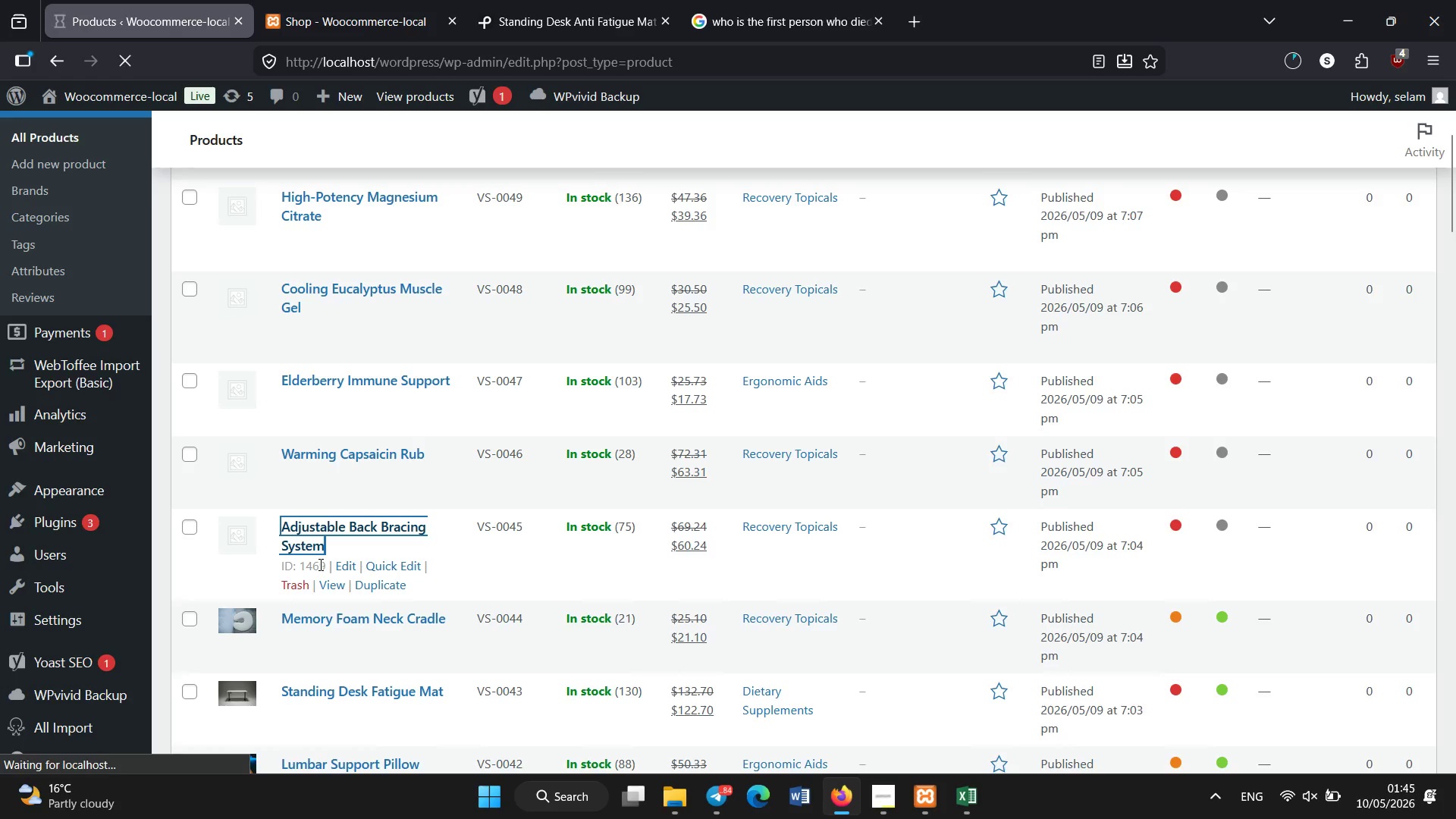 
left_click([350, 526])
 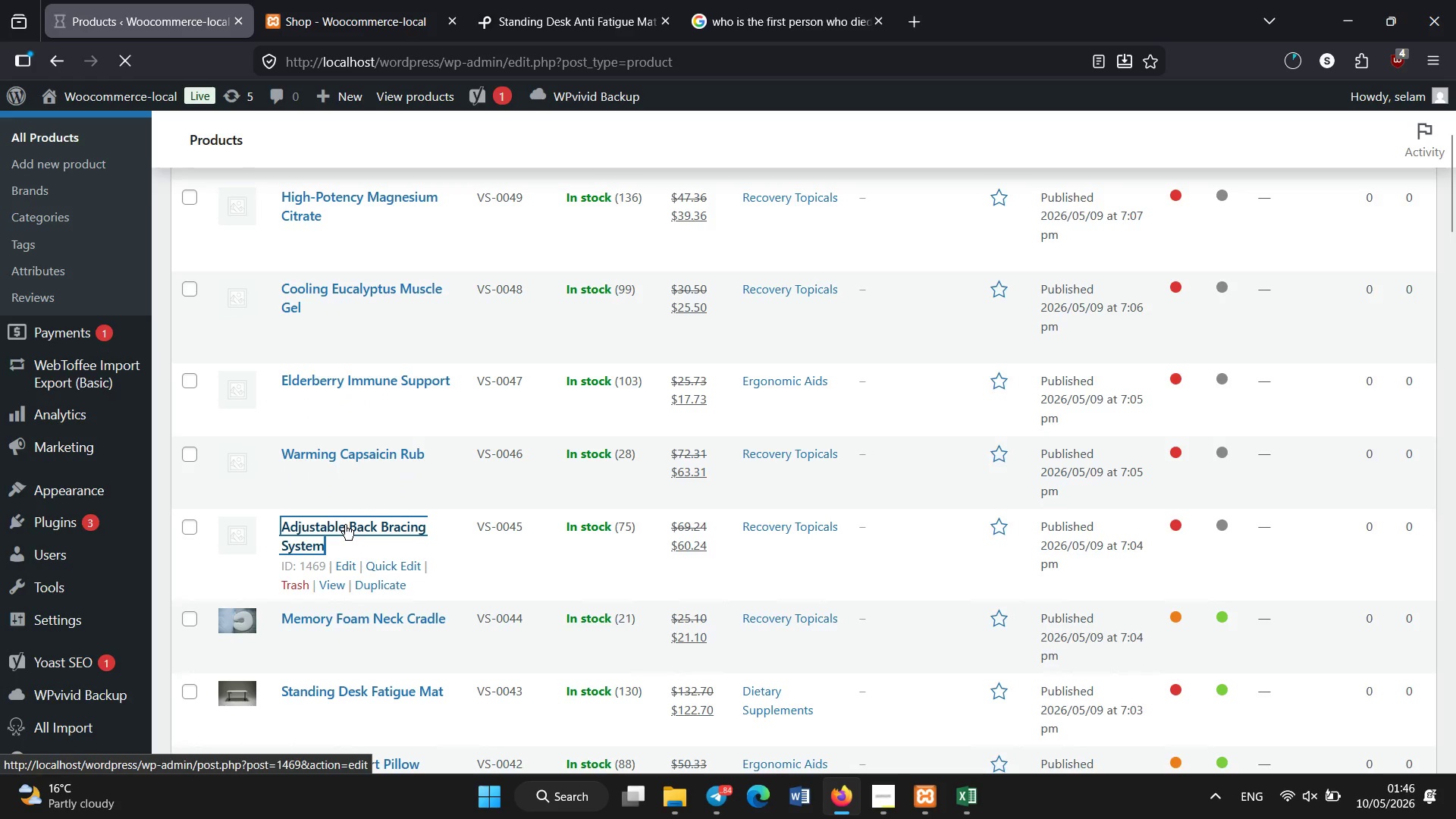 
wait(9.3)
 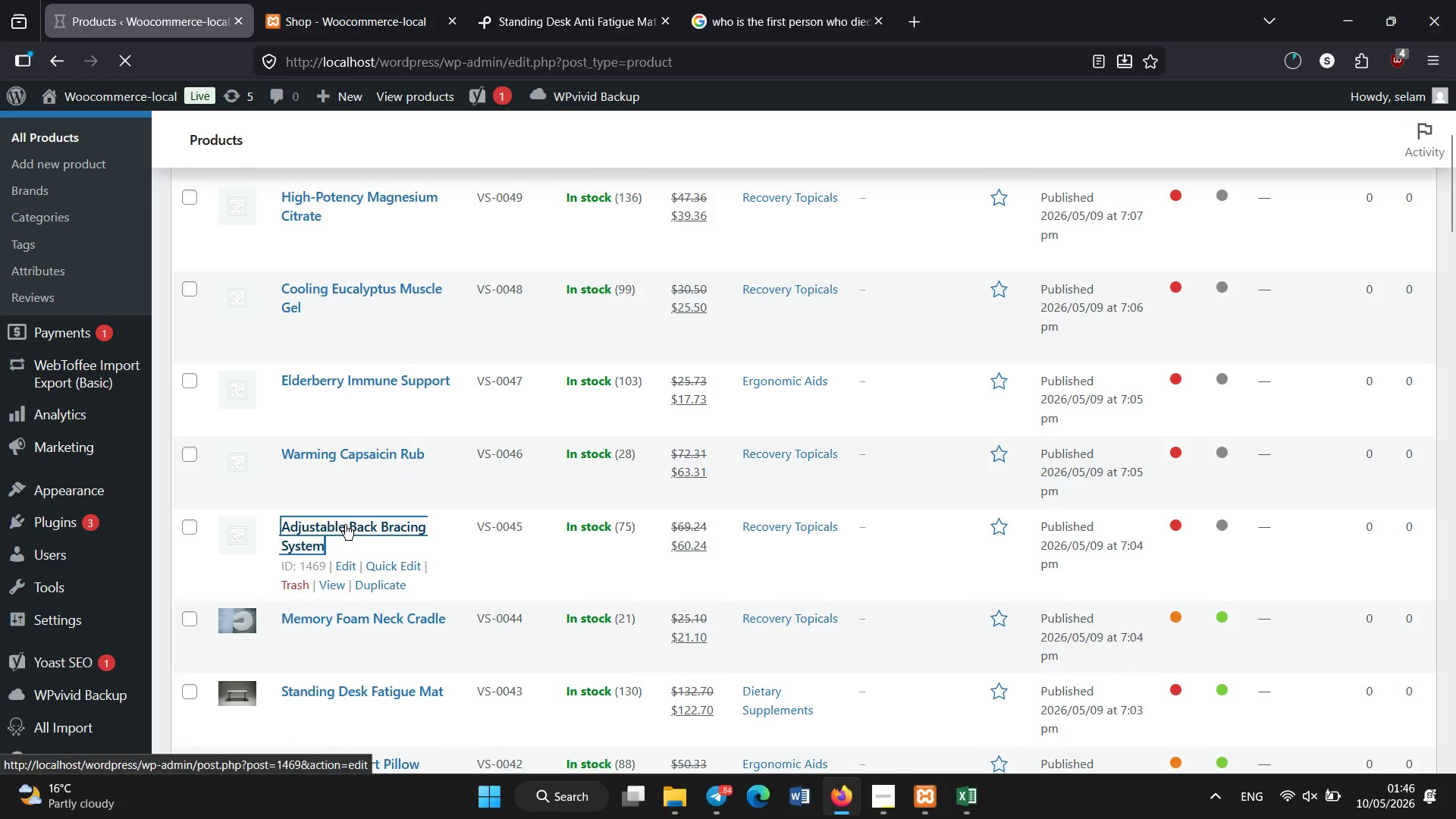 
scroll: coordinate [345, 525], scroll_direction: down, amount: 1.0
 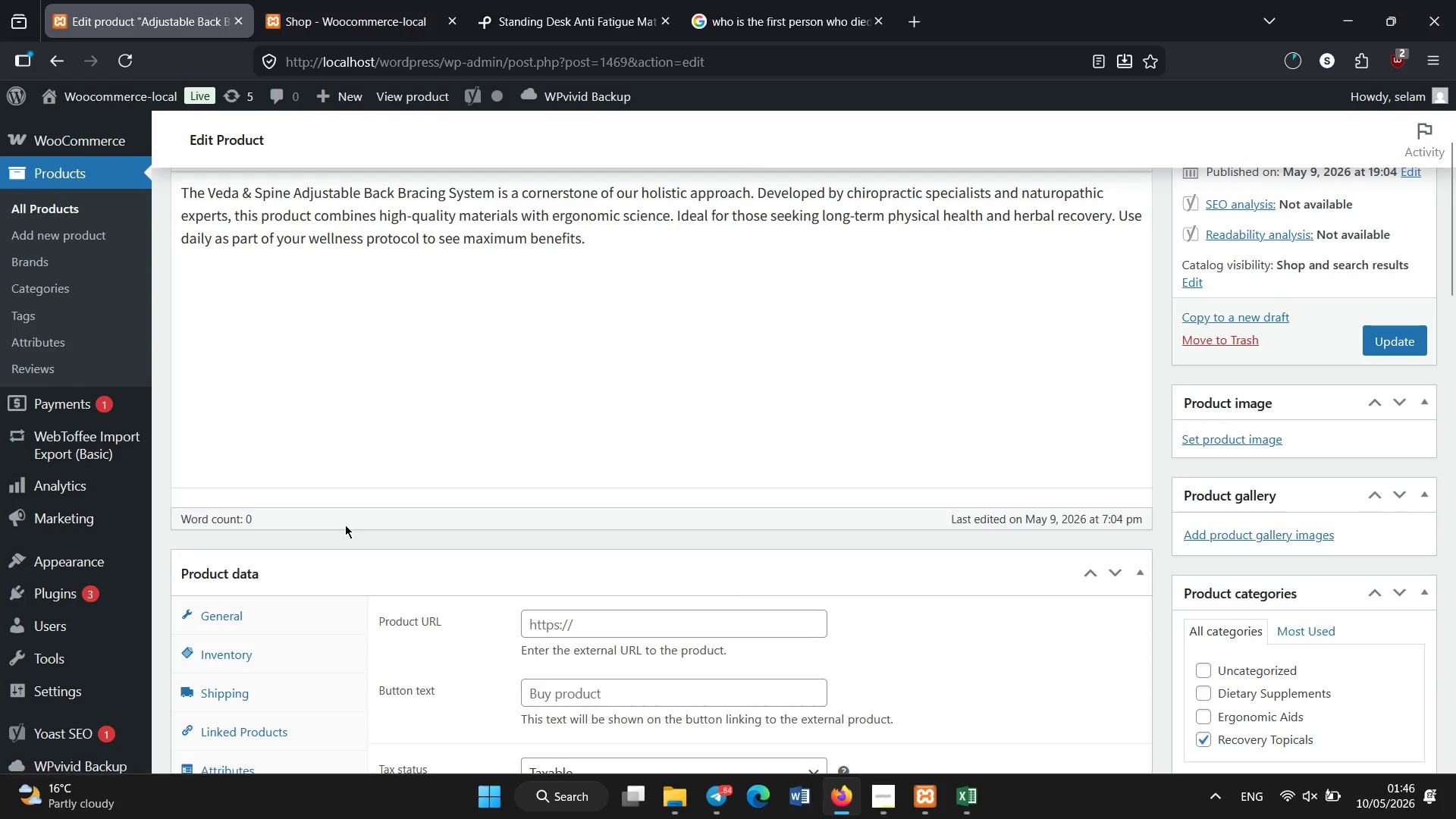 
scroll: coordinate [345, 525], scroll_direction: none, amount: 0.0
 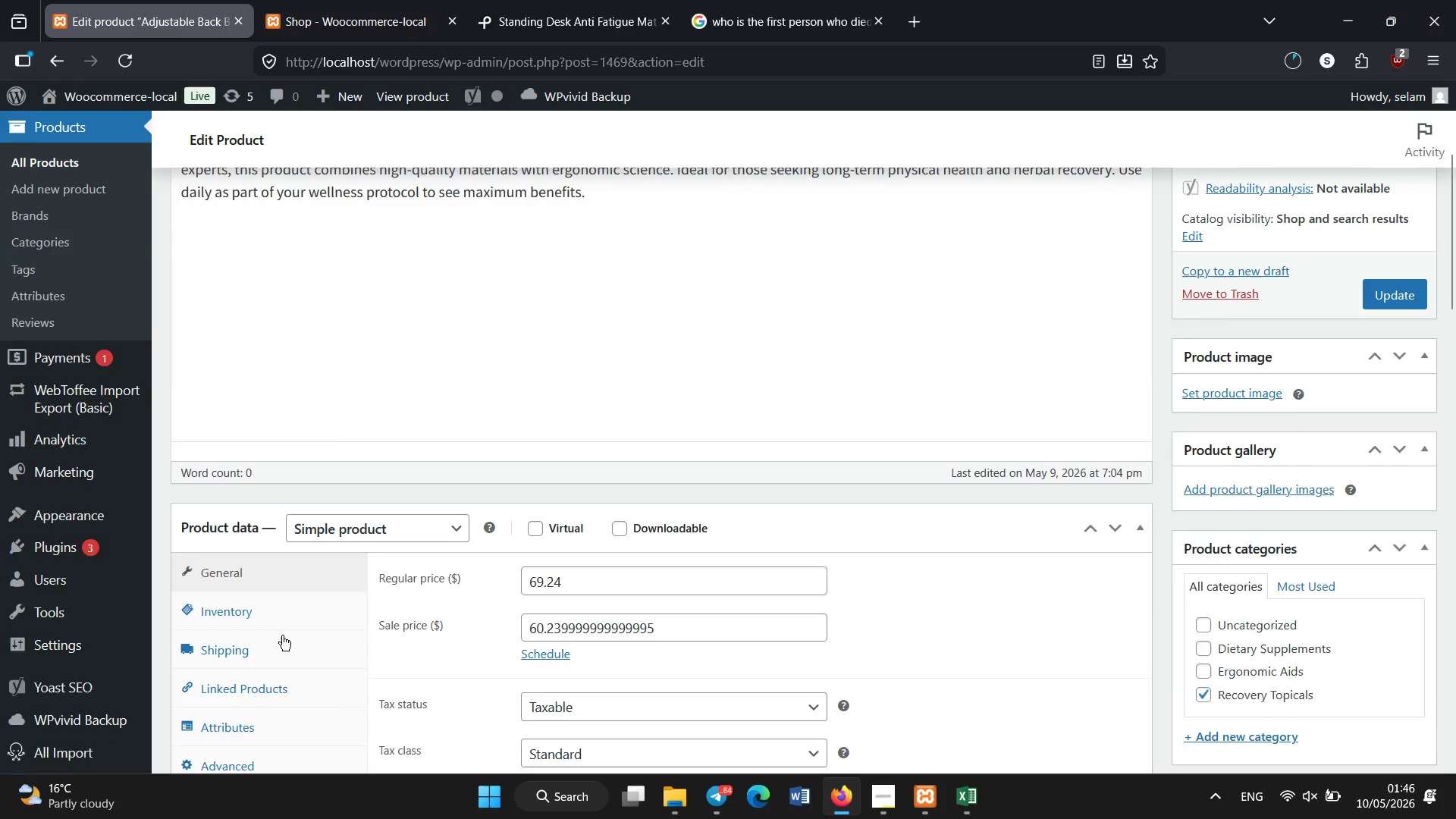 
left_click([282, 635])
 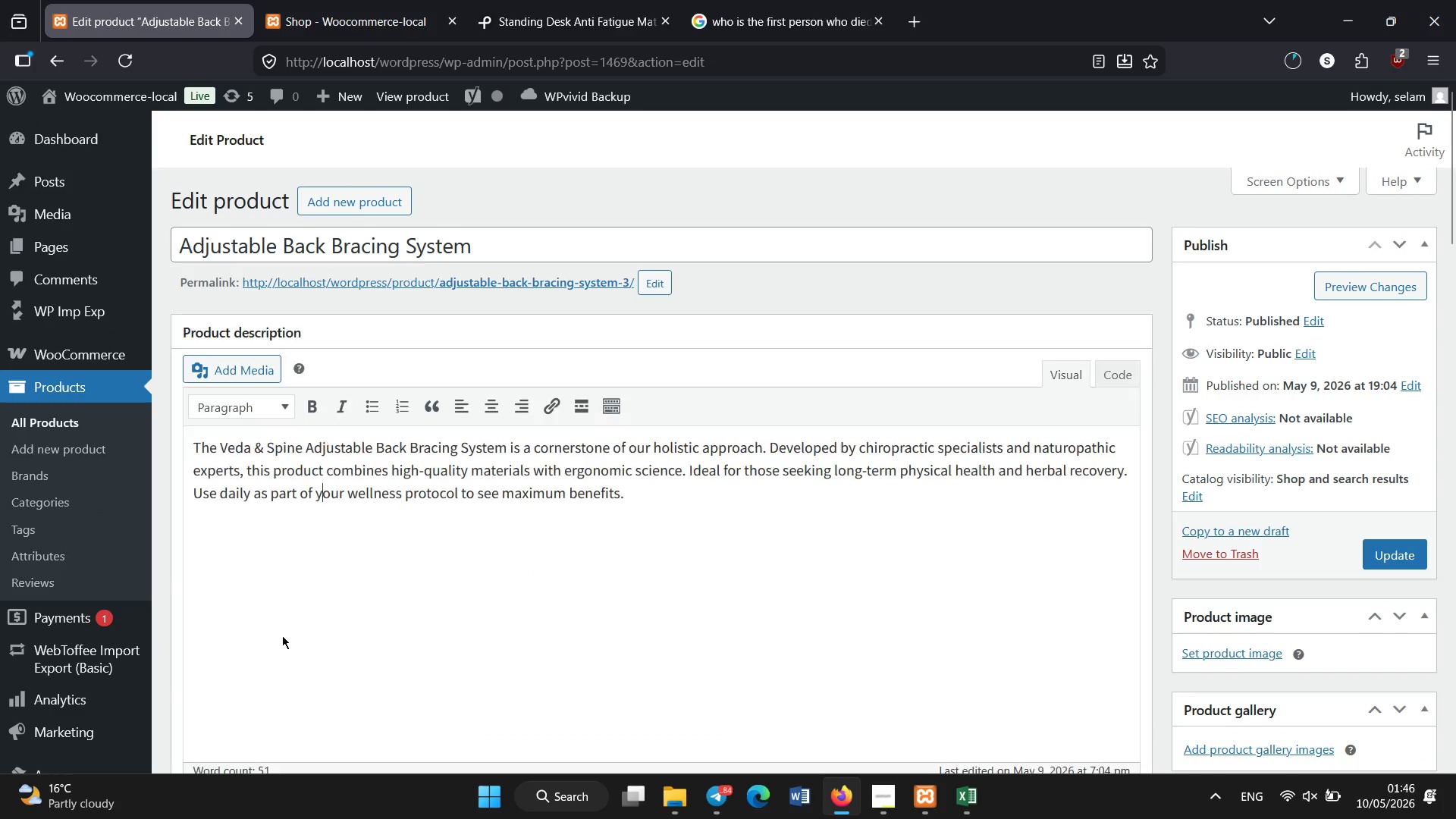 
scroll: coordinate [282, 635], scroll_direction: down, amount: 4.0
 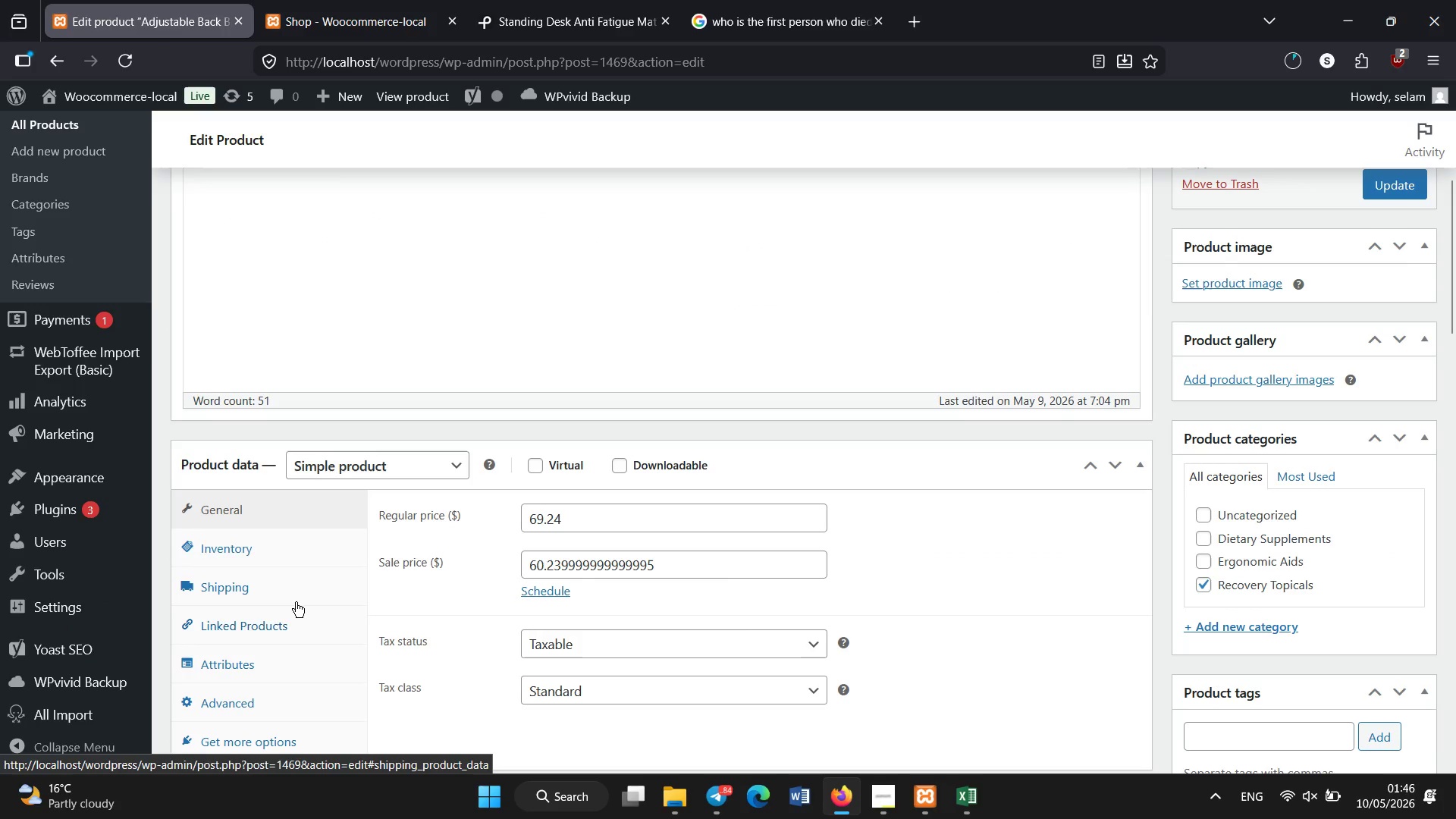 
left_click([296, 602])
 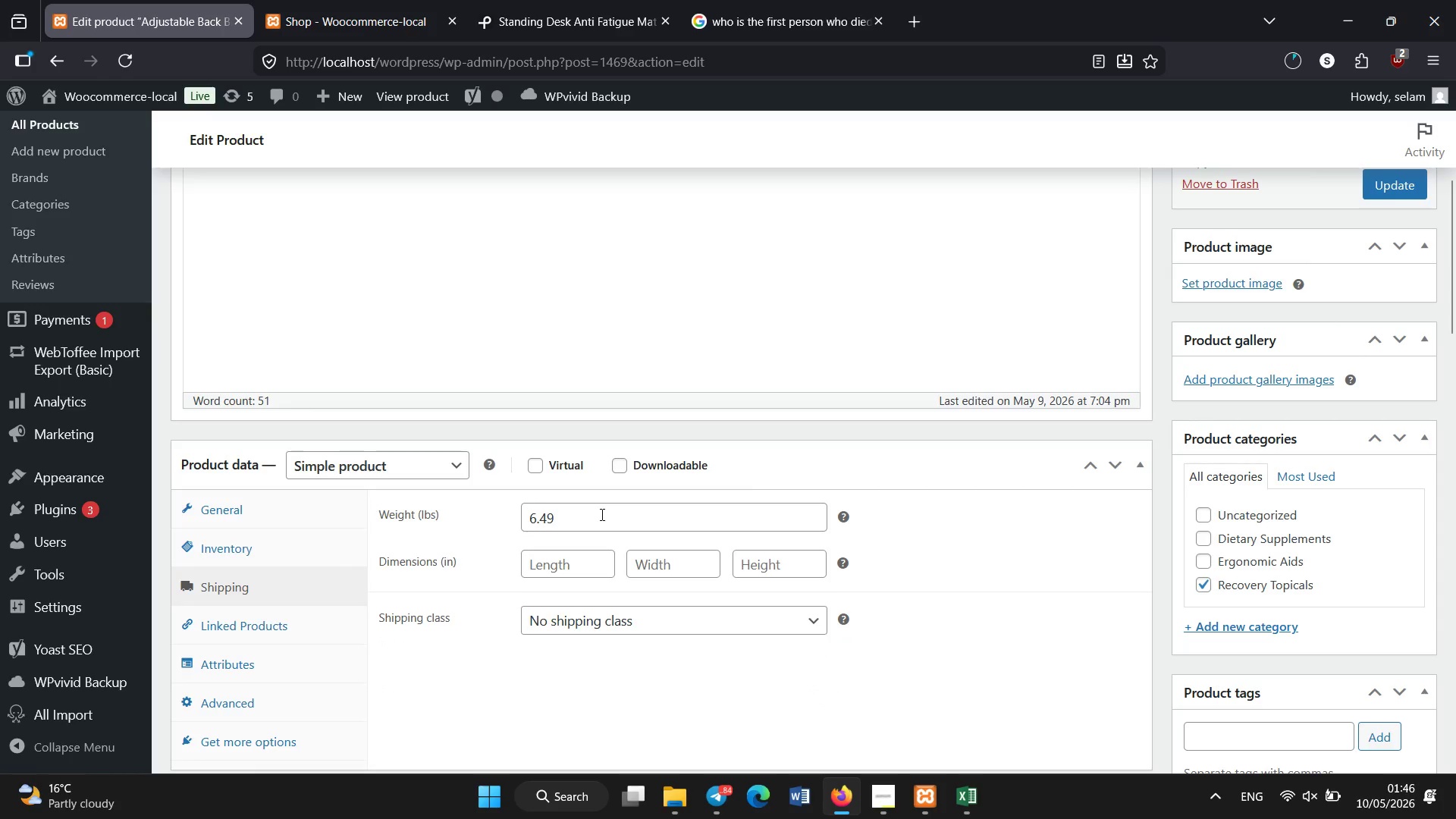 
left_click([582, 557])
 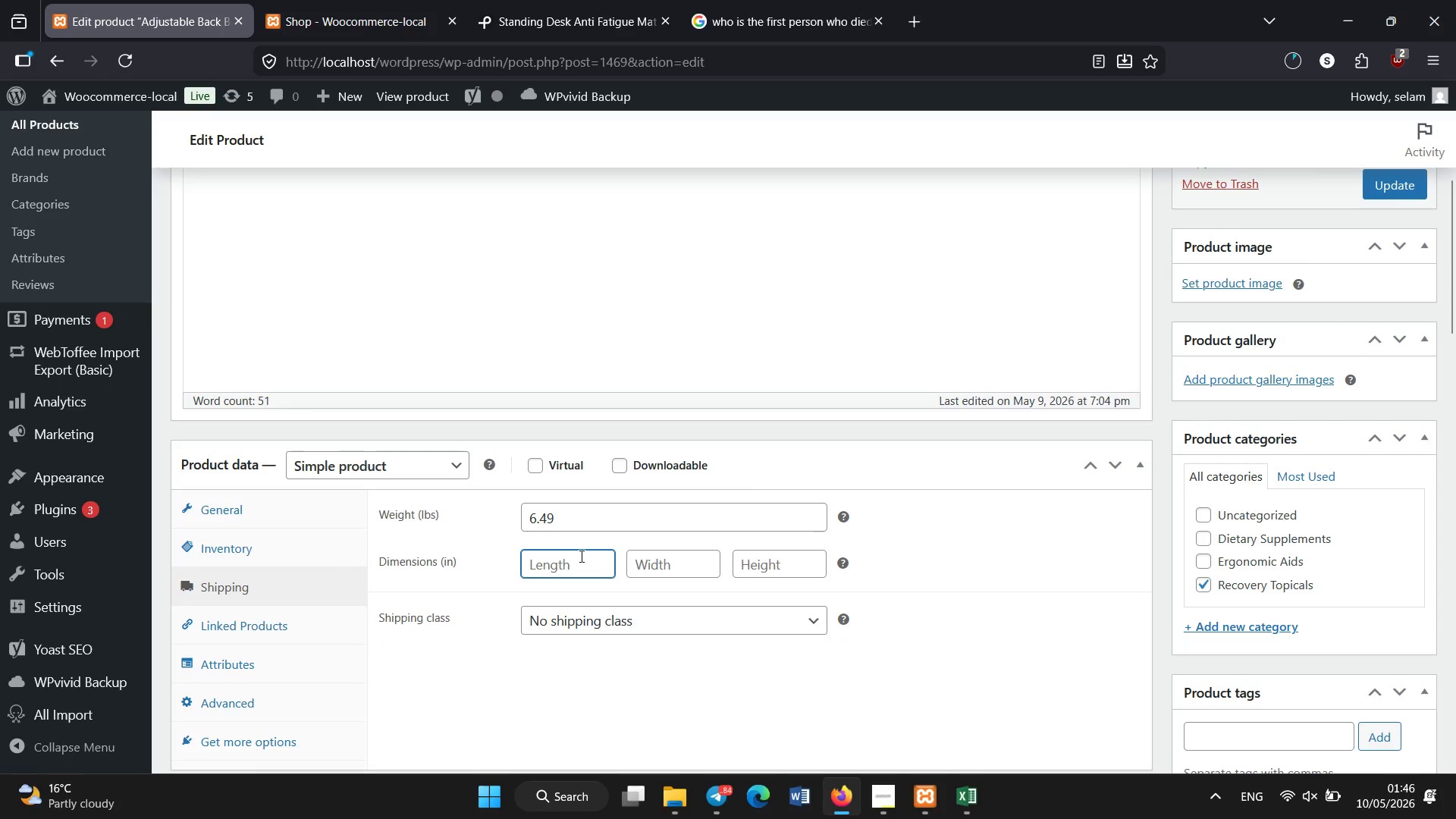 
key(Numpad3)
 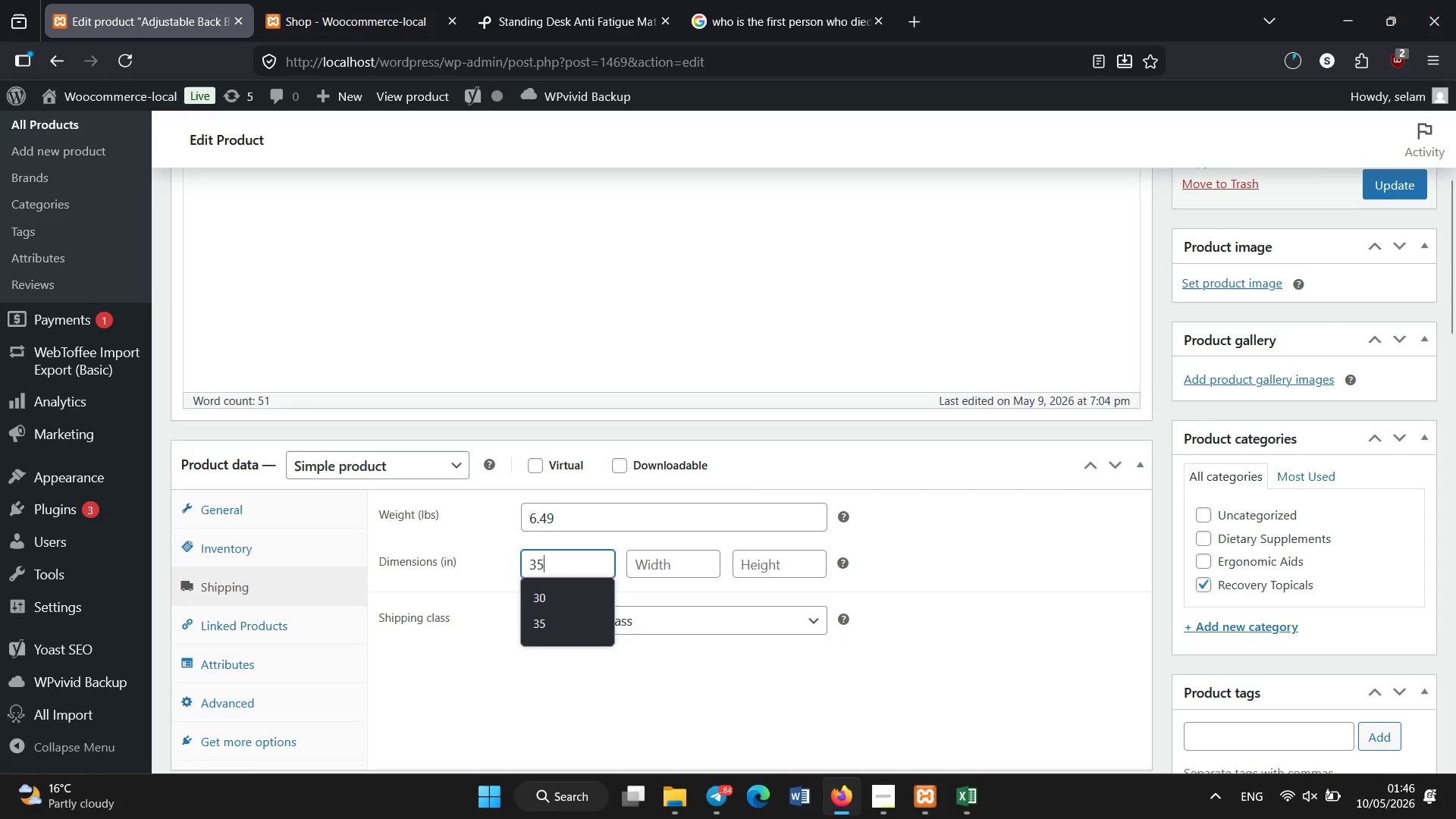 
key(Numpad5)
 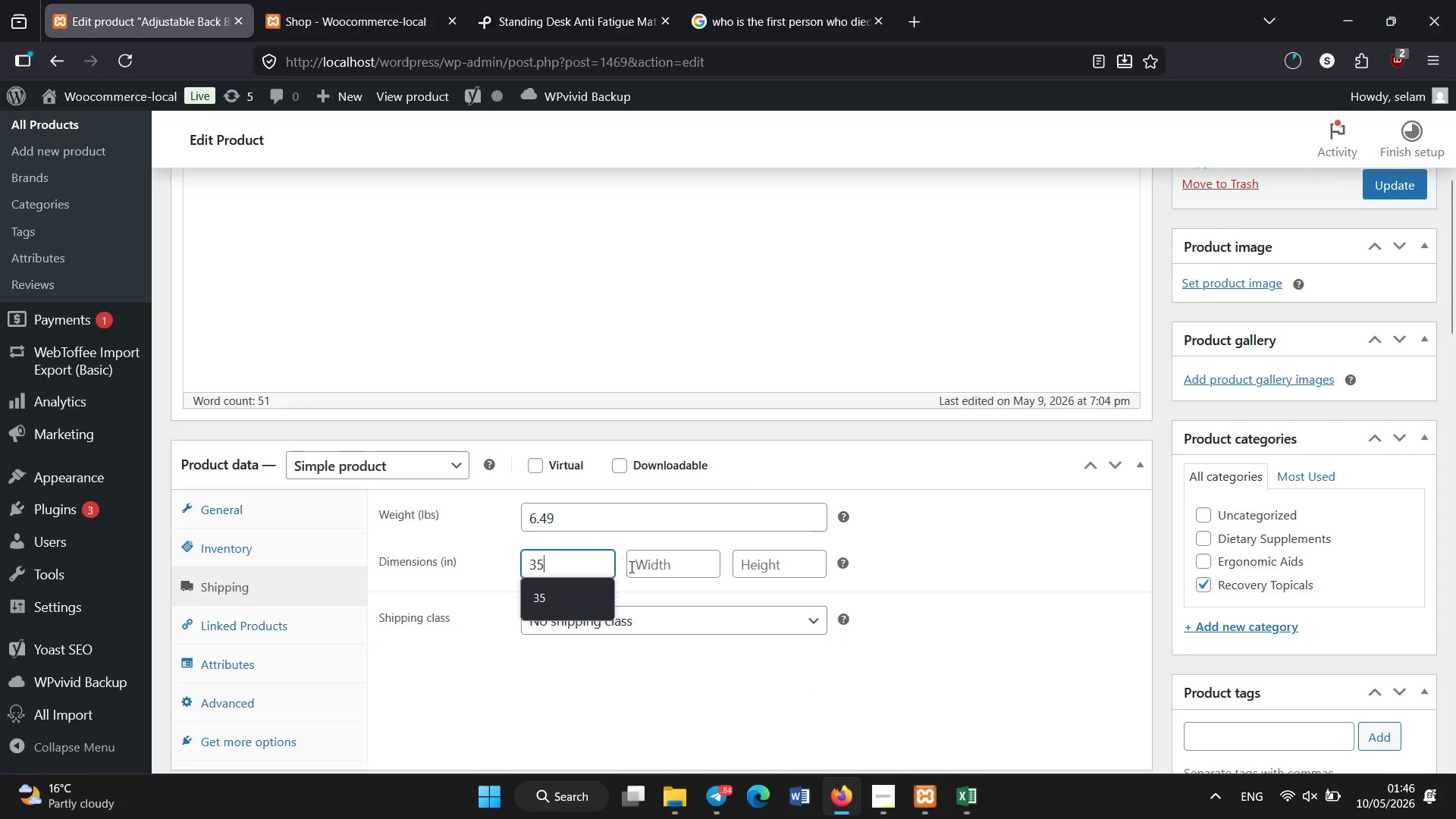 
left_click([639, 567])
 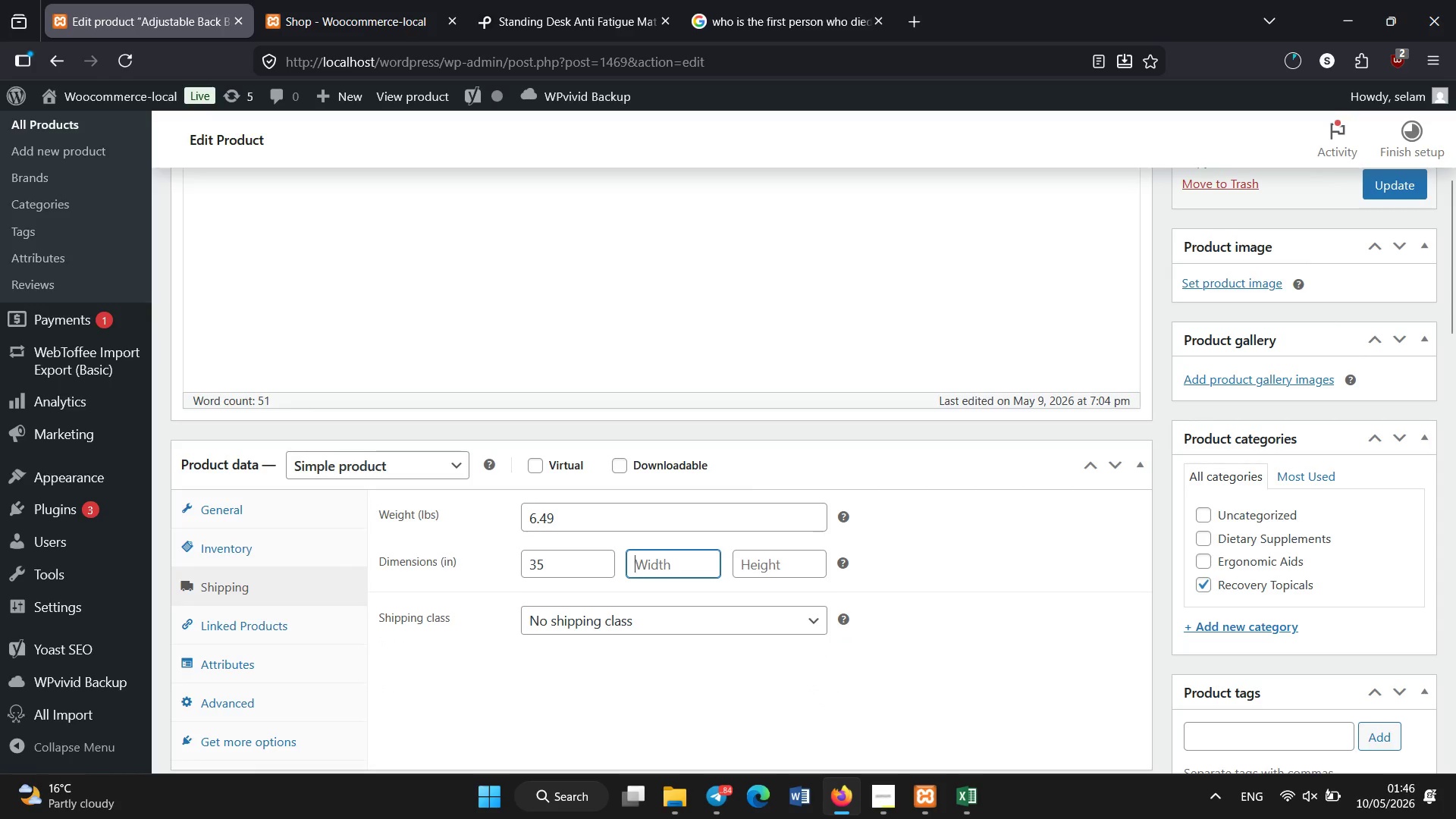 
key(Numpad2)
 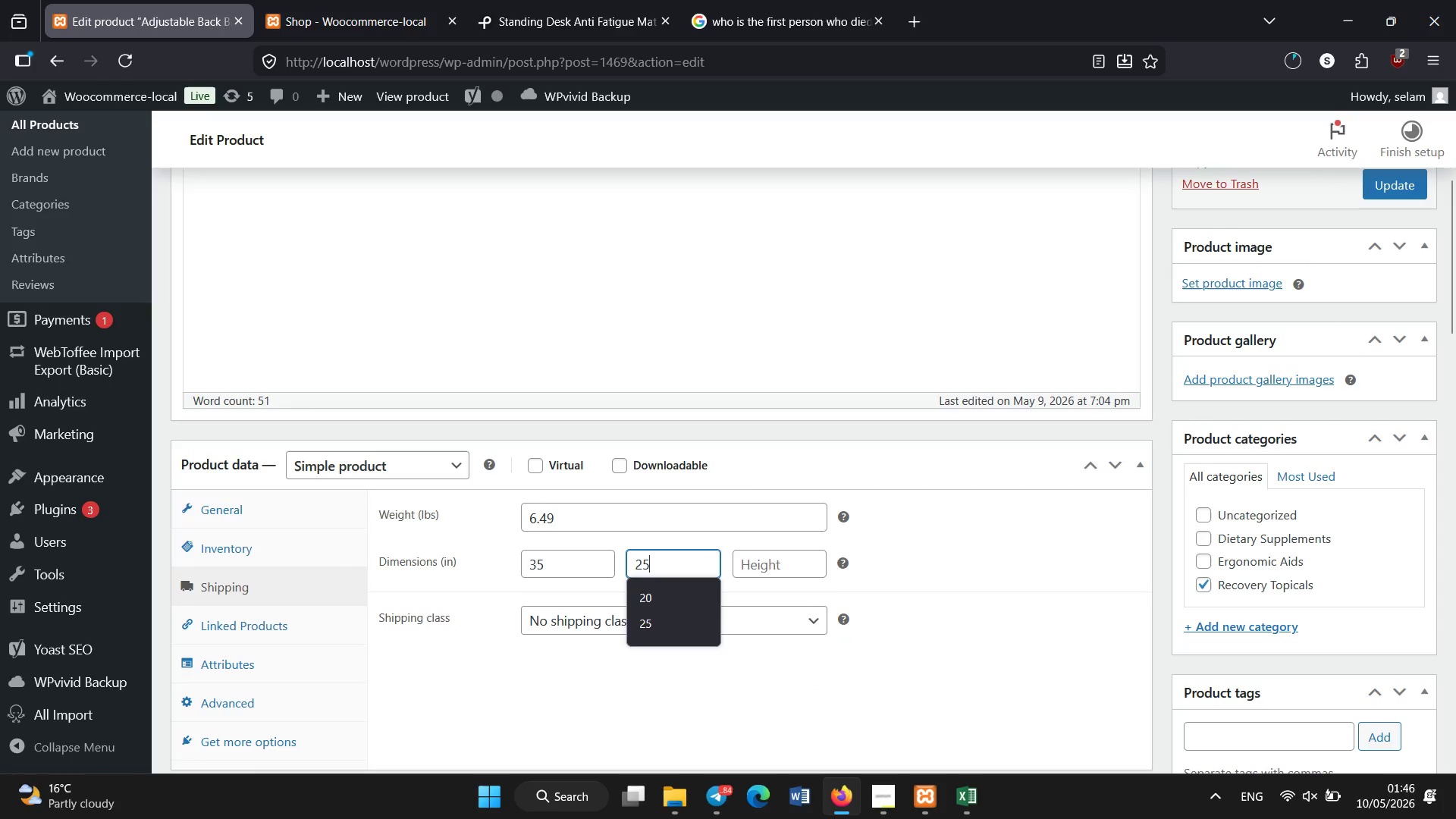 
key(Numpad5)
 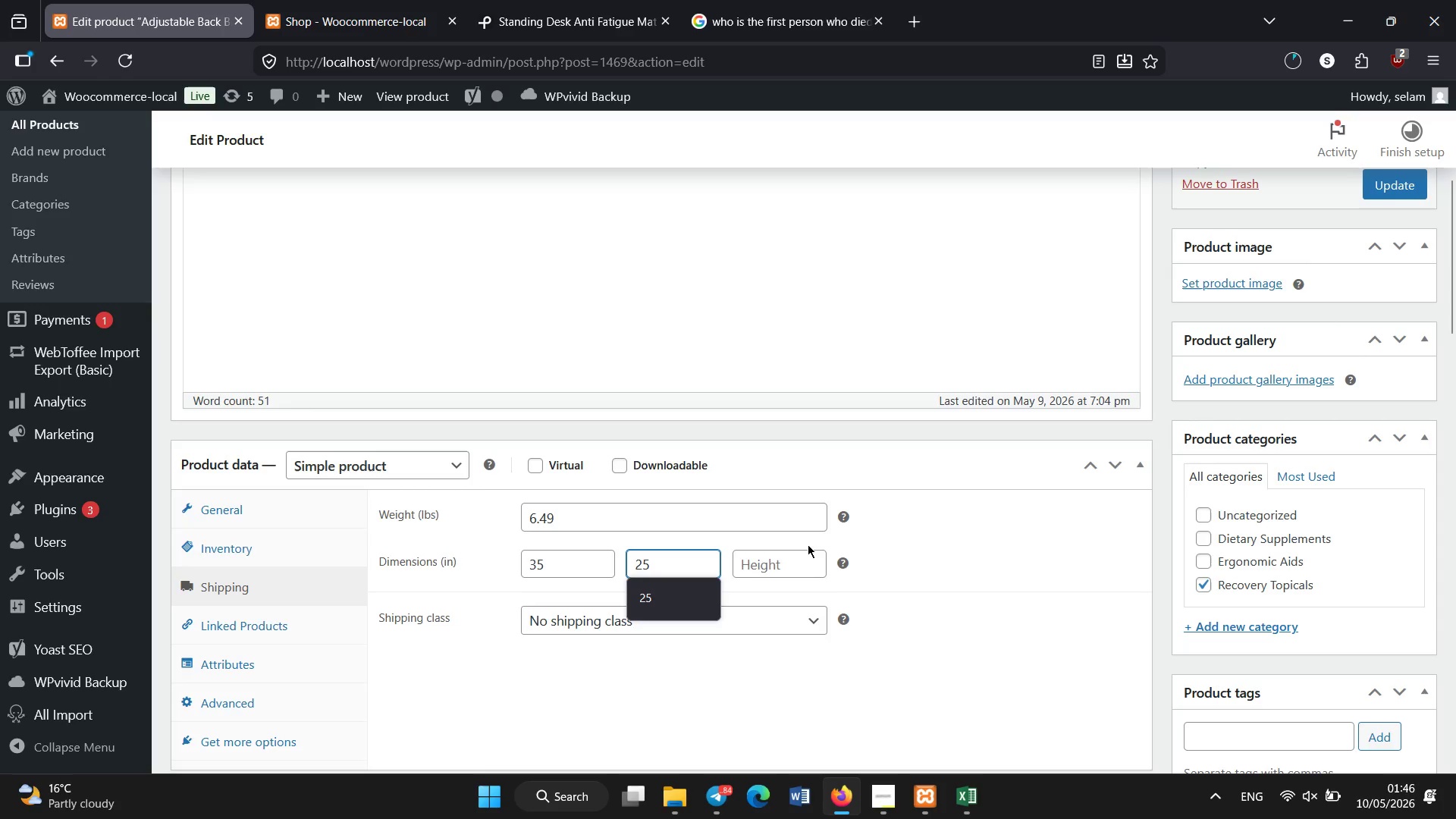 
left_click([802, 557])
 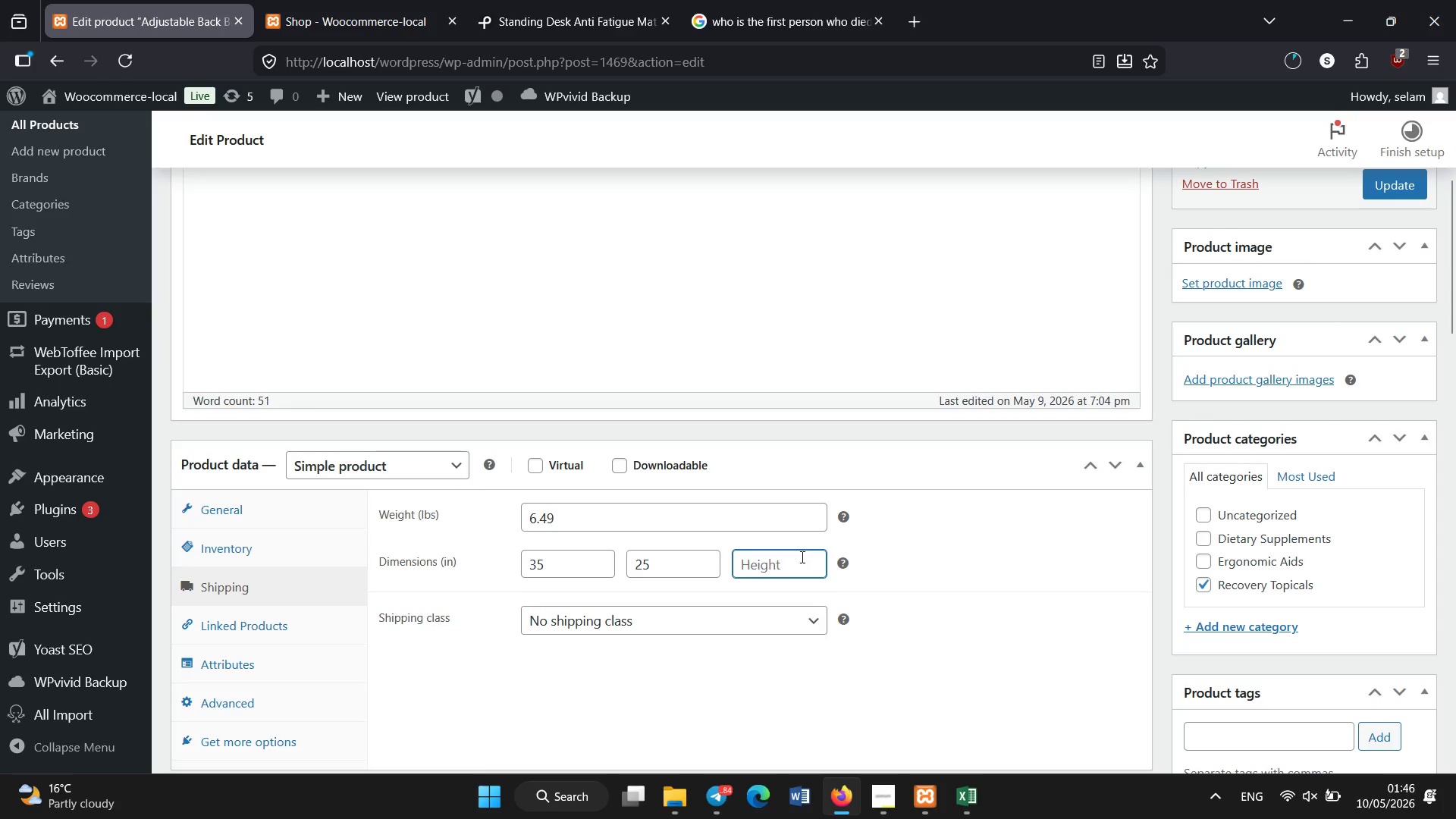 
key(Numpad1)
 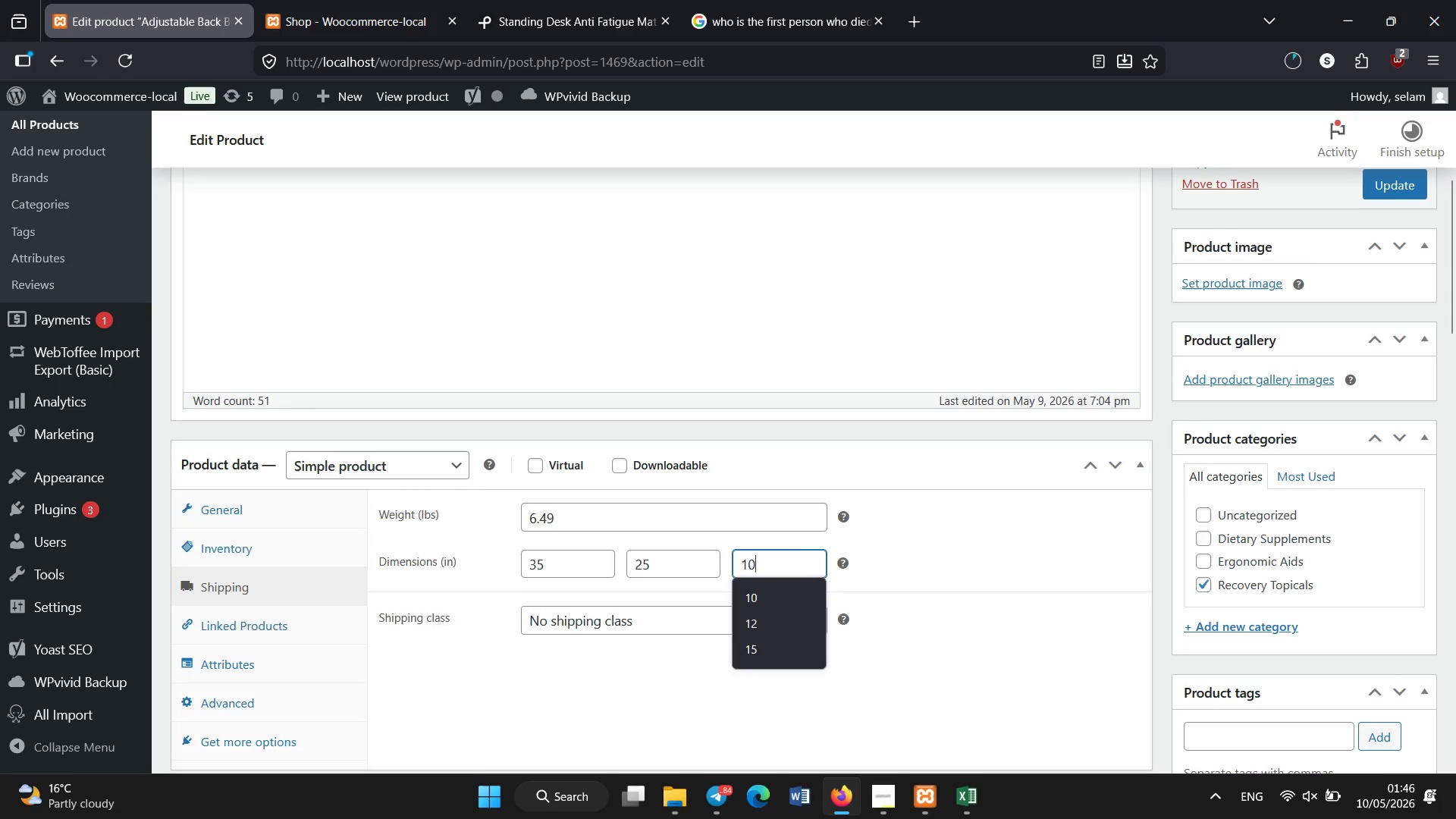 
key(Numpad0)
 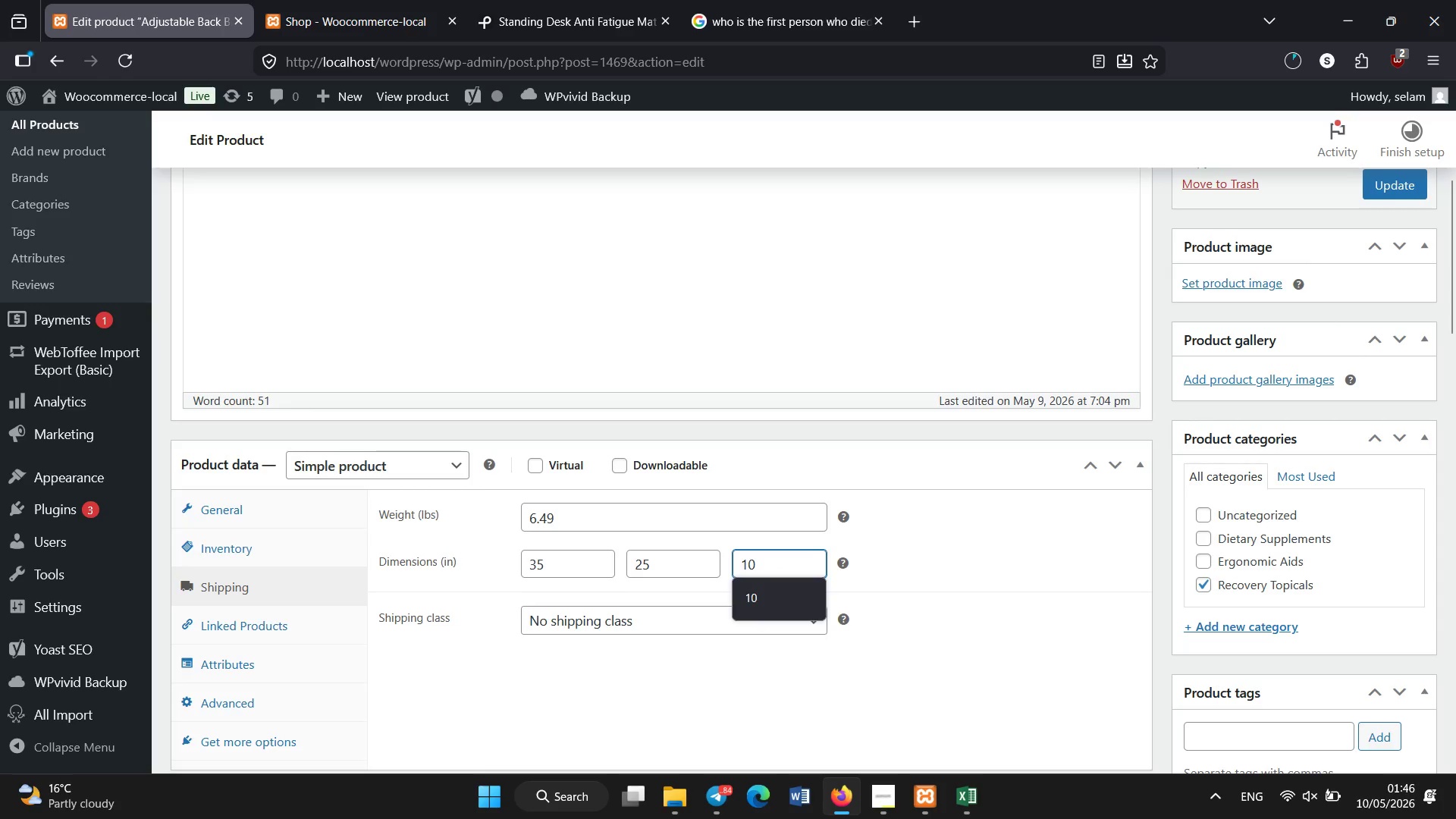 
scroll: coordinate [585, 589], scroll_direction: down, amount: 6.0
 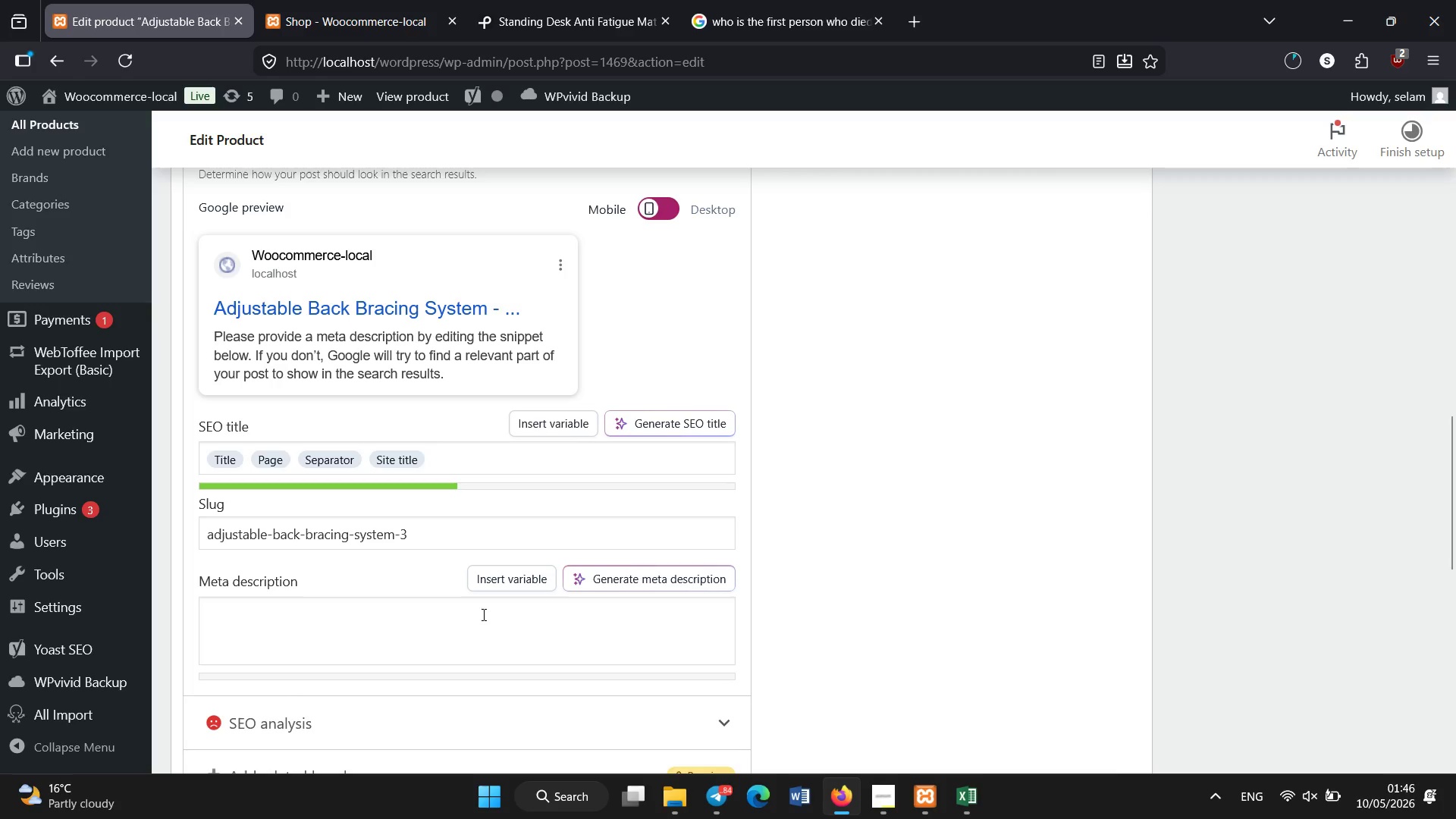 
left_click([484, 615])
 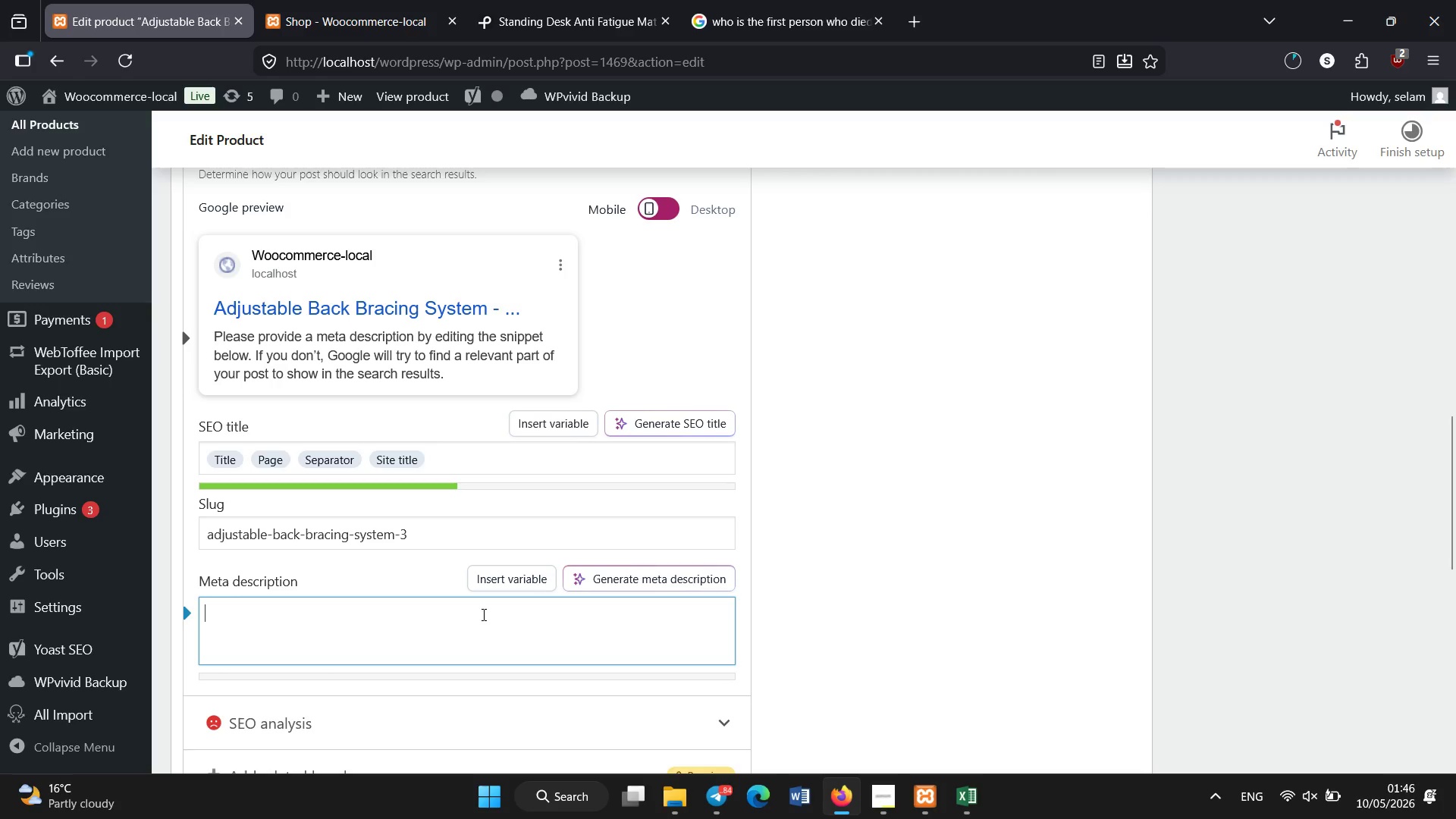 
type(Adjustal)
key(Backspace)
type(ble back bracing system designed for lumbar a)
key(Backspace)
type(stabilization )
key(Backspace)
type(, posture correction and spinal support )
 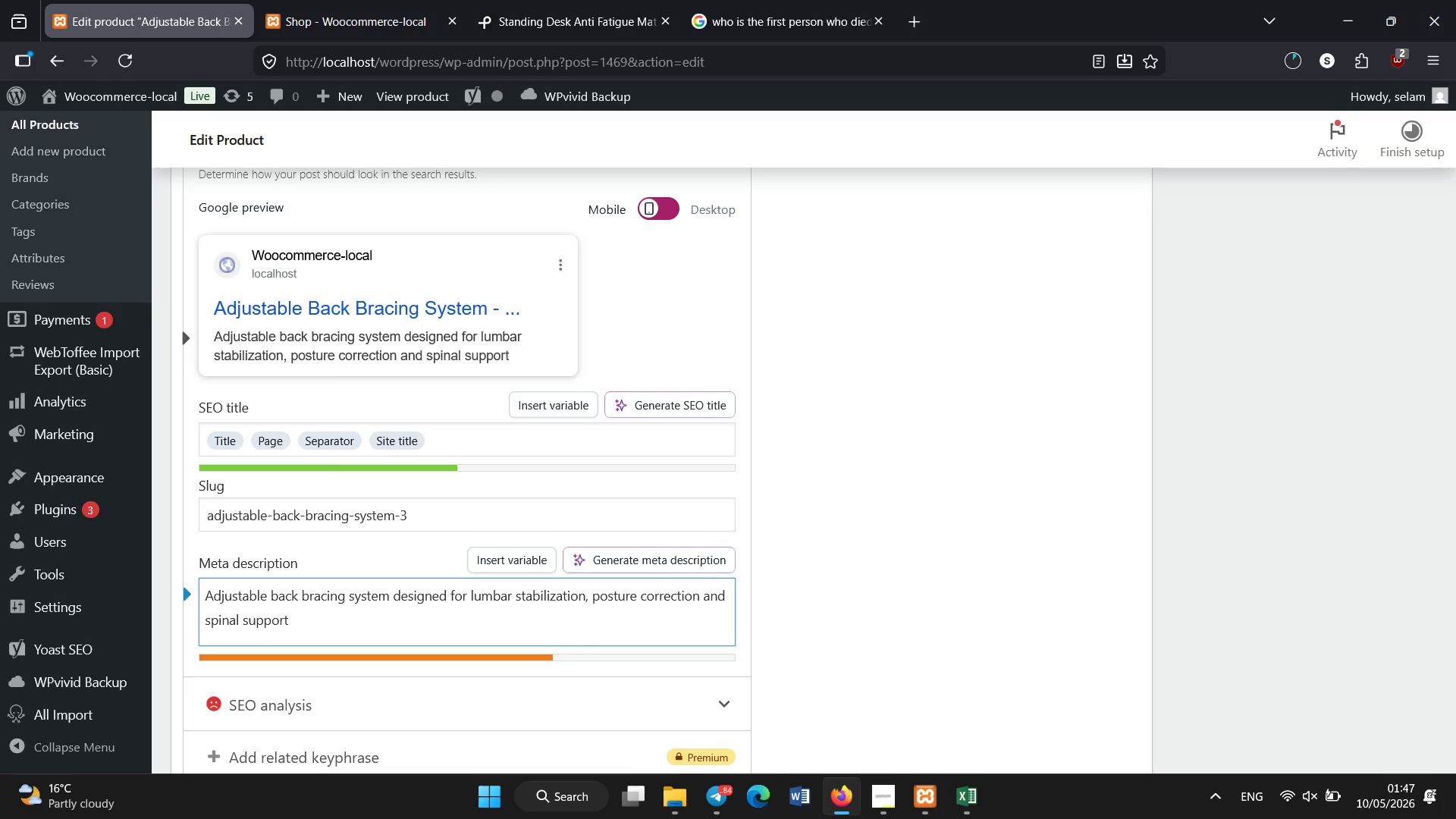 
key(Enter)
 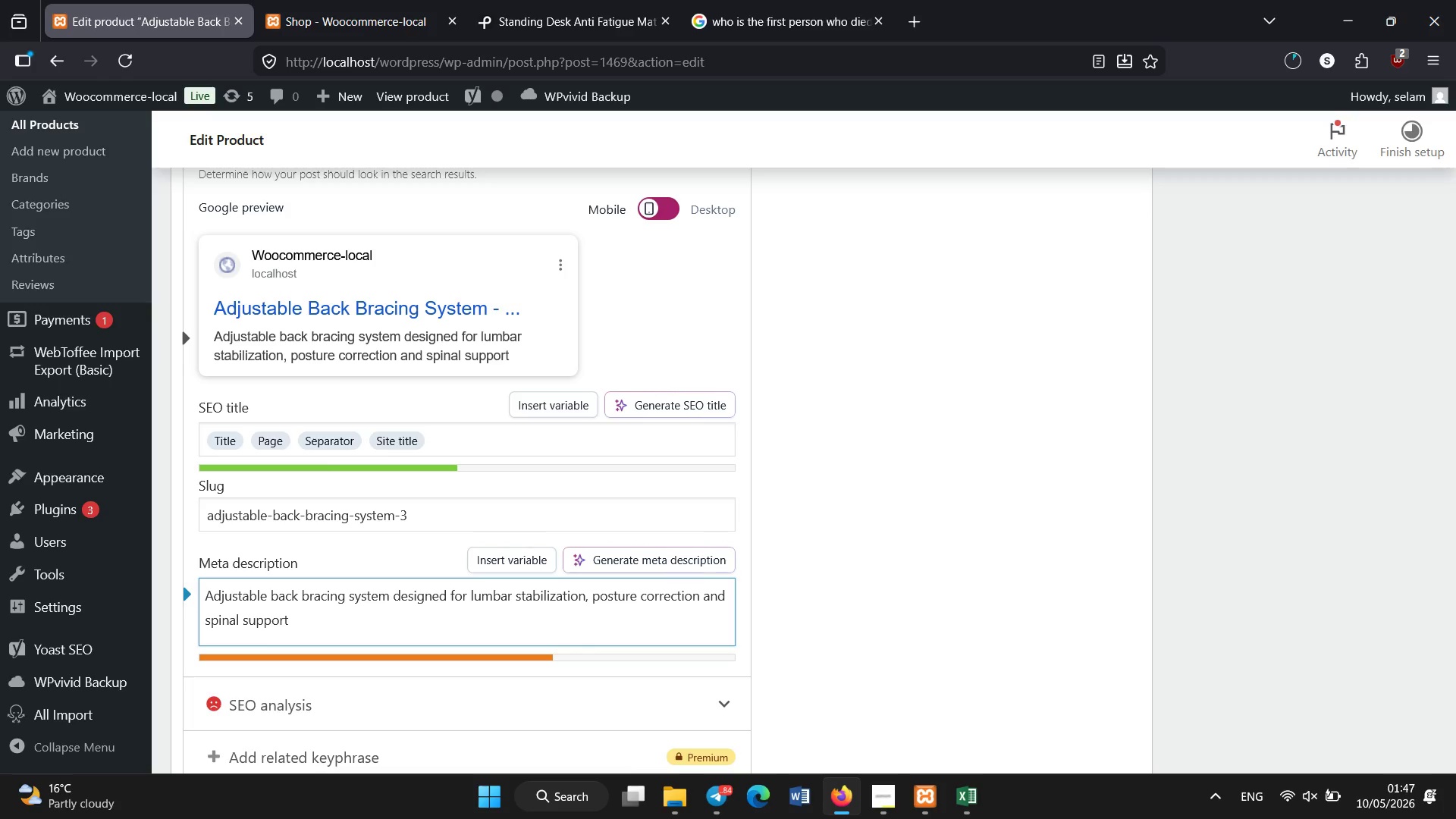 
key(Backspace)
 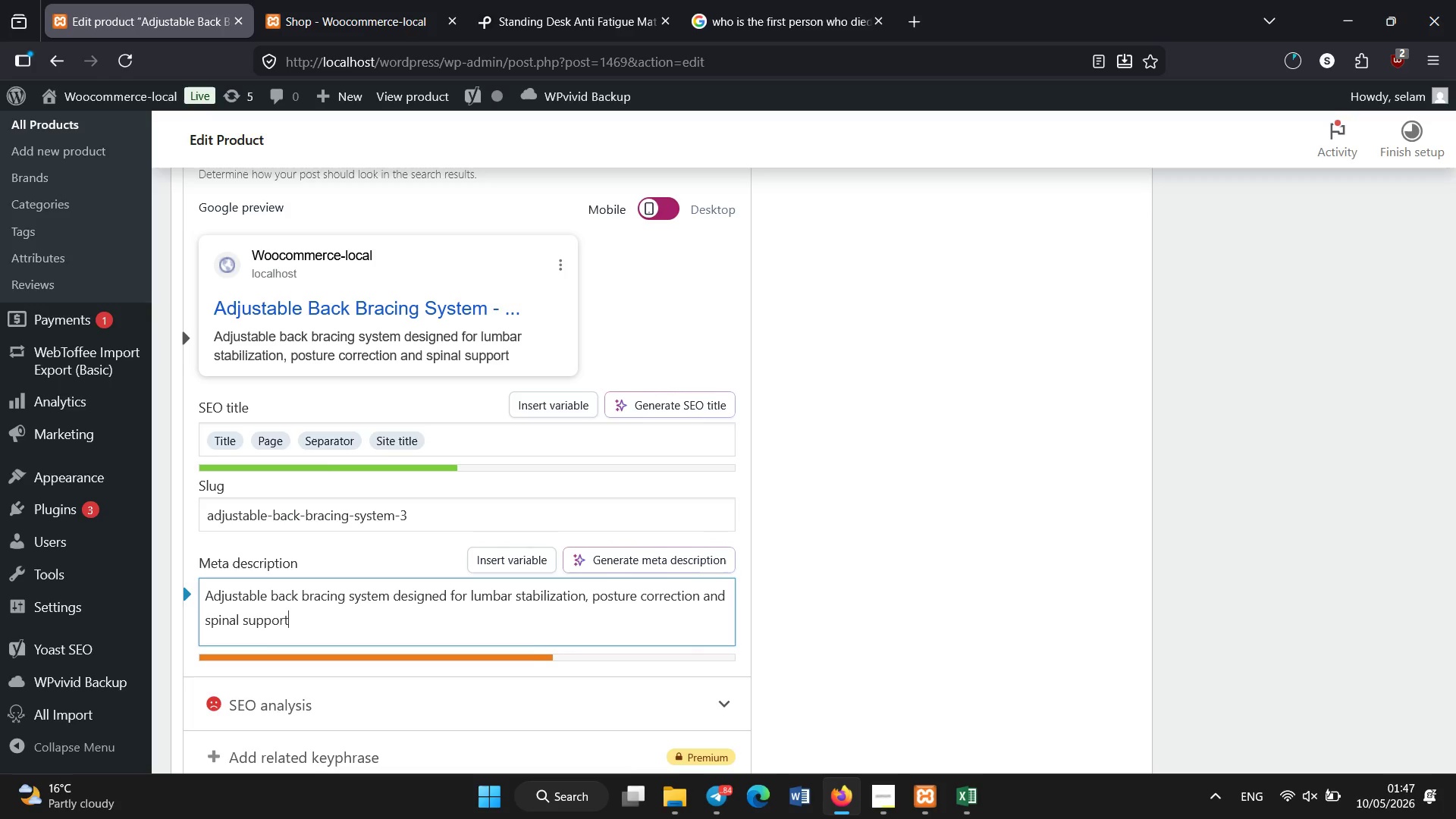 
key(Period)
 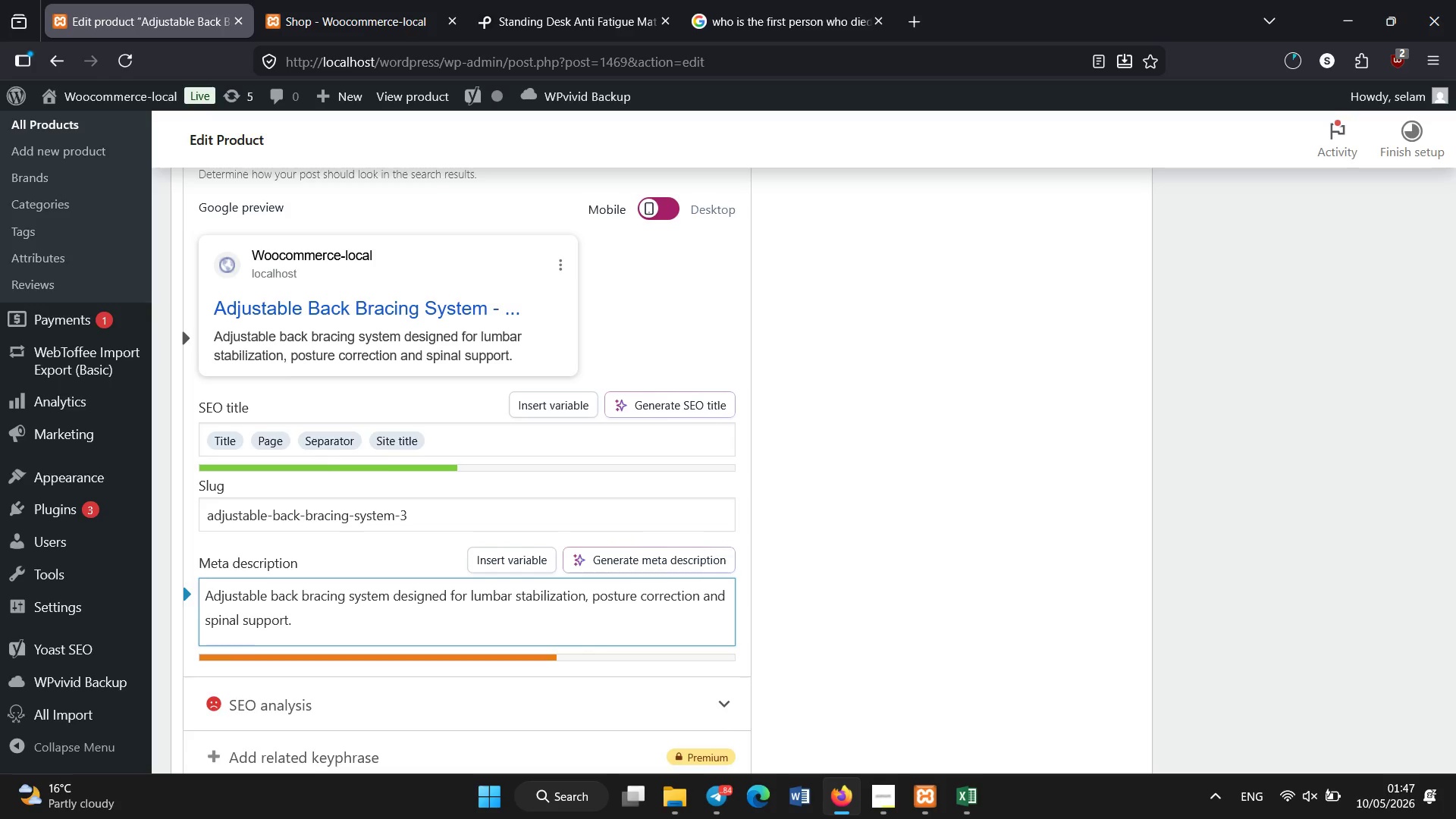 
scroll: coordinate [1124, 480], scroll_direction: up, amount: 9.0
 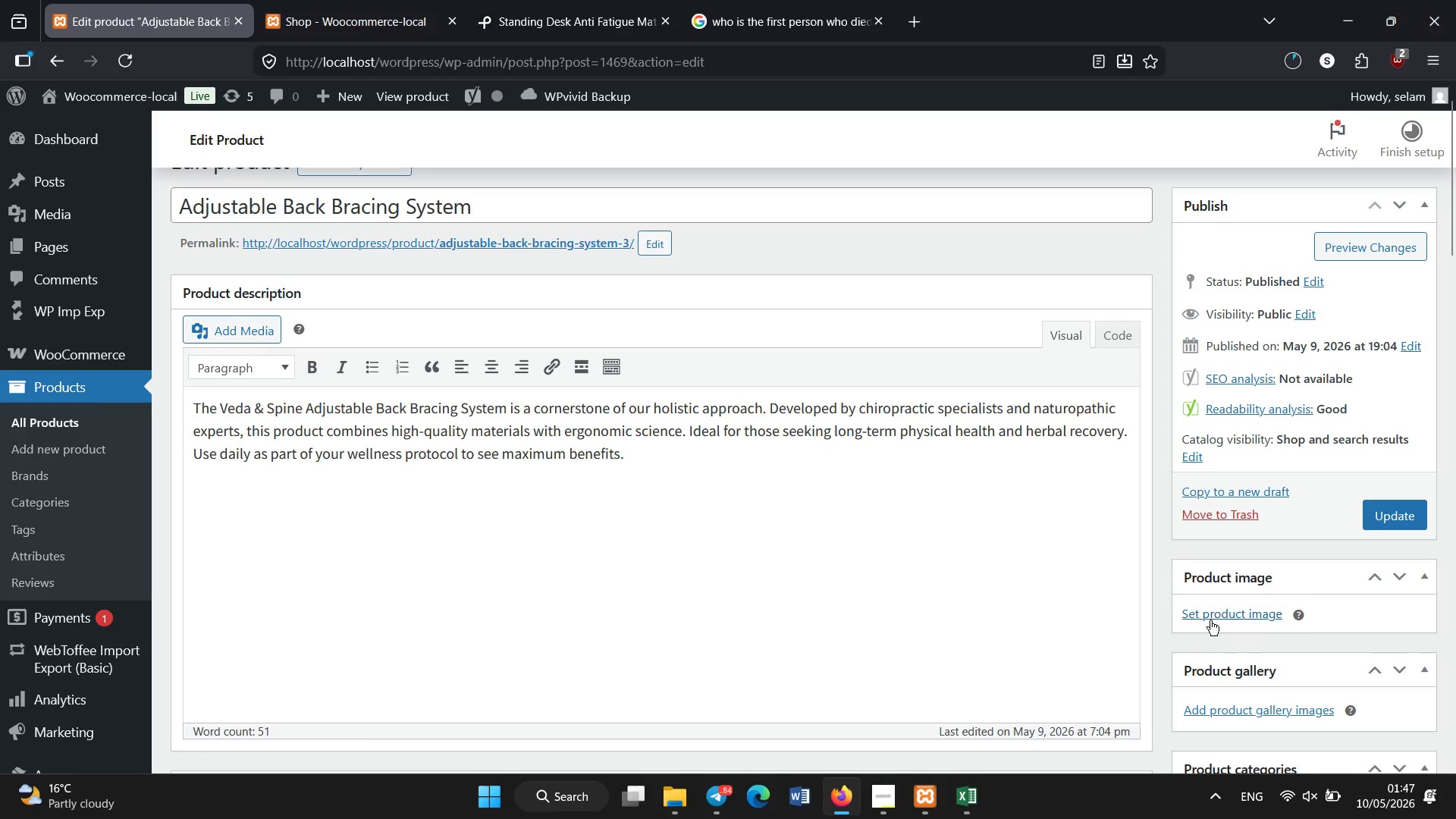 
left_click([1210, 620])
 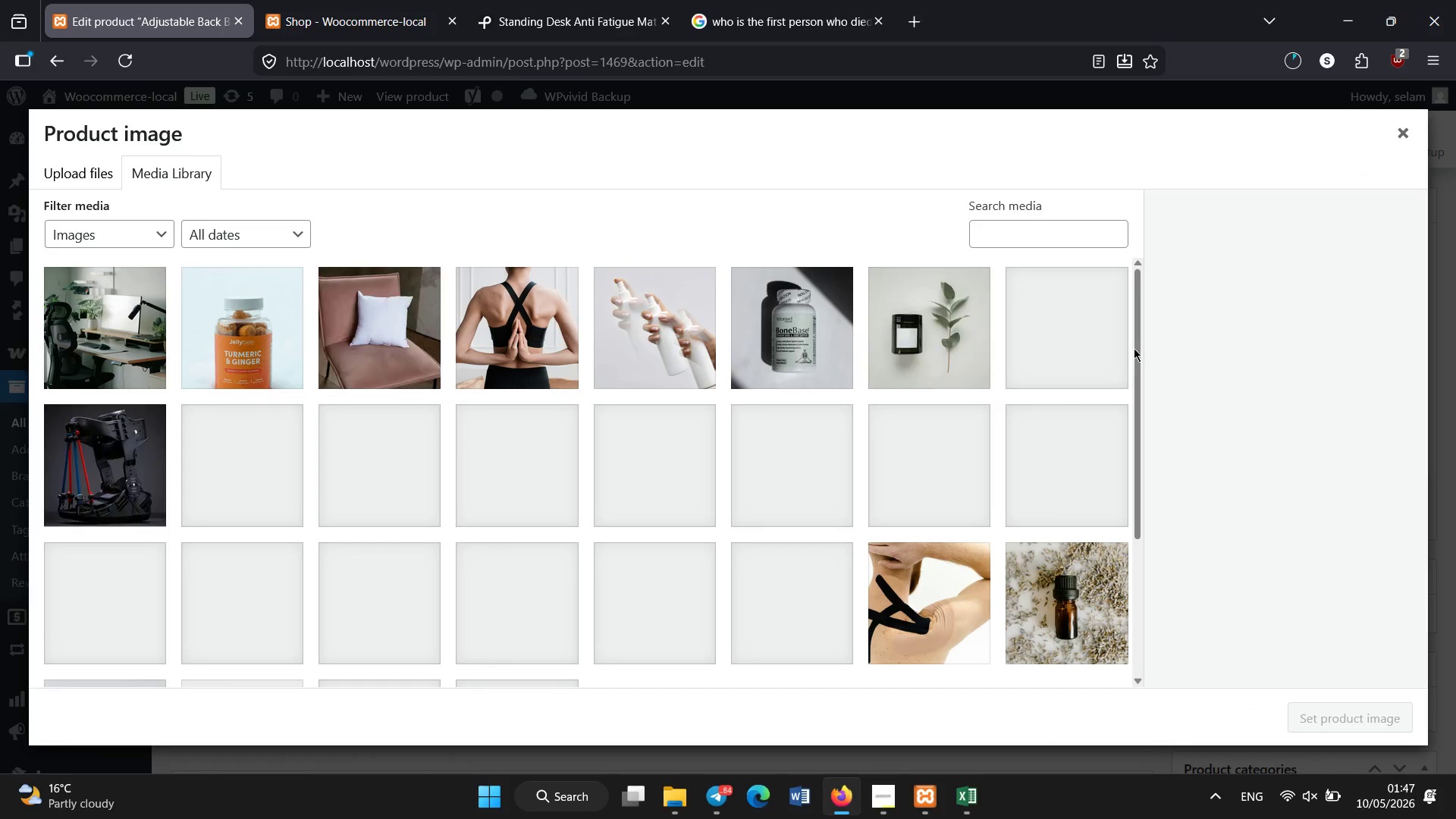 
wait(6.92)
 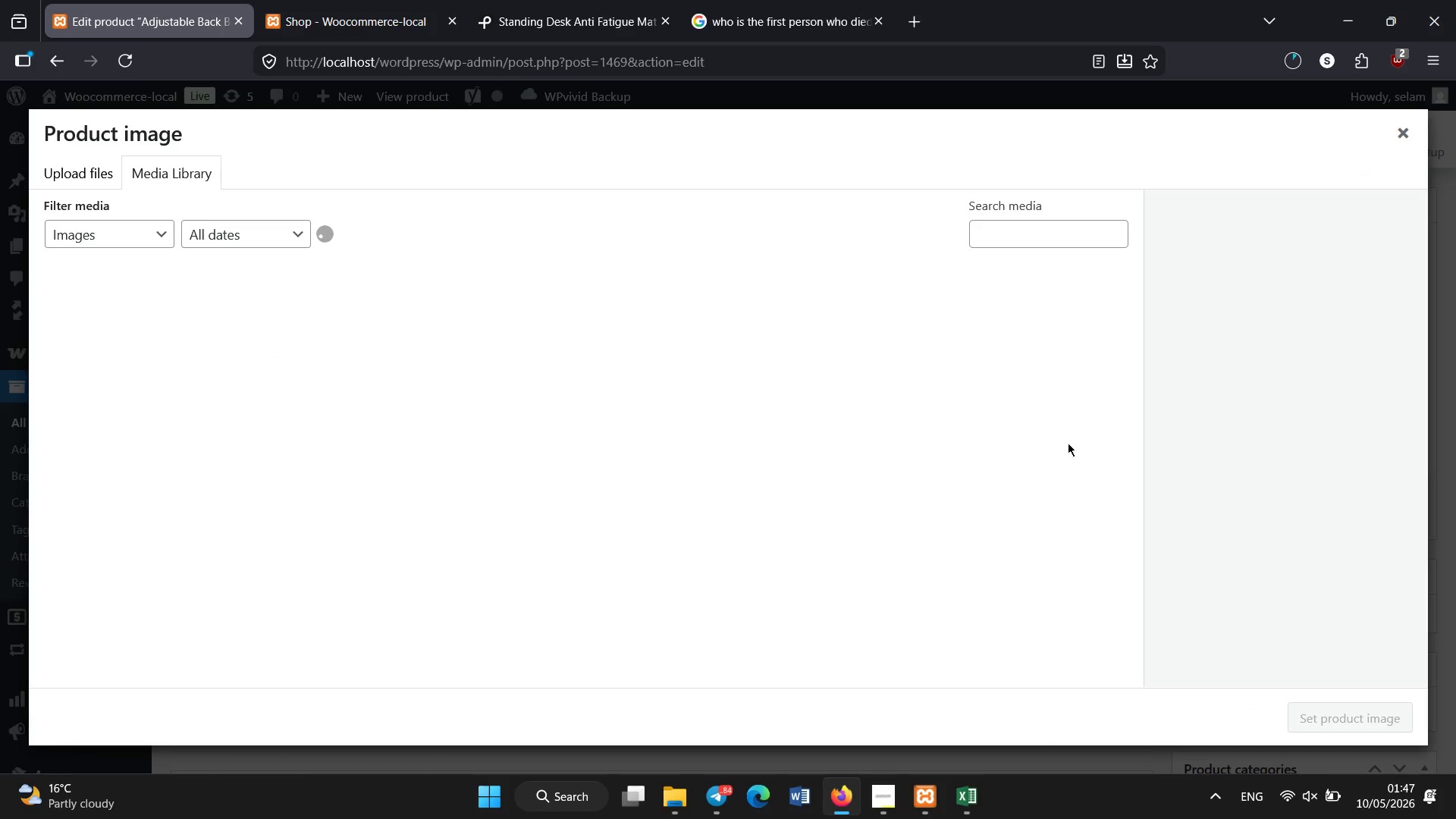 
left_click([1134, 348])
 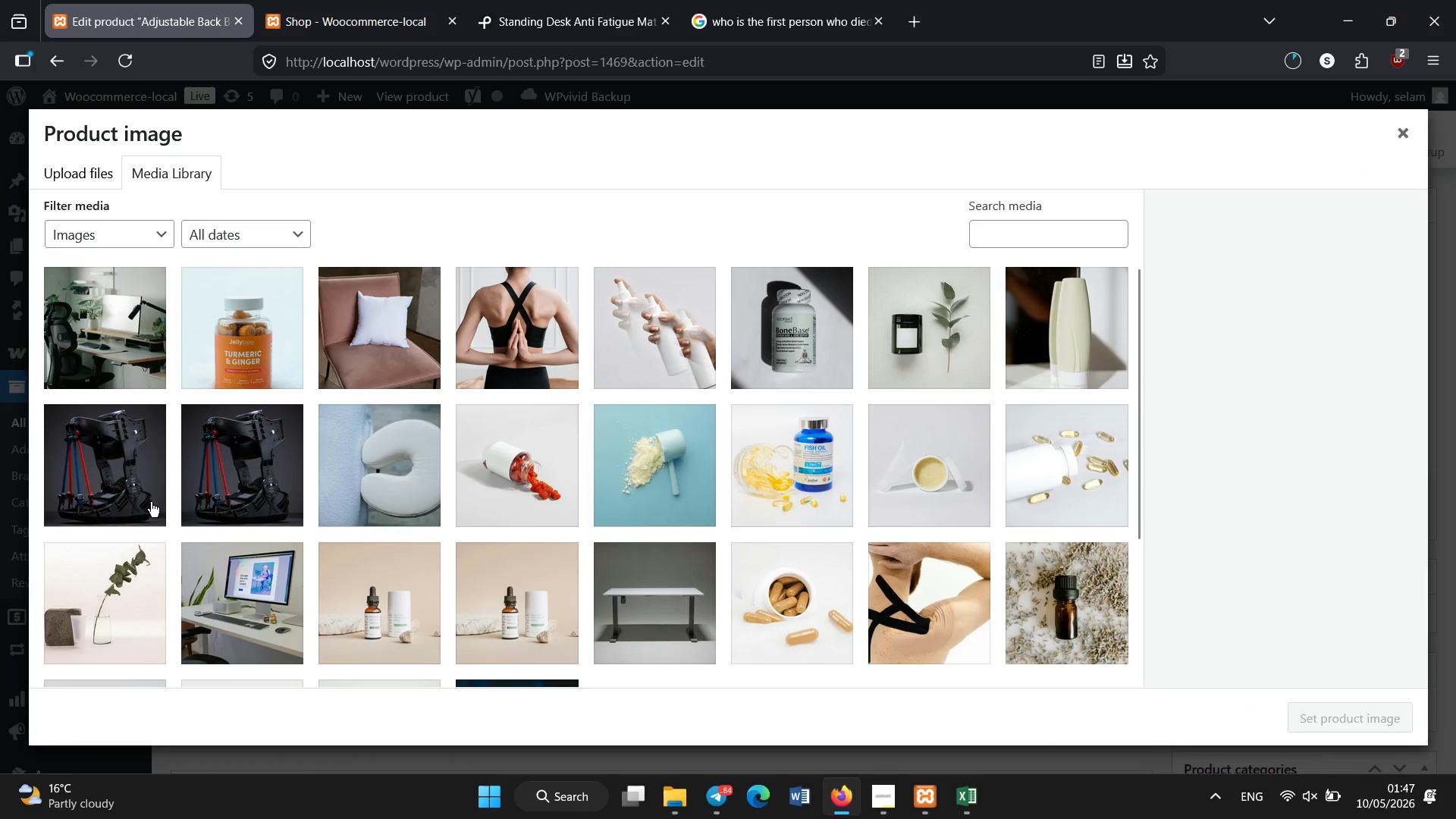 
left_click([146, 499])
 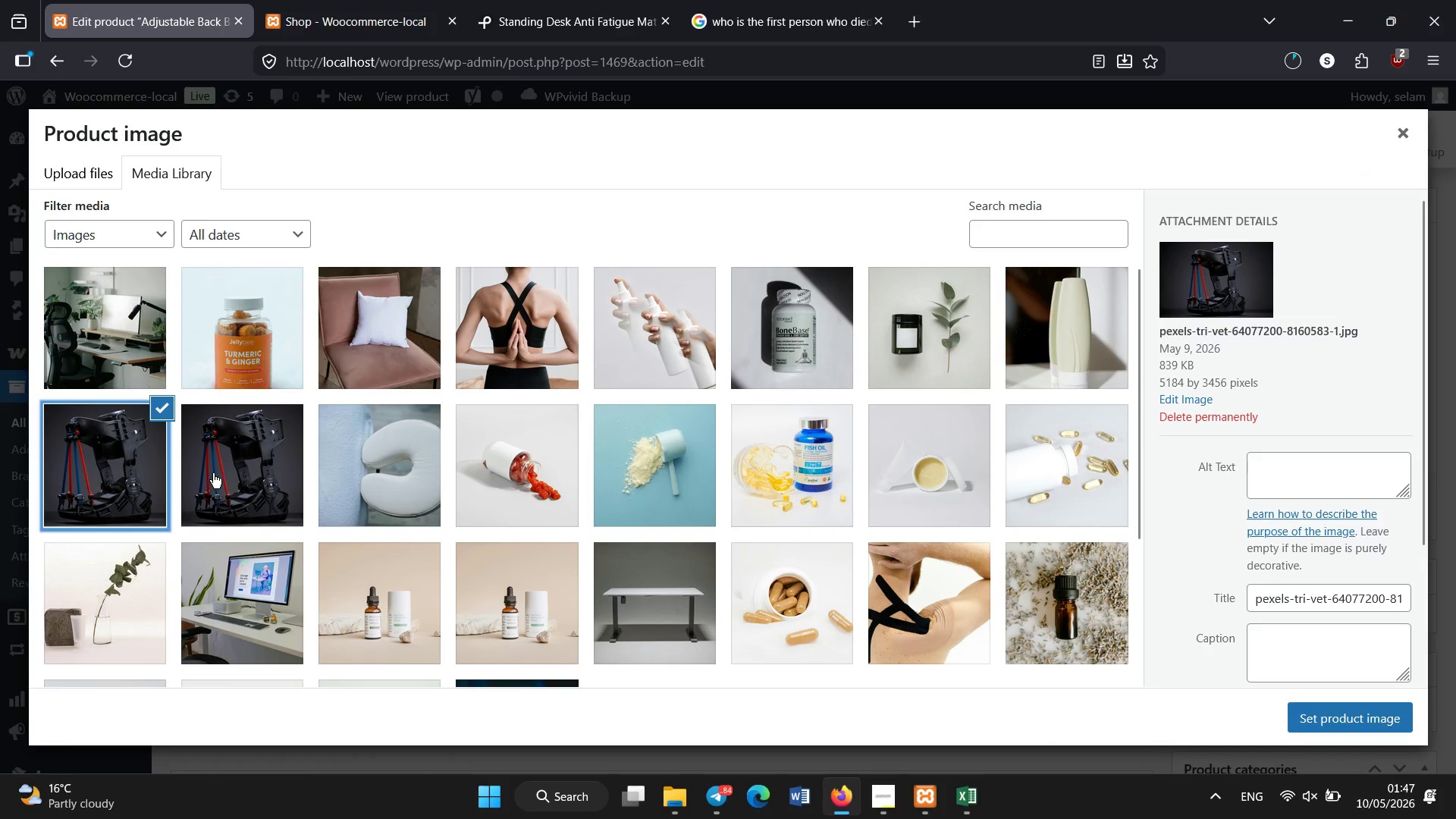 
left_click([226, 468])
 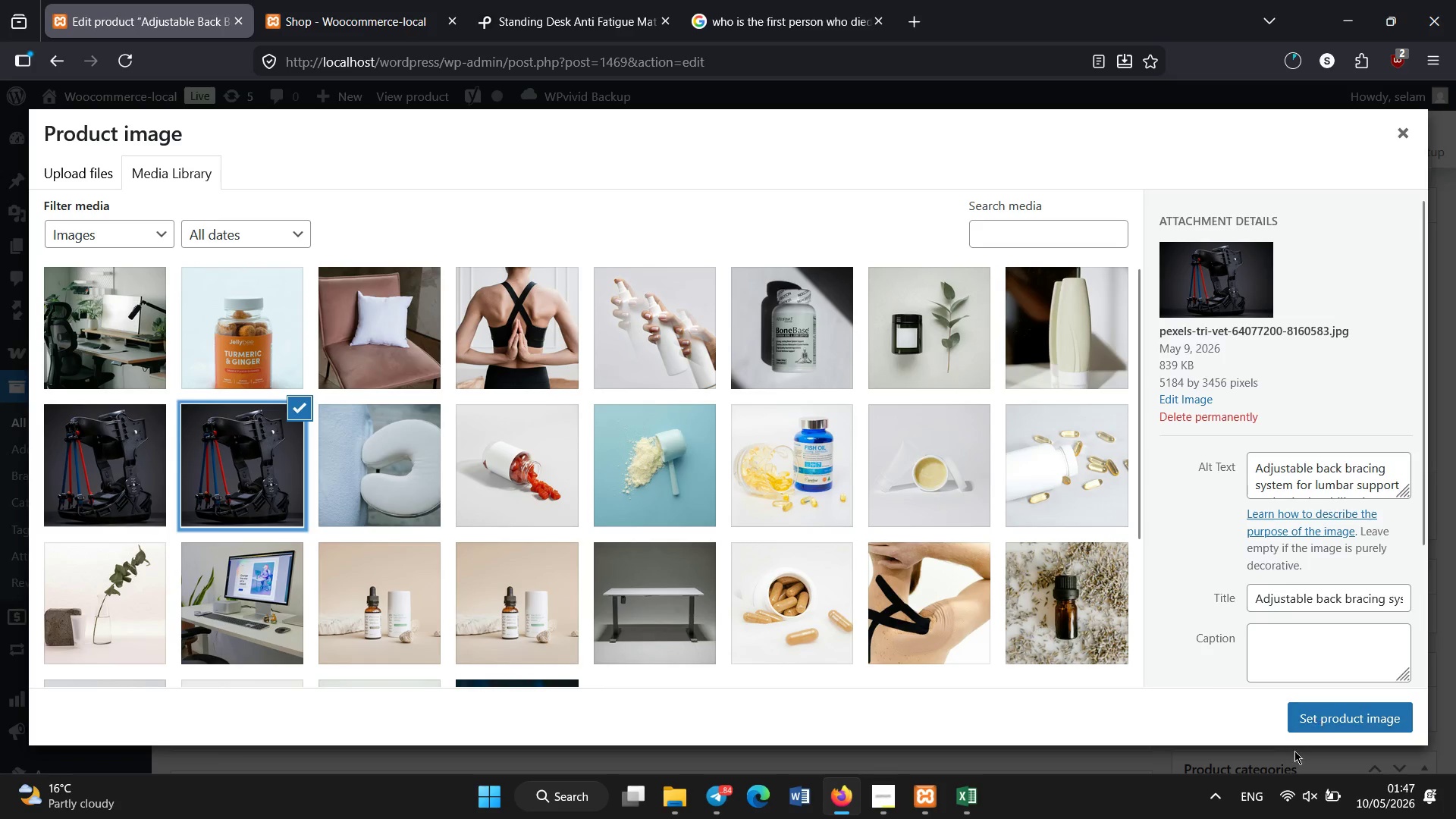 
left_click([1304, 721])
 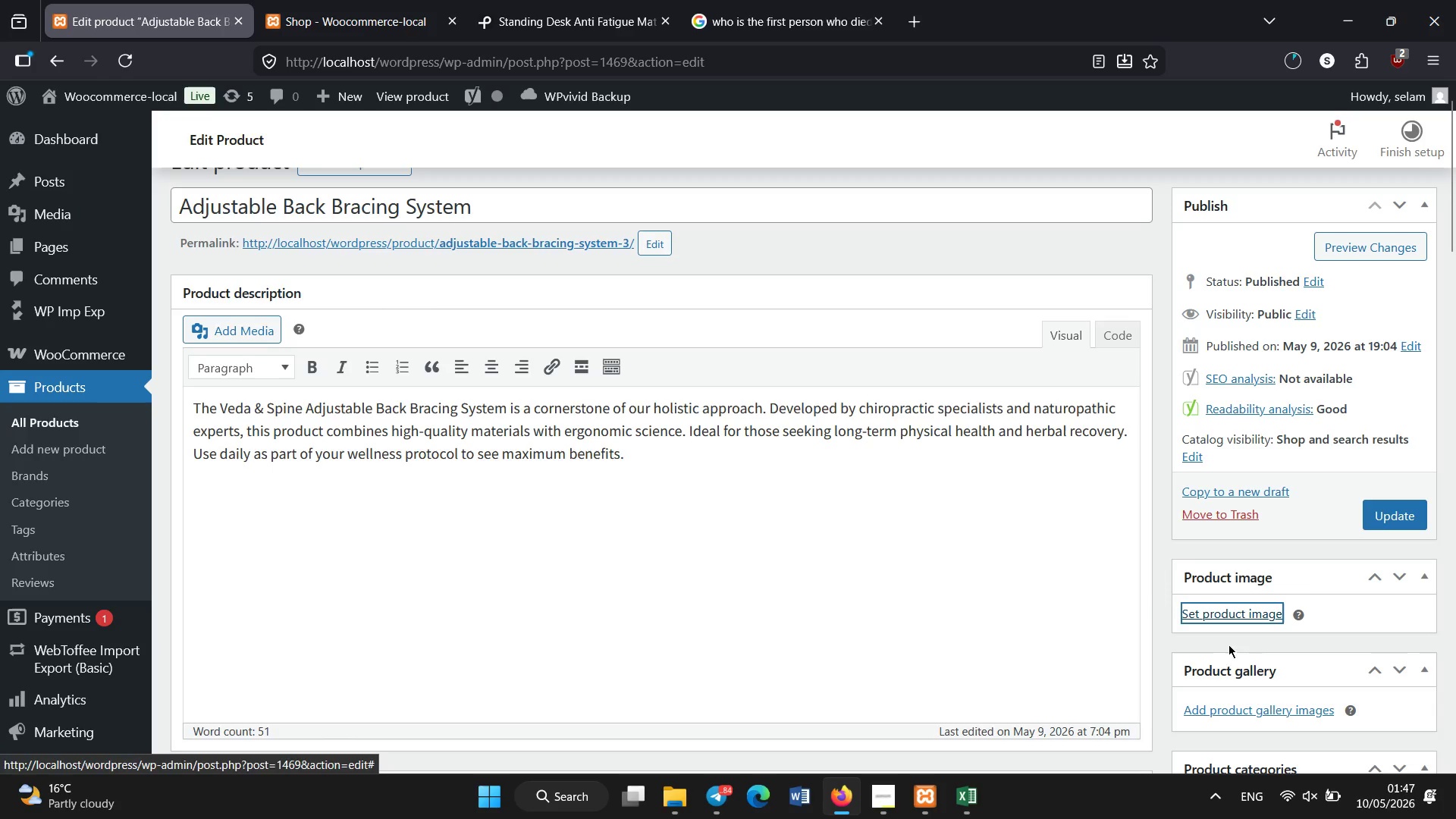 
mouse_move([1164, 586])
 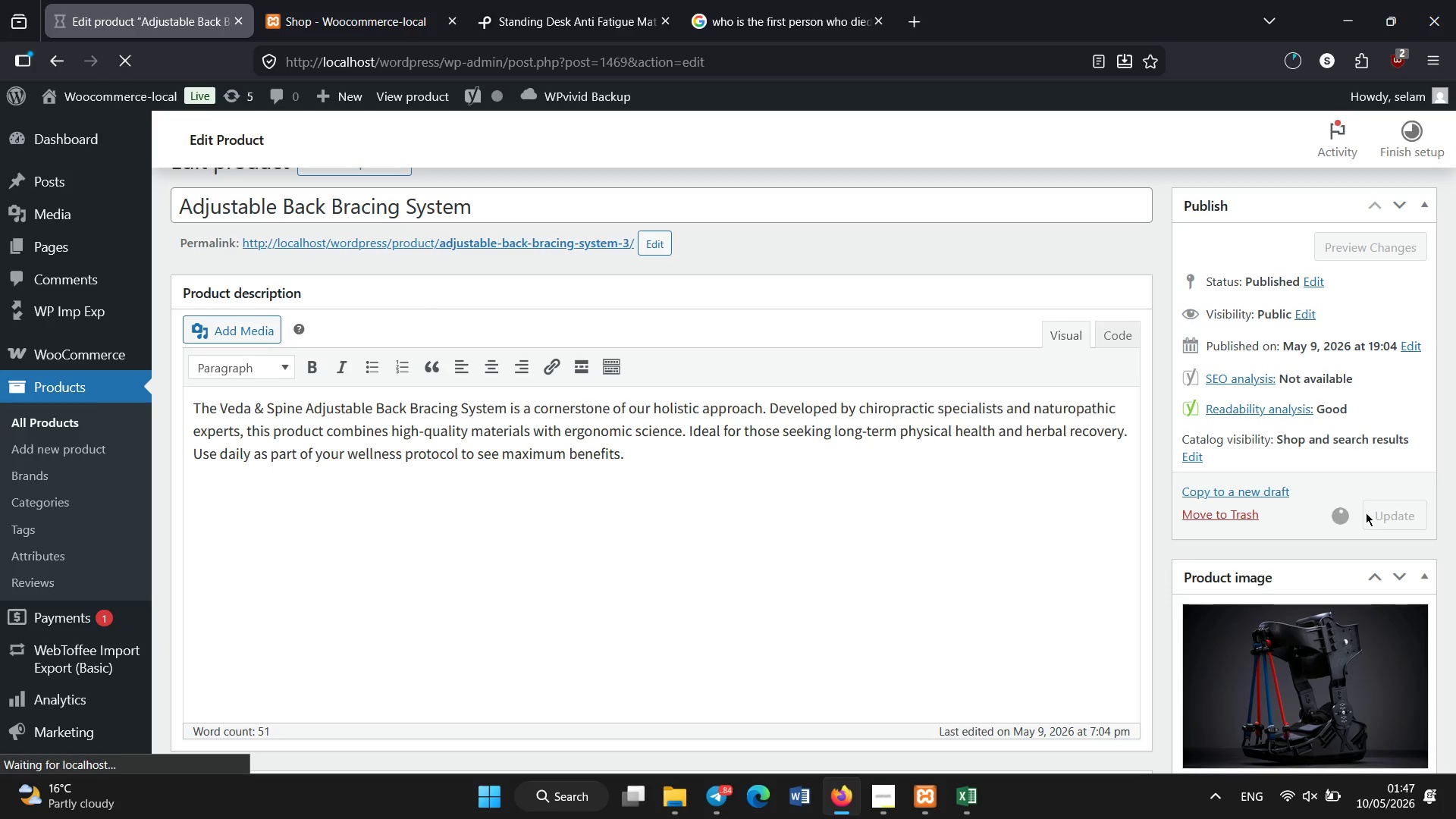 
wait(20.94)
 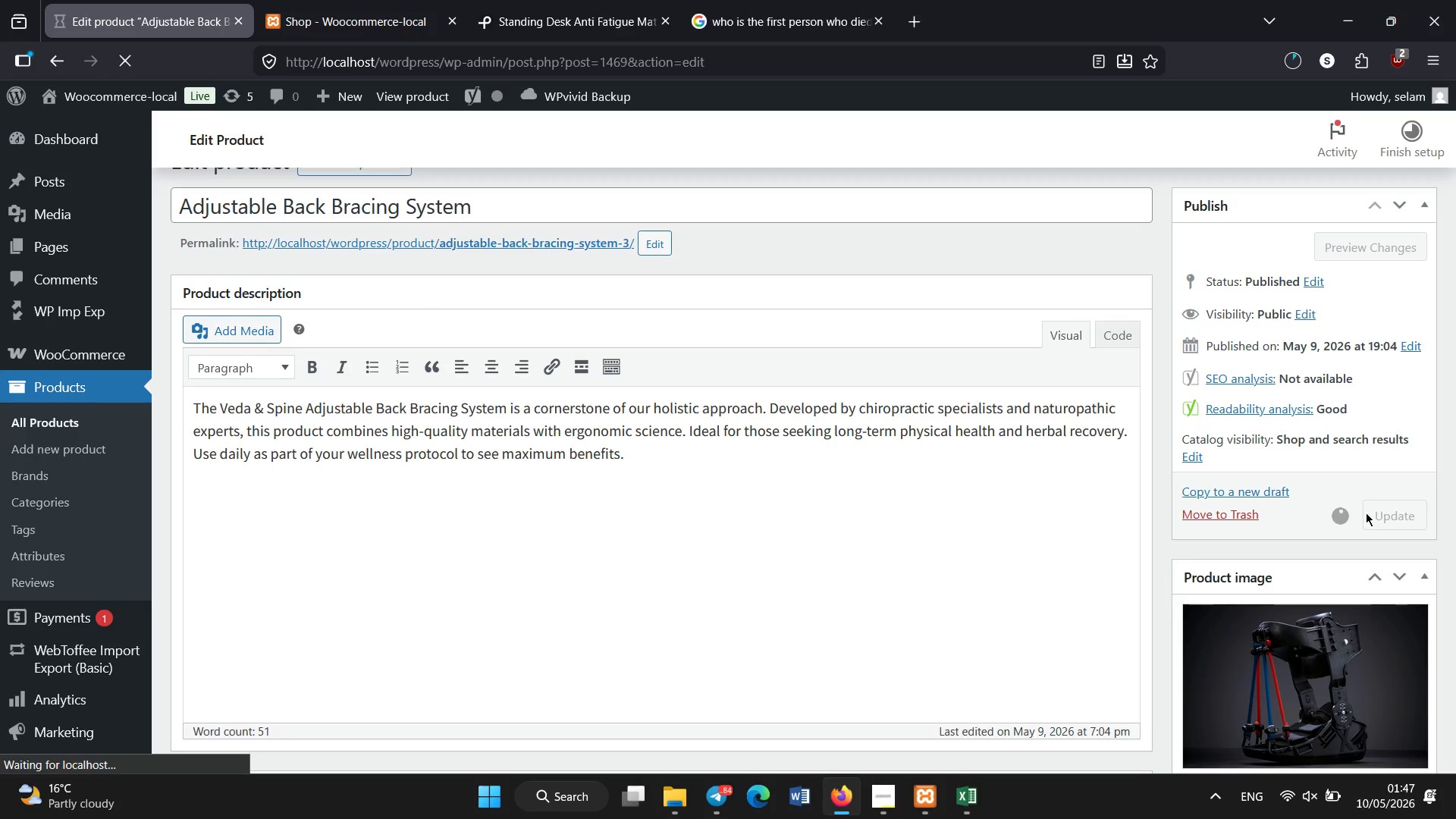 
left_click([33, 413])
 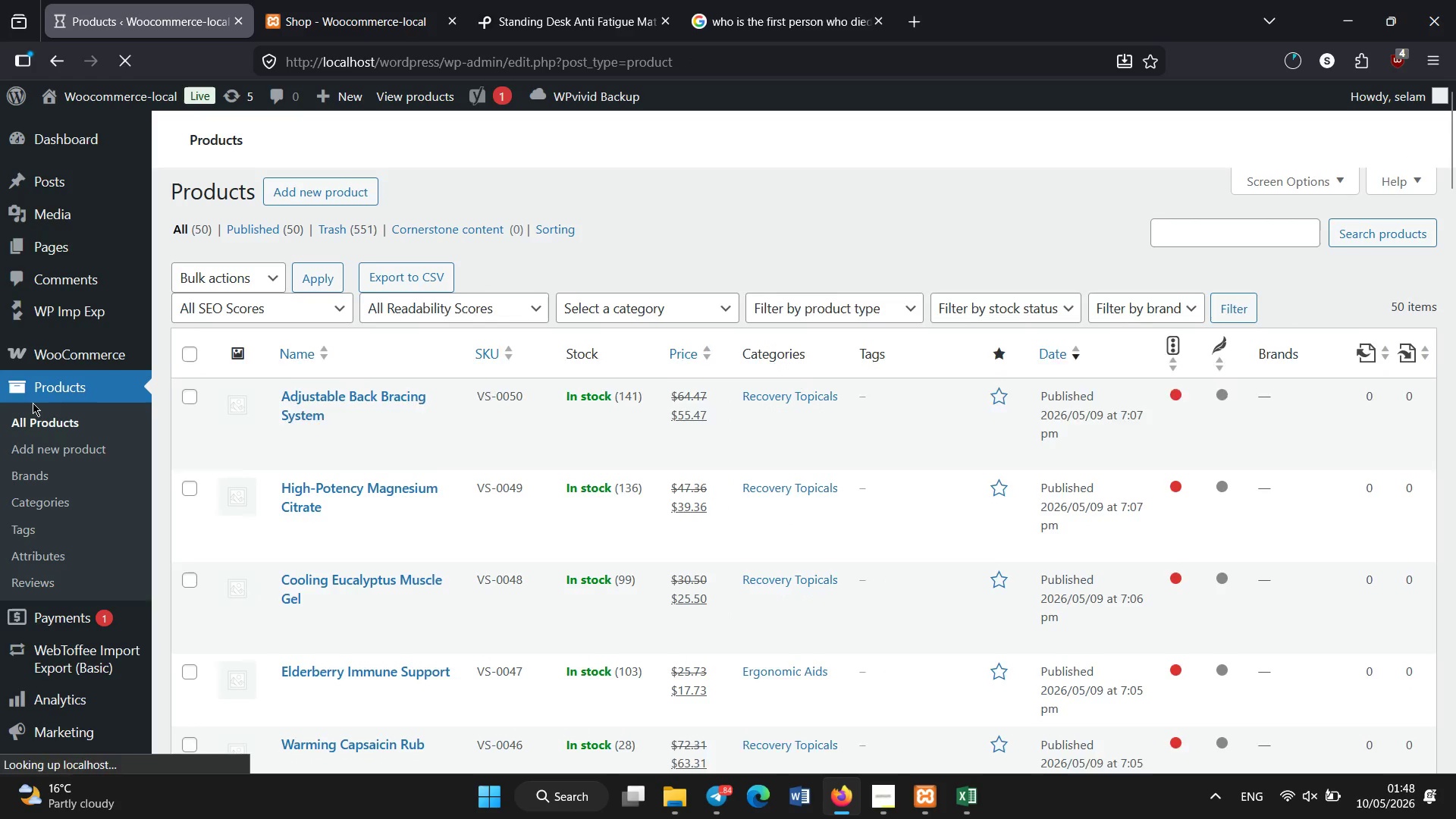 
wait(12.0)
 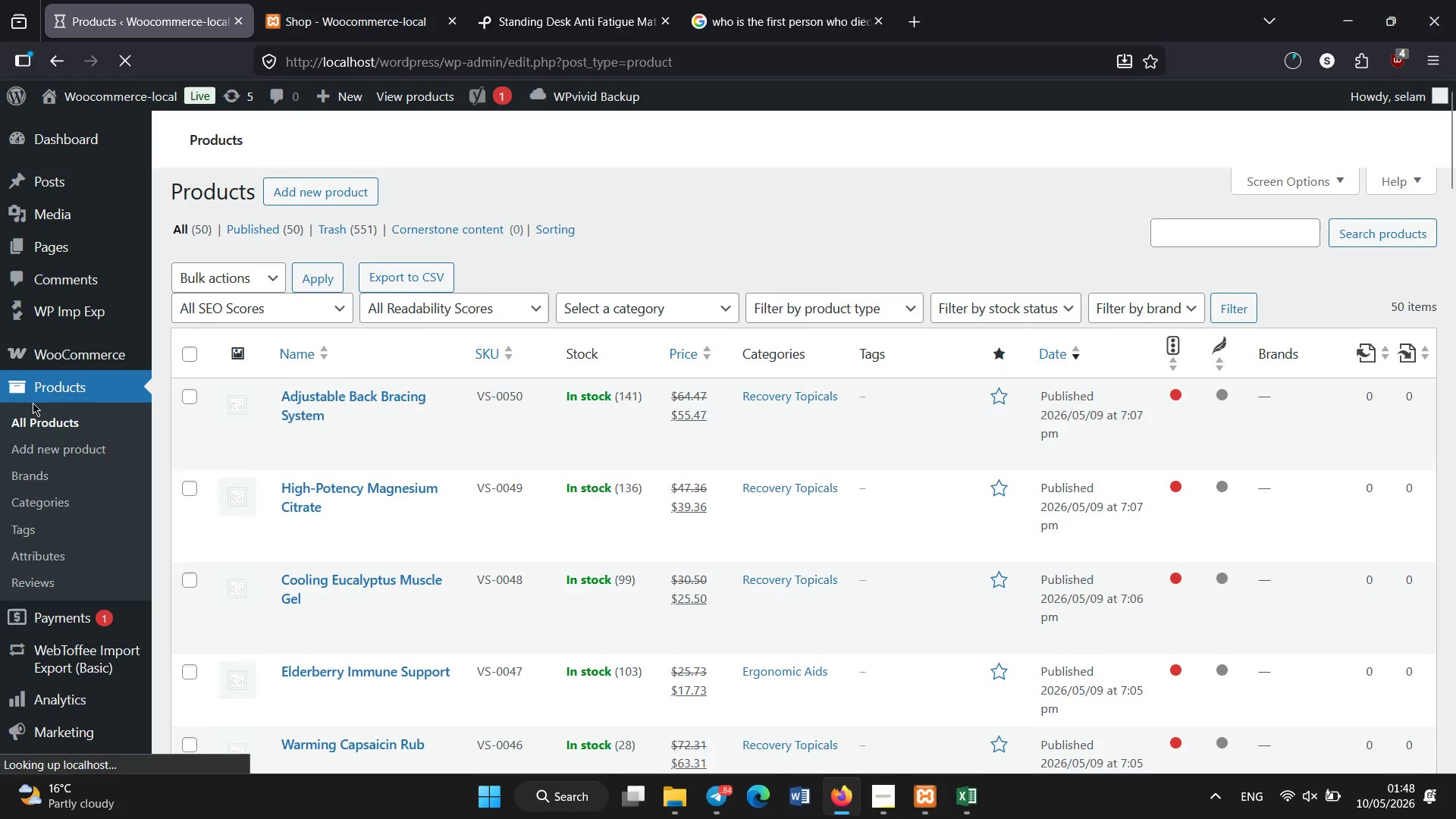 
scroll: coordinate [666, 496], scroll_direction: down, amount: 3.0
 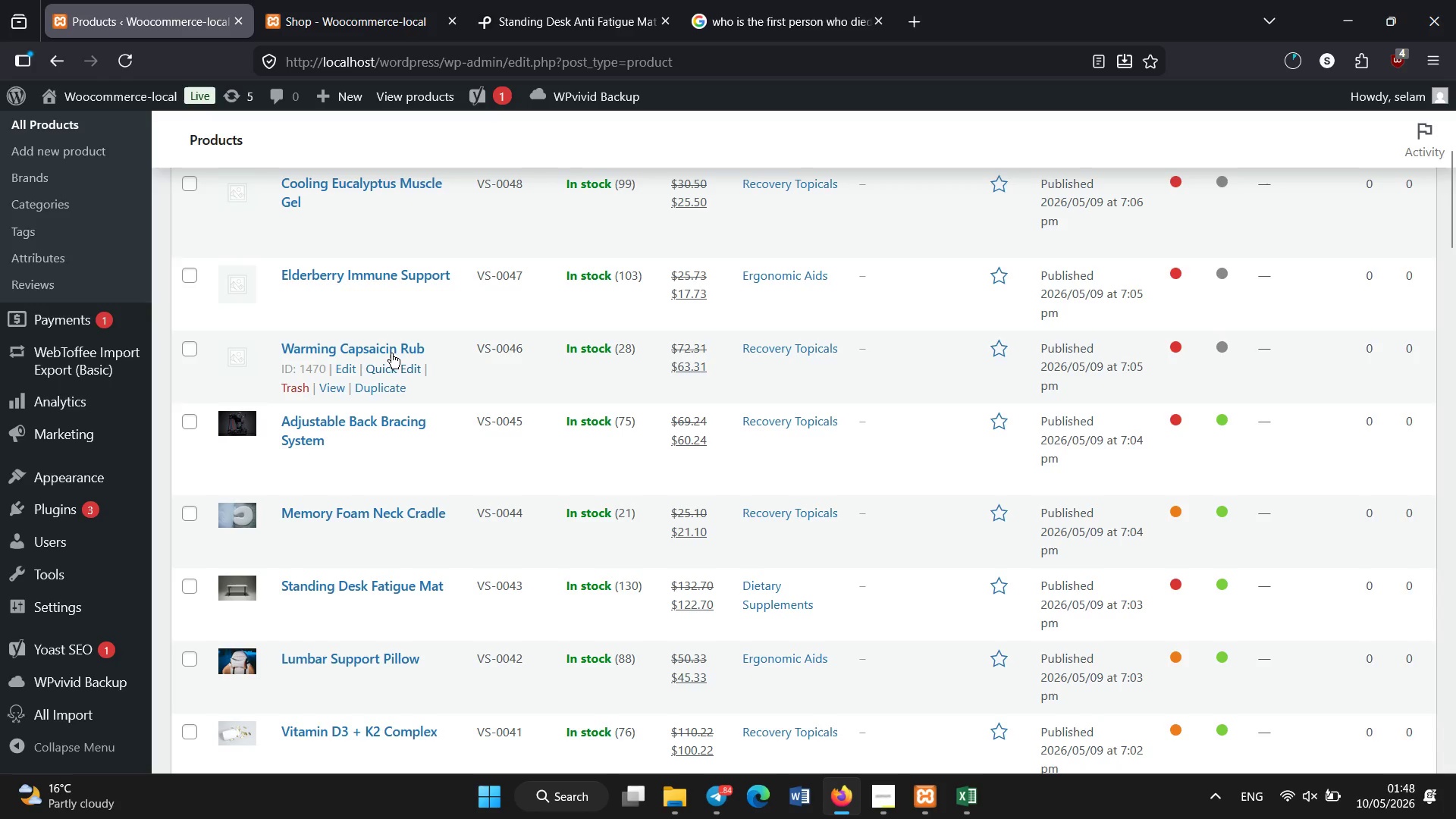 
left_click([393, 350])
 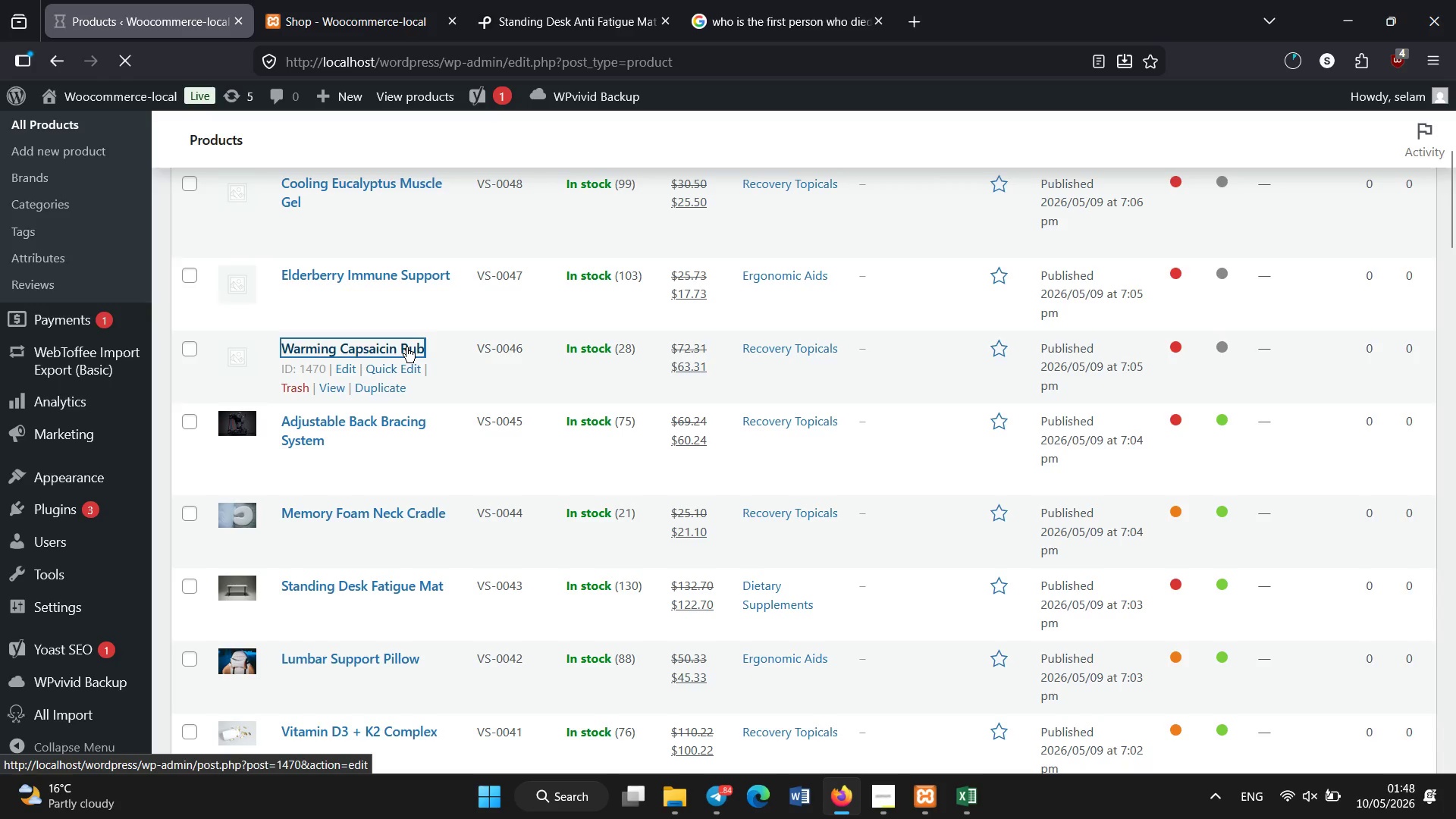 
wait(8.27)
 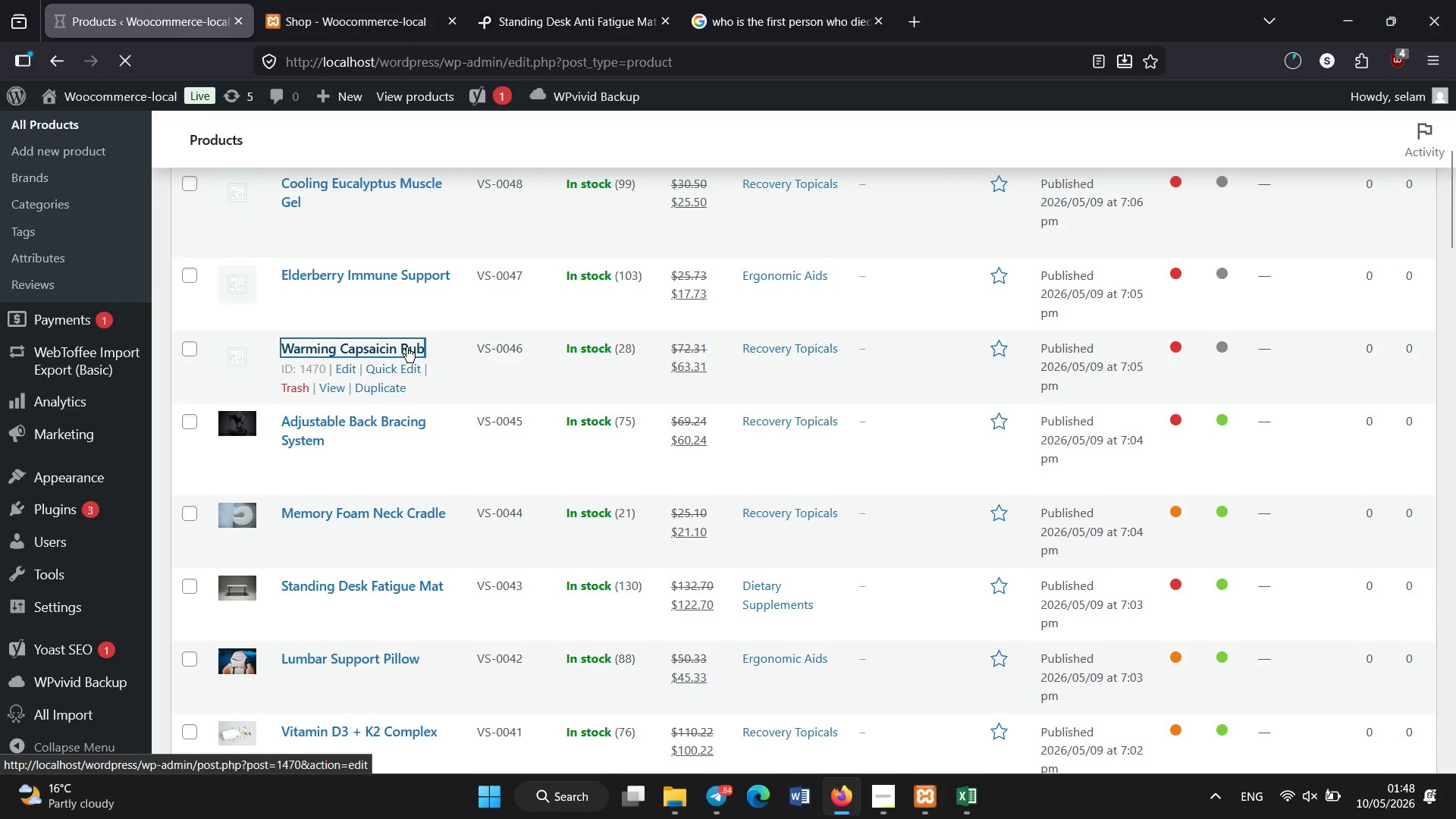 
scroll: coordinate [404, 490], scroll_direction: down, amount: 5.0
 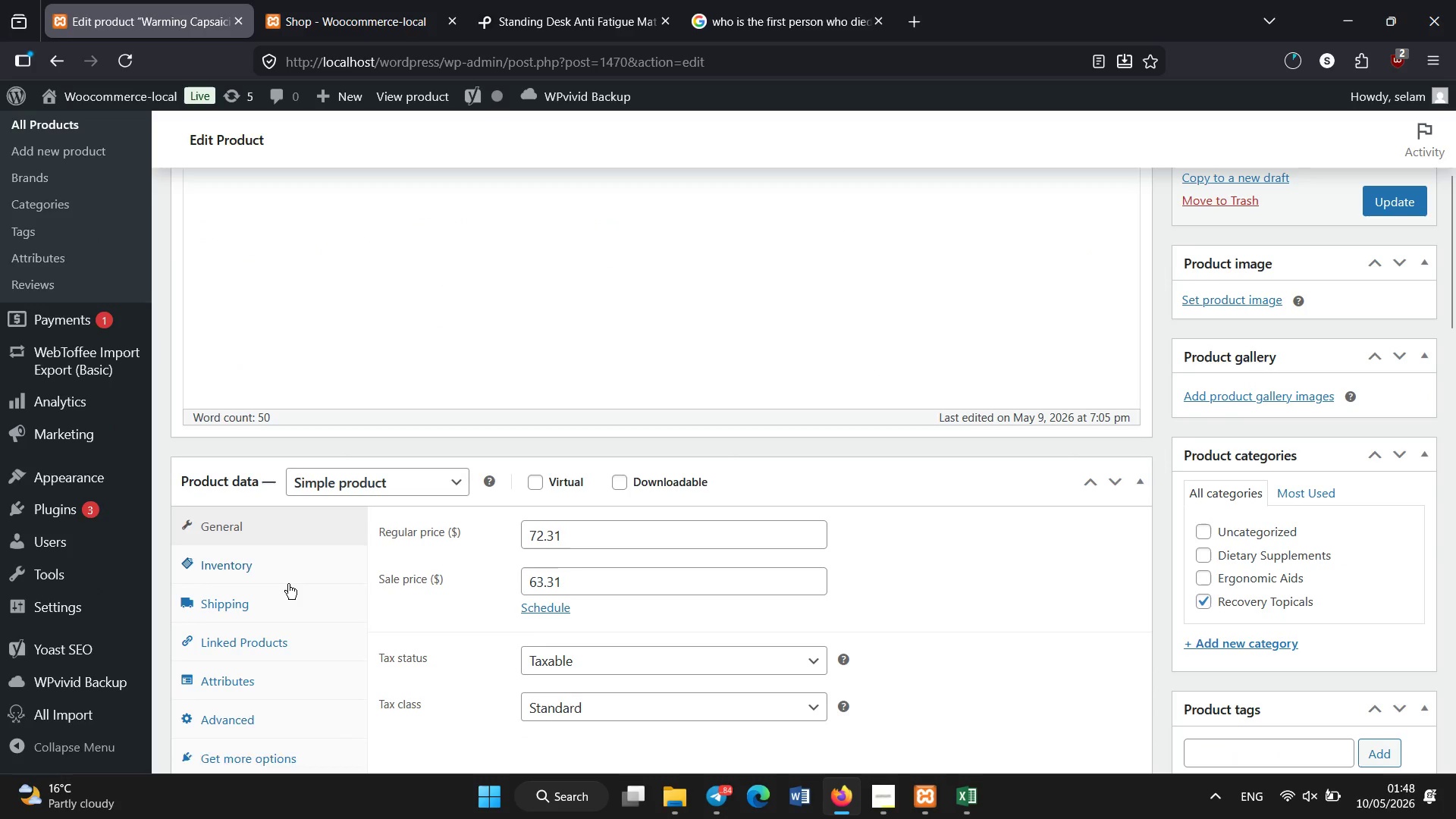 
left_click([288, 584])
 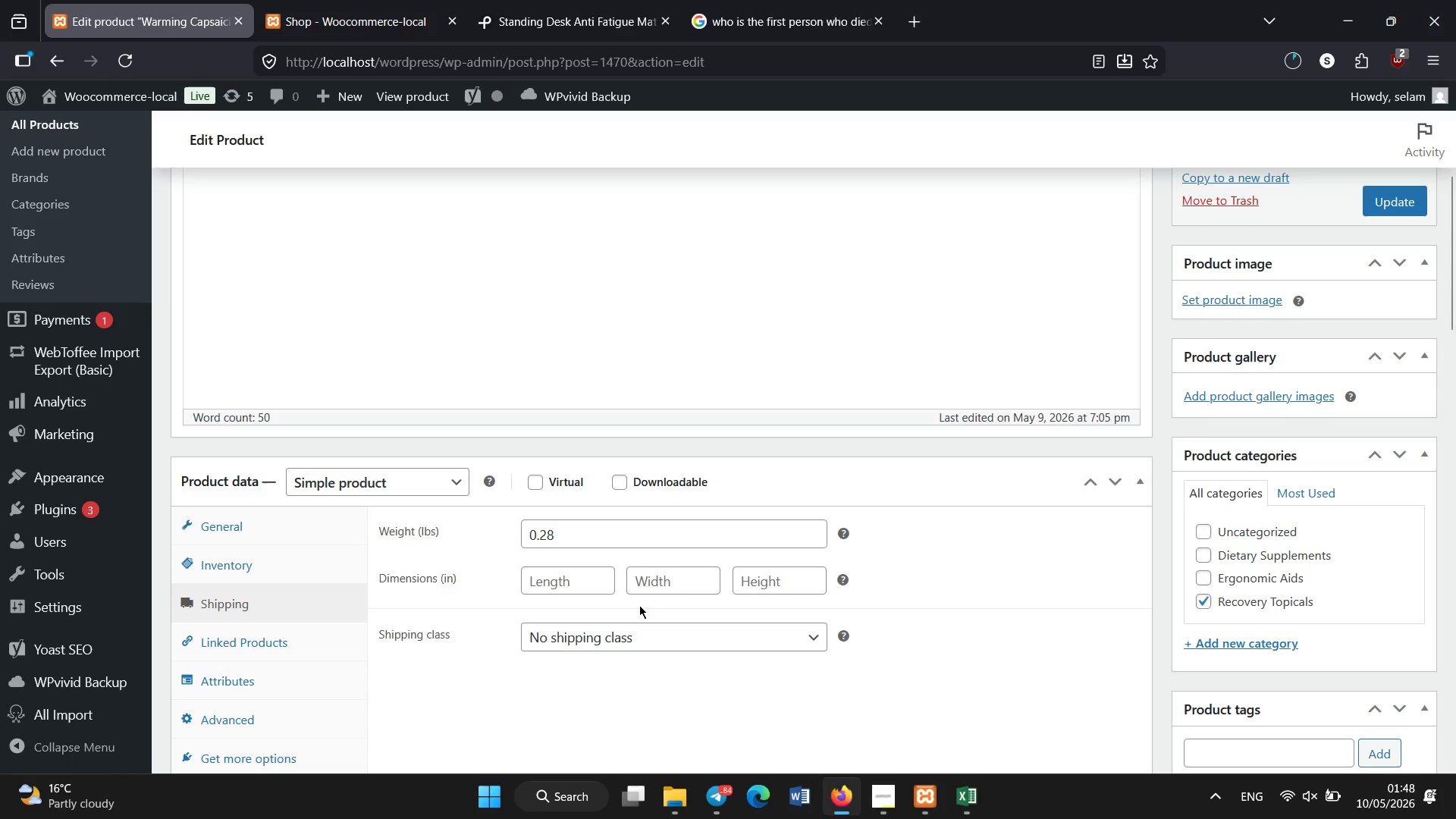 
double_click([557, 585])
 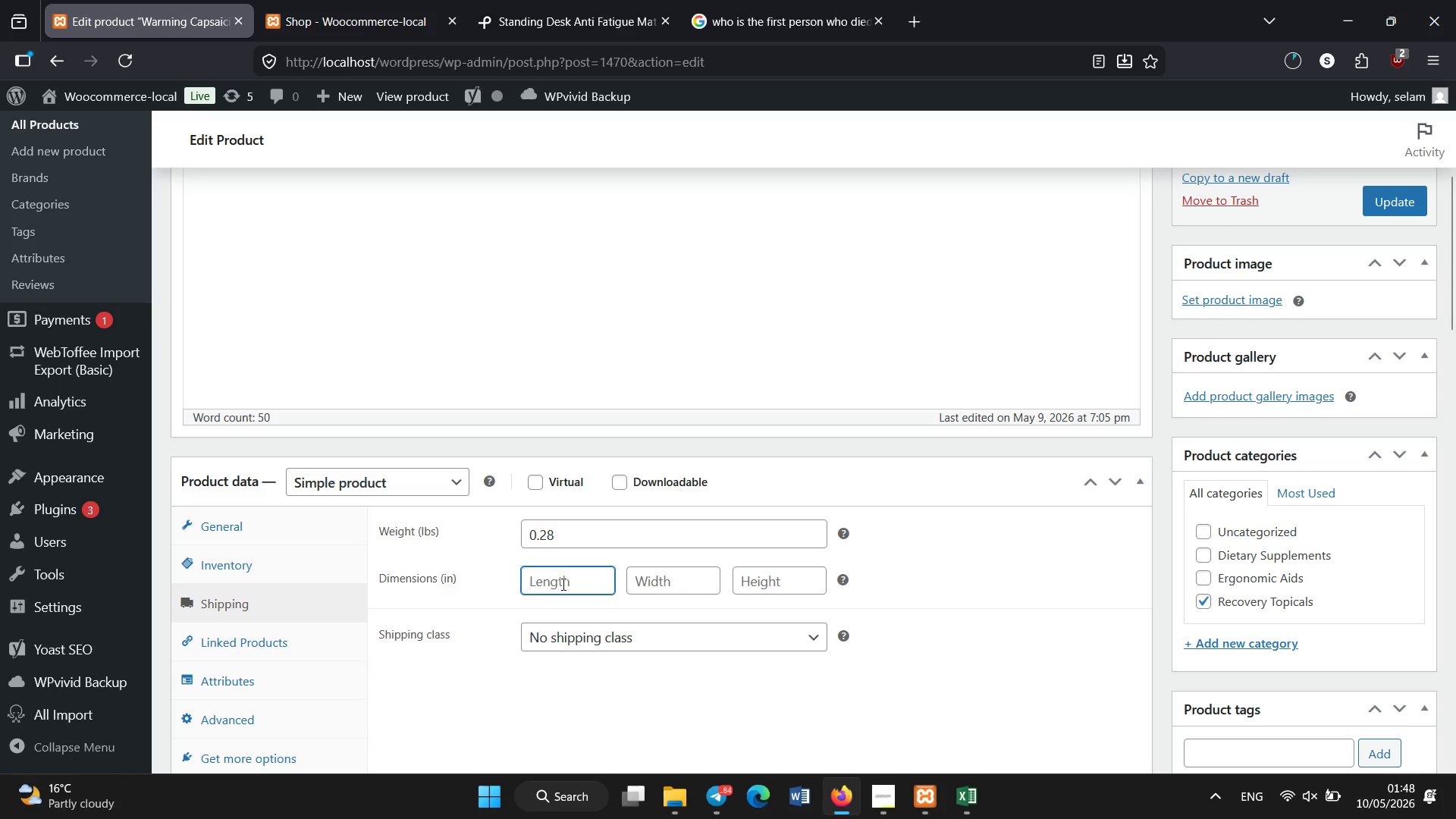 
key(Numpad2)
 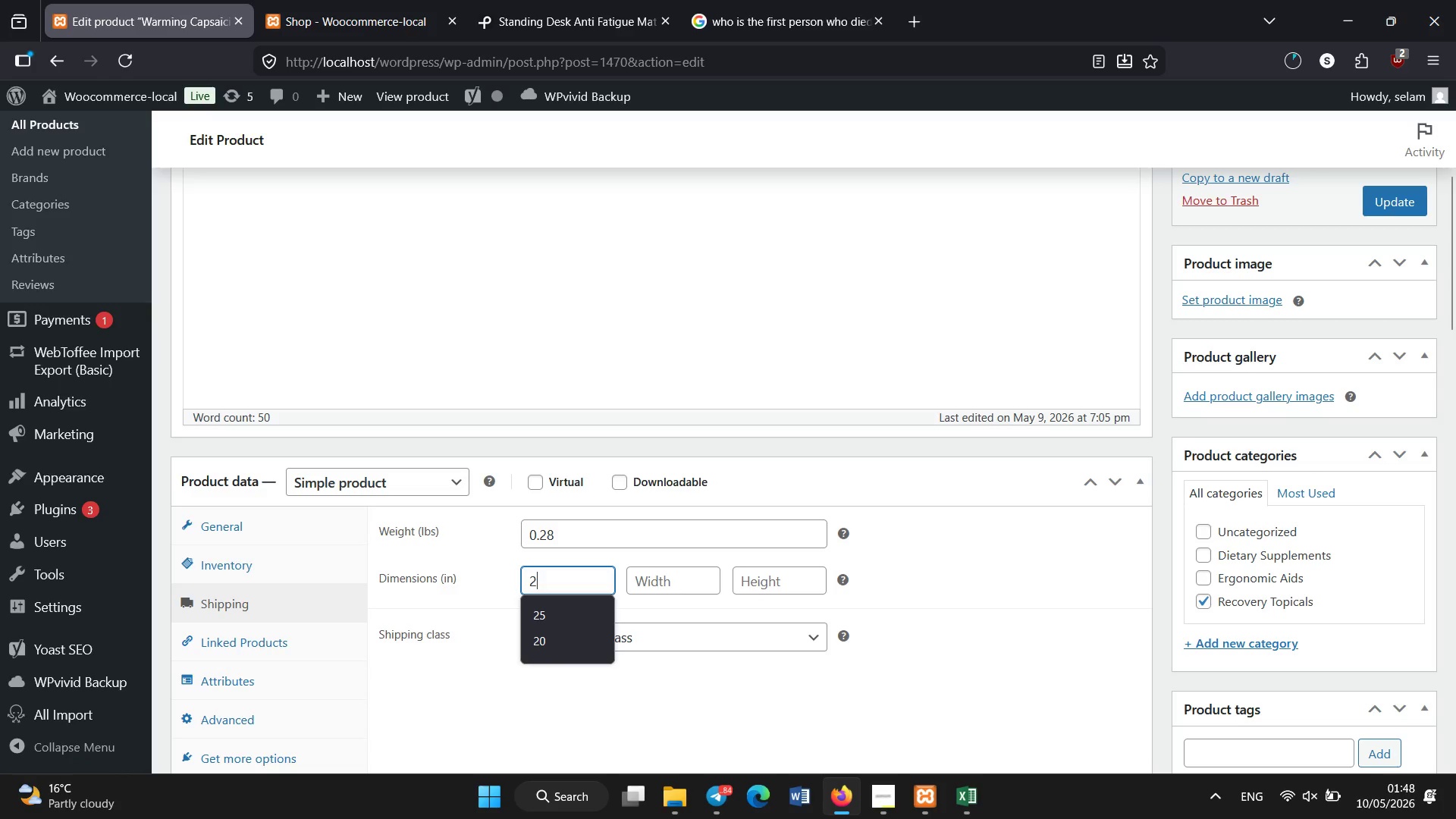 
key(Numpad0)
 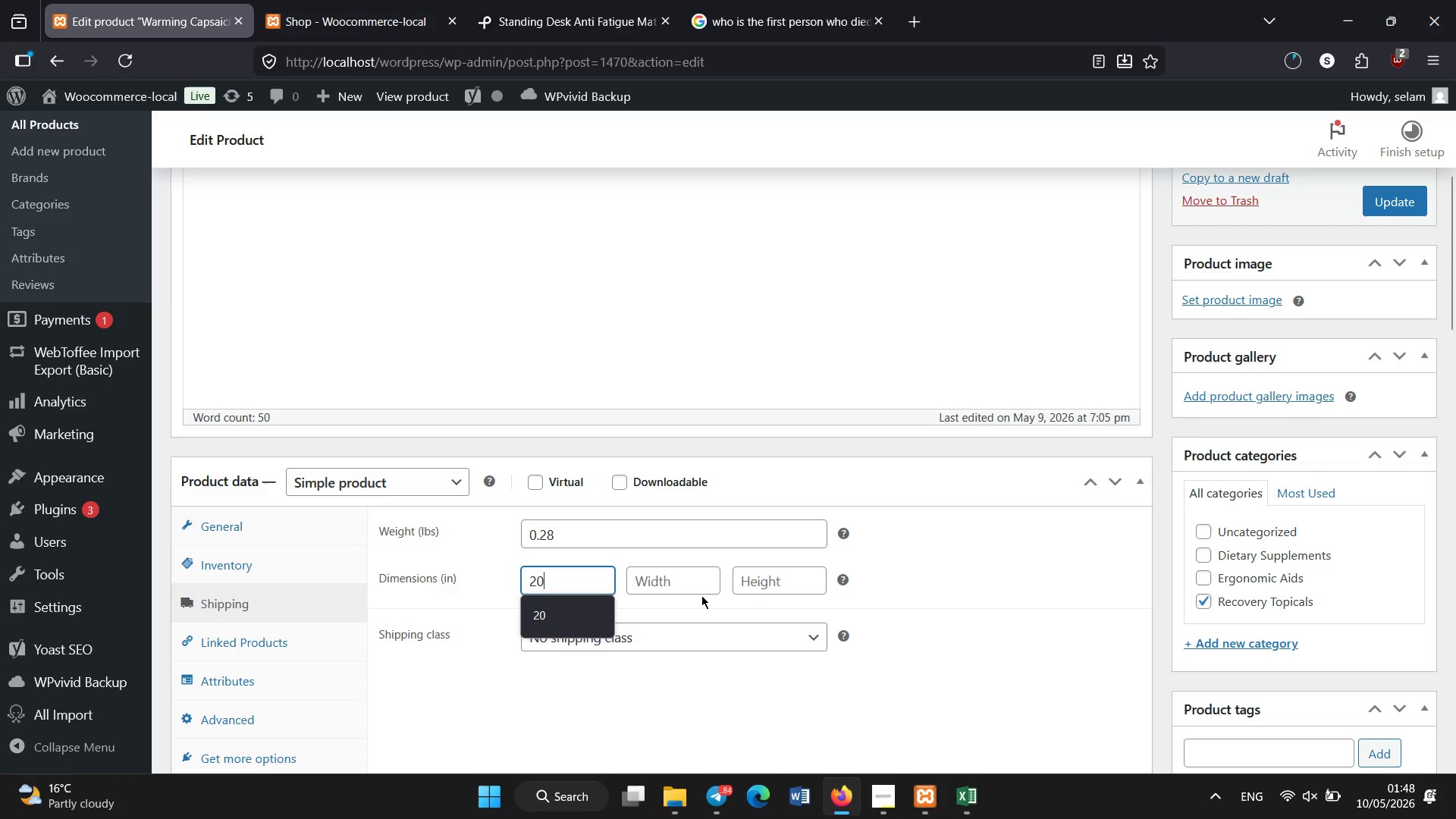 
left_click([698, 582])
 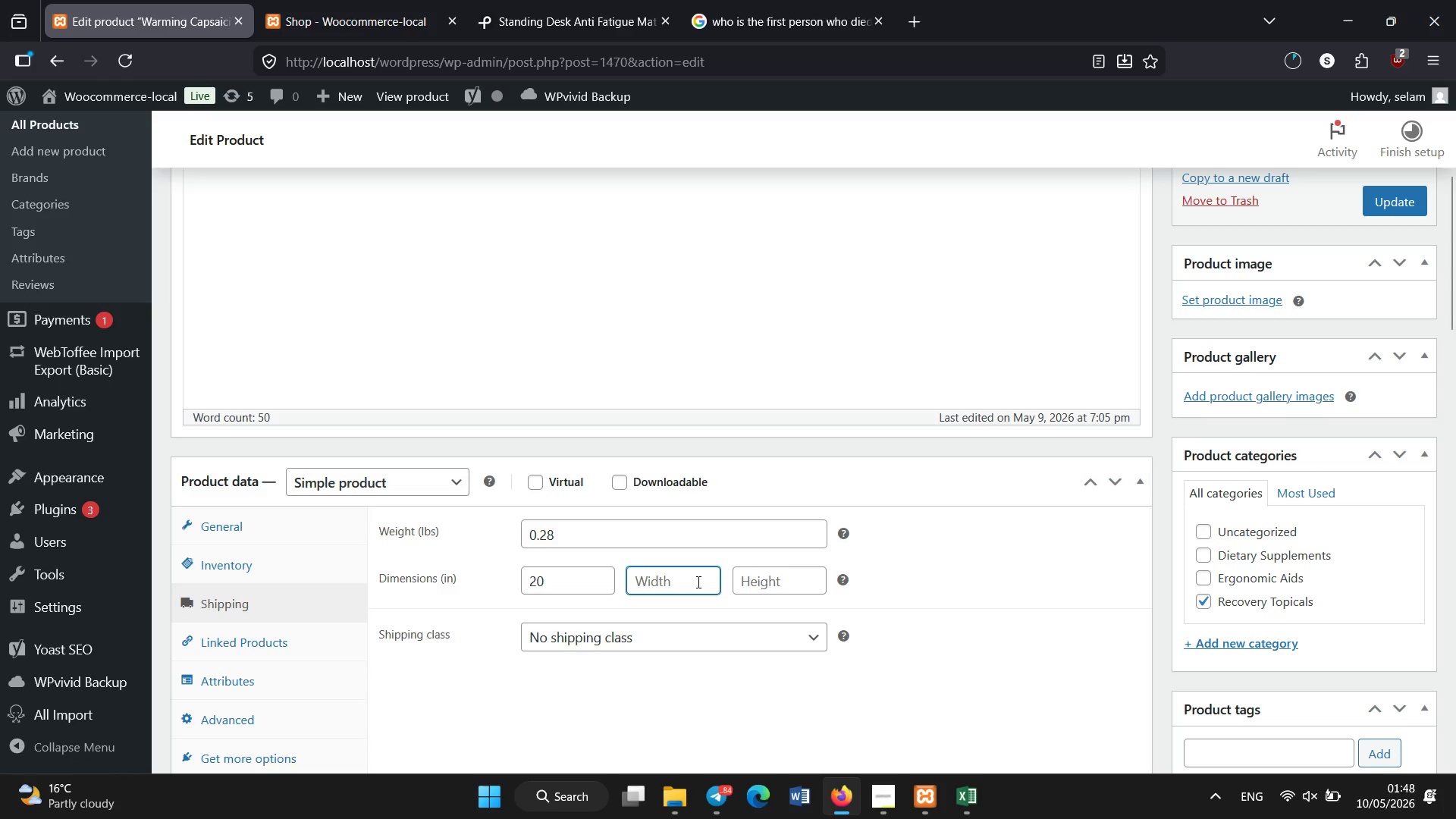 
key(Numpad1)
 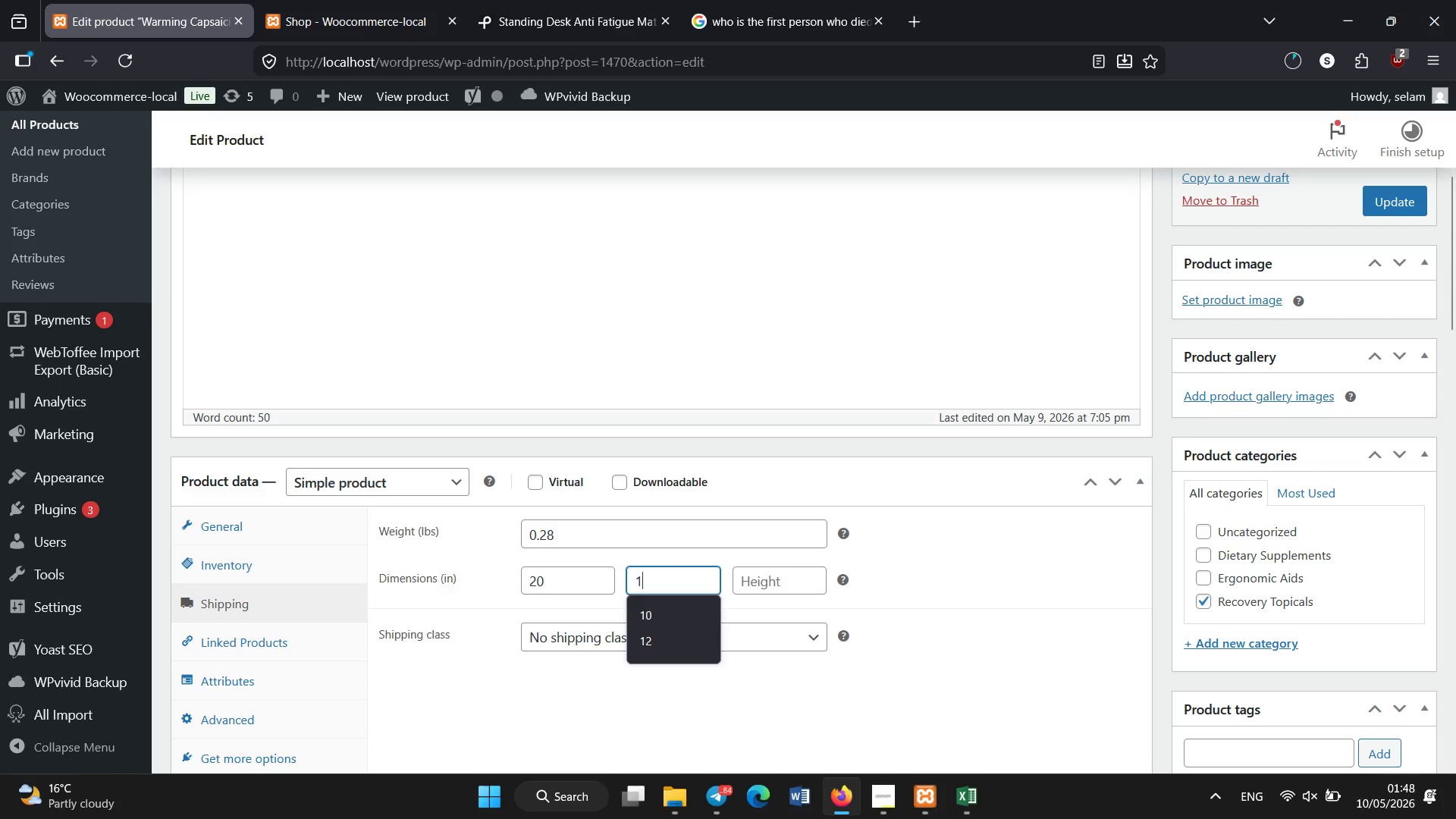 
key(Numpad0)
 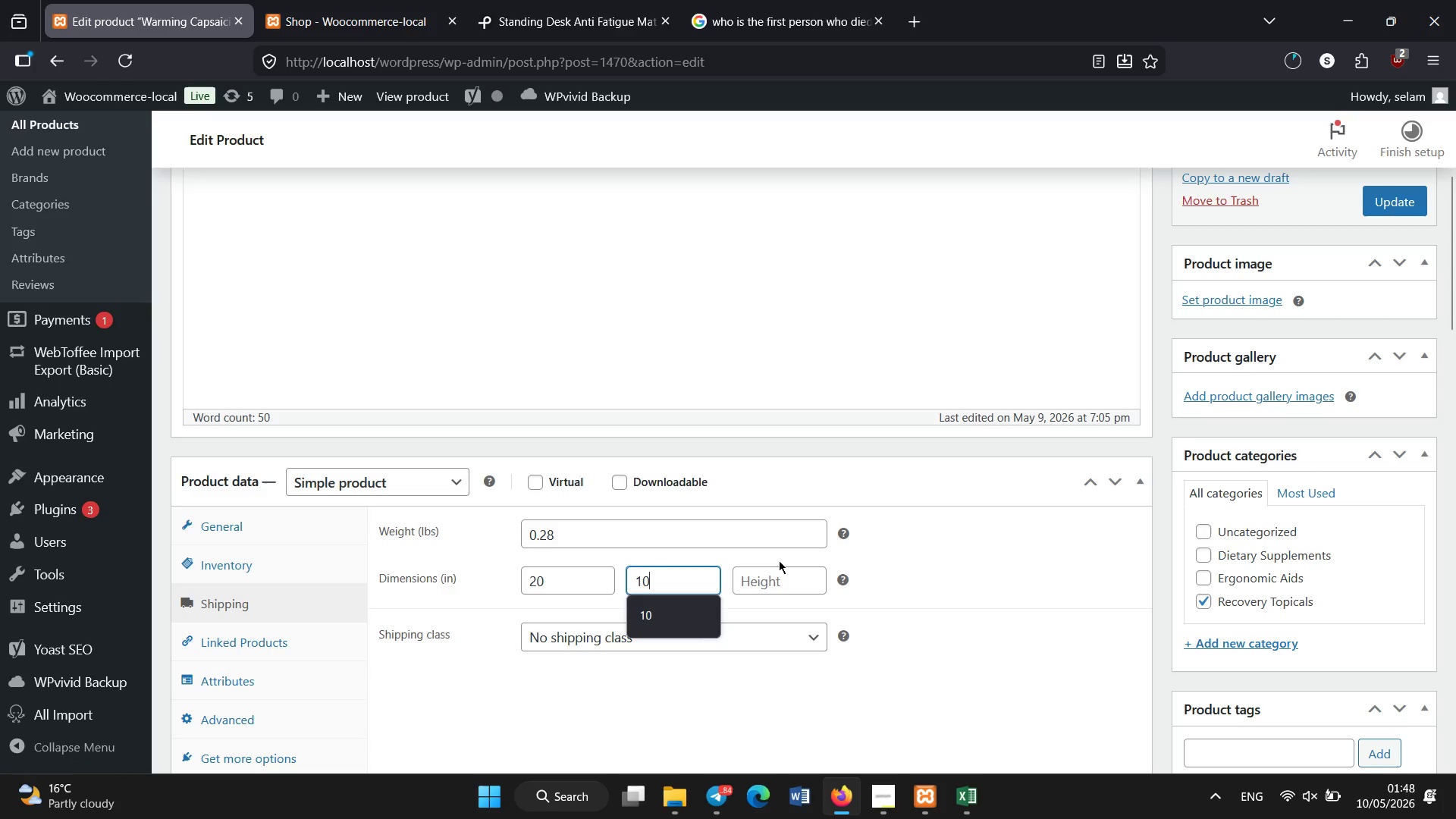 
left_click([780, 574])
 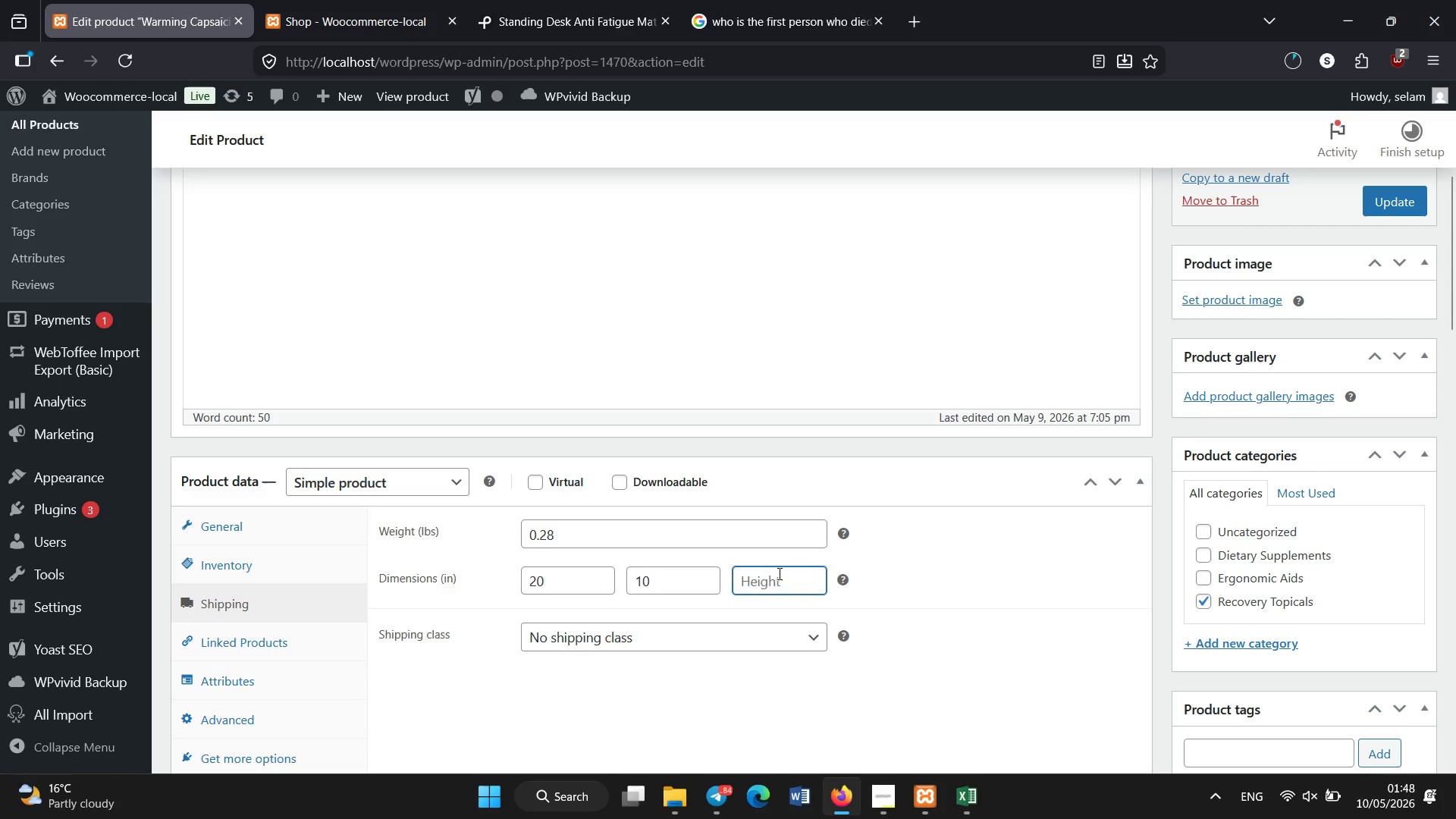 
key(Numpad8)
 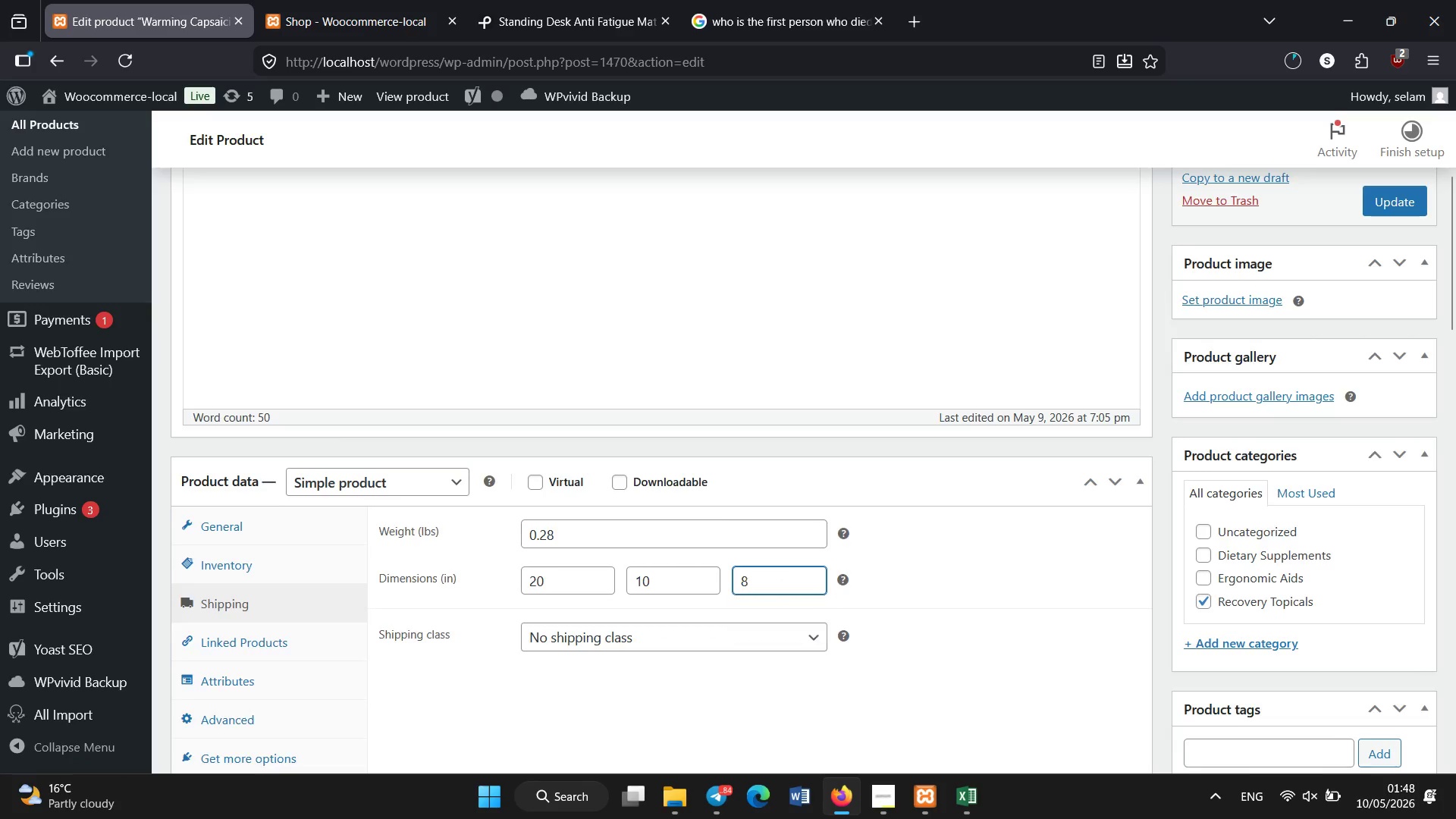 
scroll: coordinate [649, 560], scroll_direction: down, amount: 9.0
 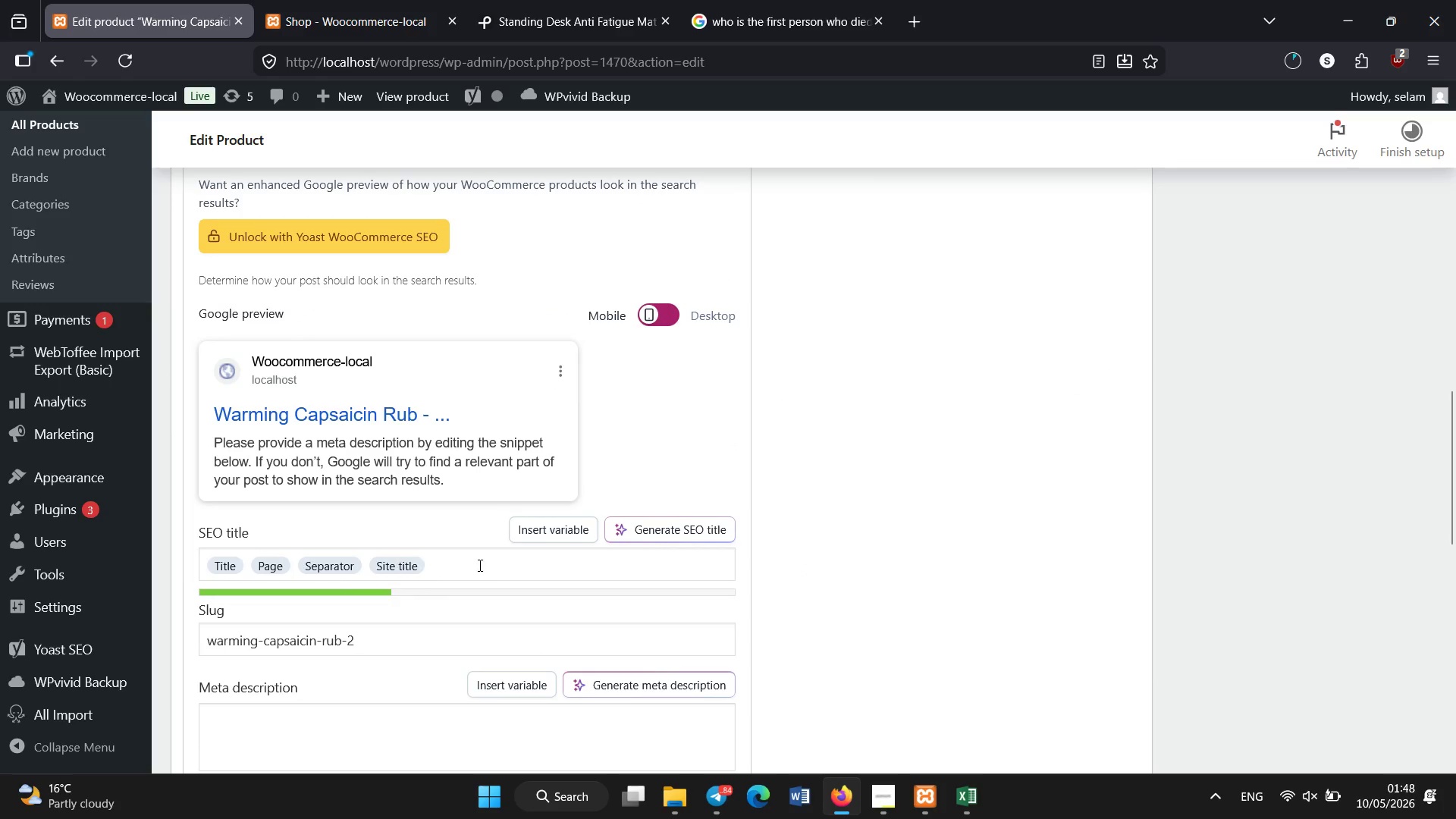 
left_click([371, 630])
 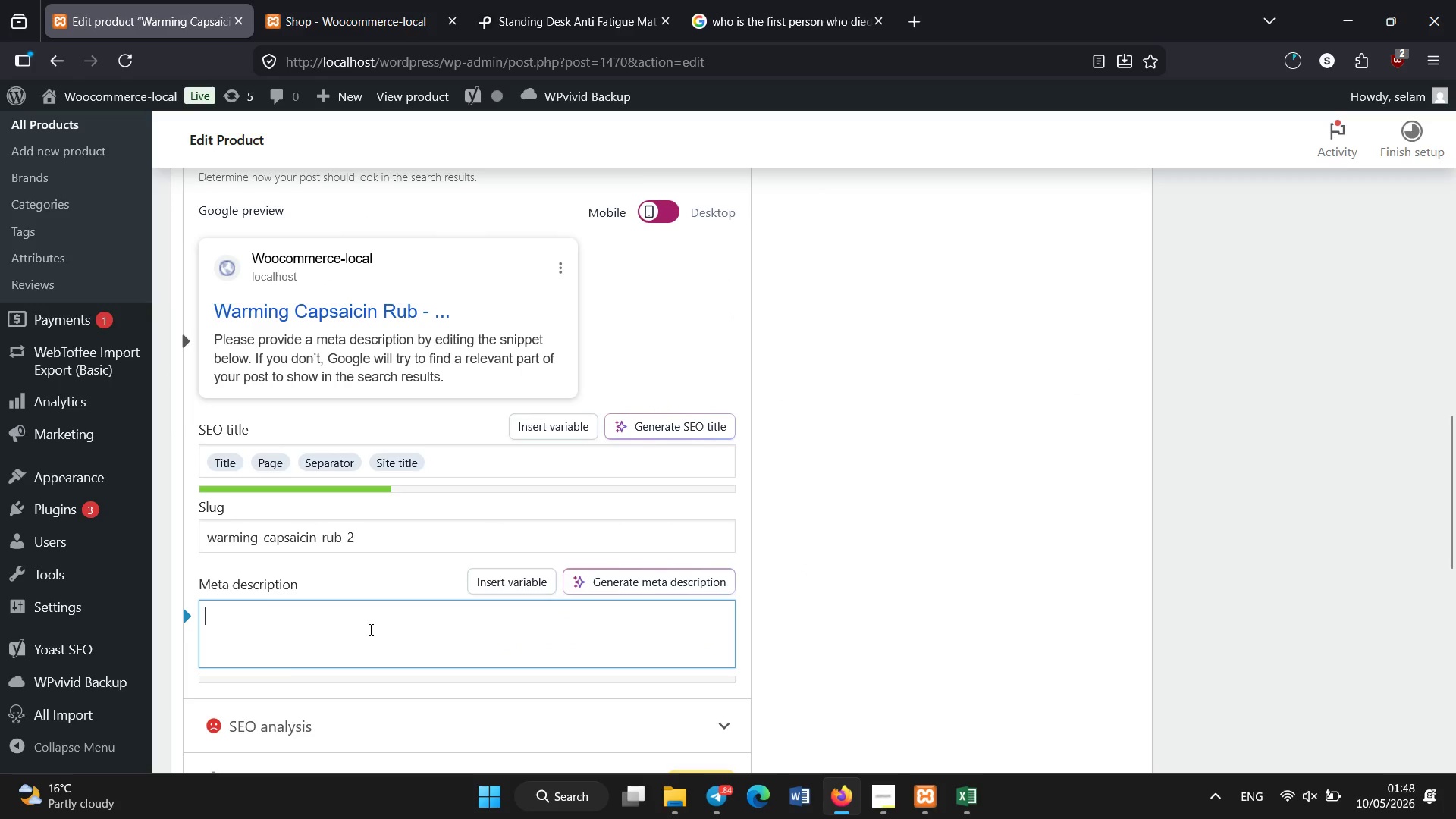 
scroll: coordinate [480, 564], scroll_direction: down, amount: 1.0
 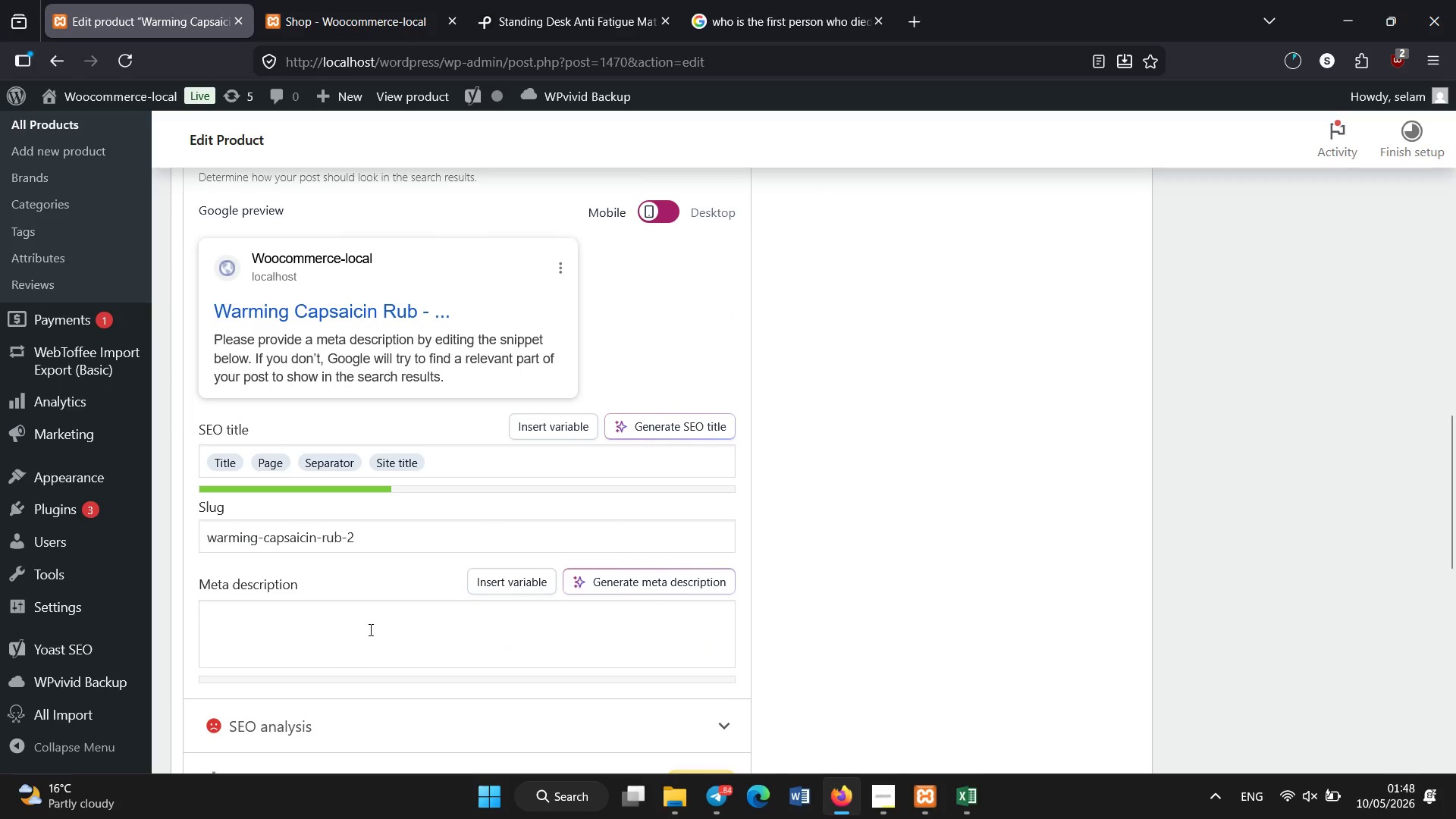 
type(Warming capsaicin rub that improves circulation relieves joint stiffines )
key(Backspace)
type(, and support muscle recovery.)
 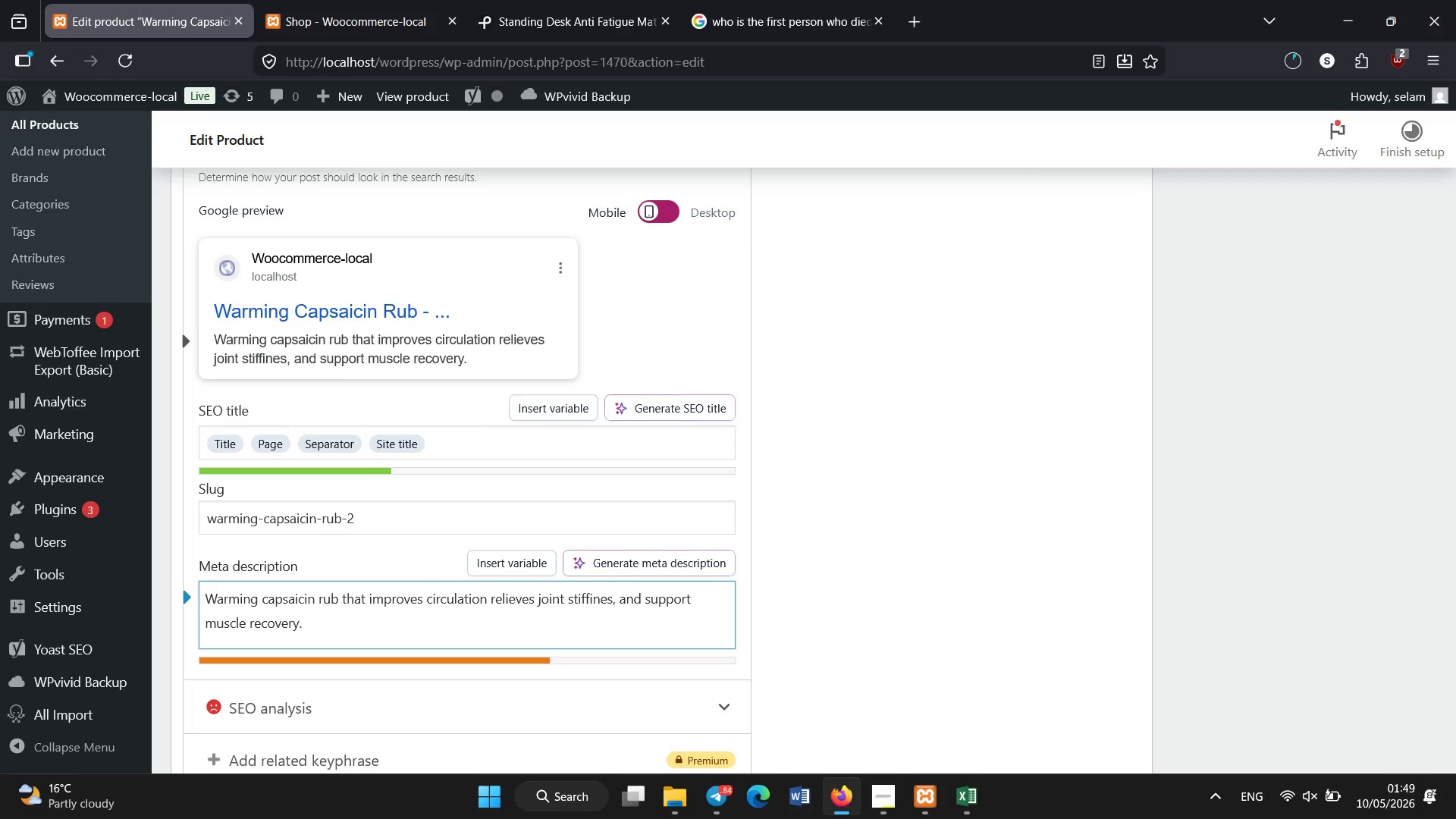 
scroll: coordinate [371, 630], scroll_direction: down, amount: 2.0
 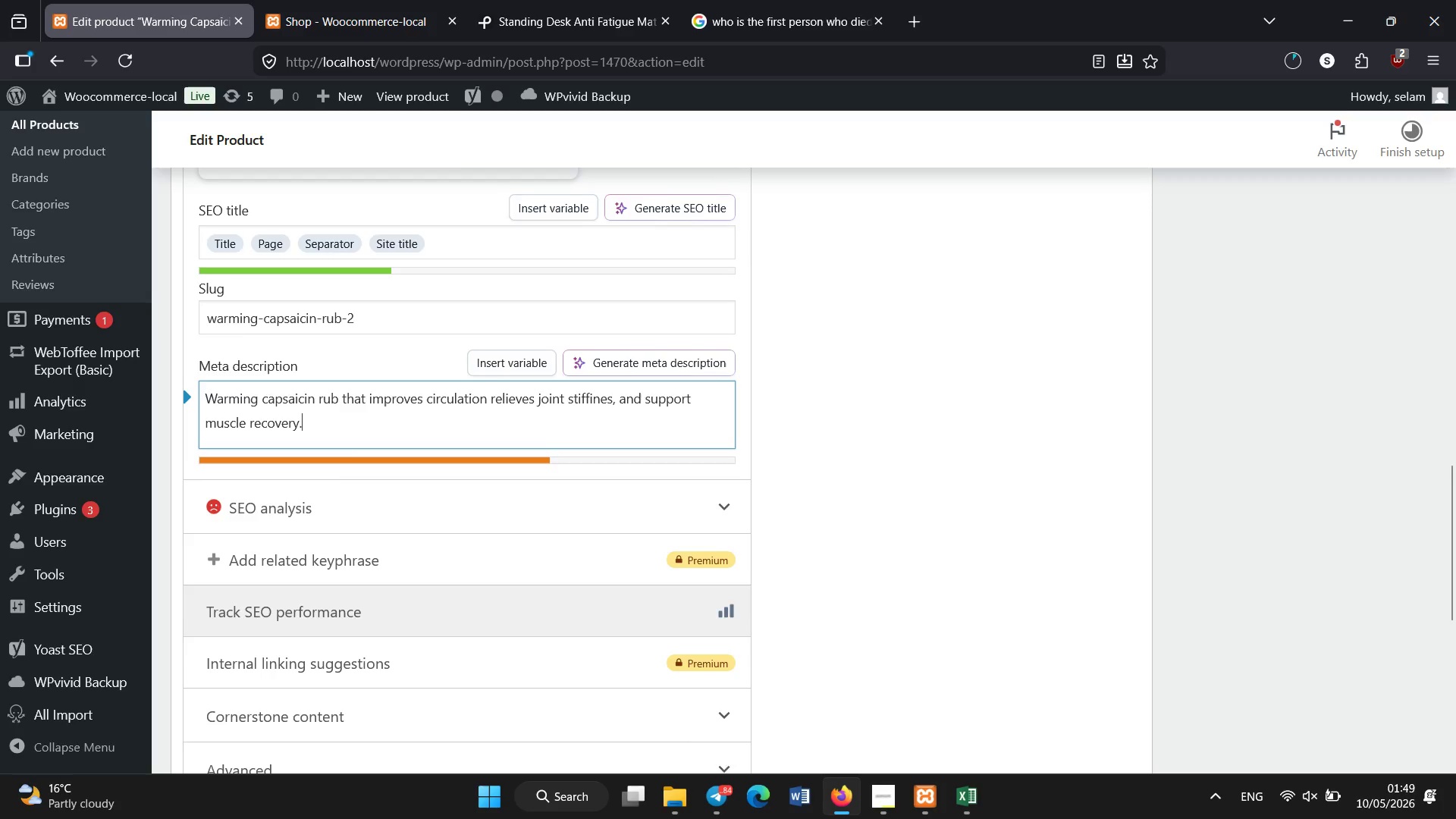 
scroll: coordinate [371, 630], scroll_direction: none, amount: 0.0
 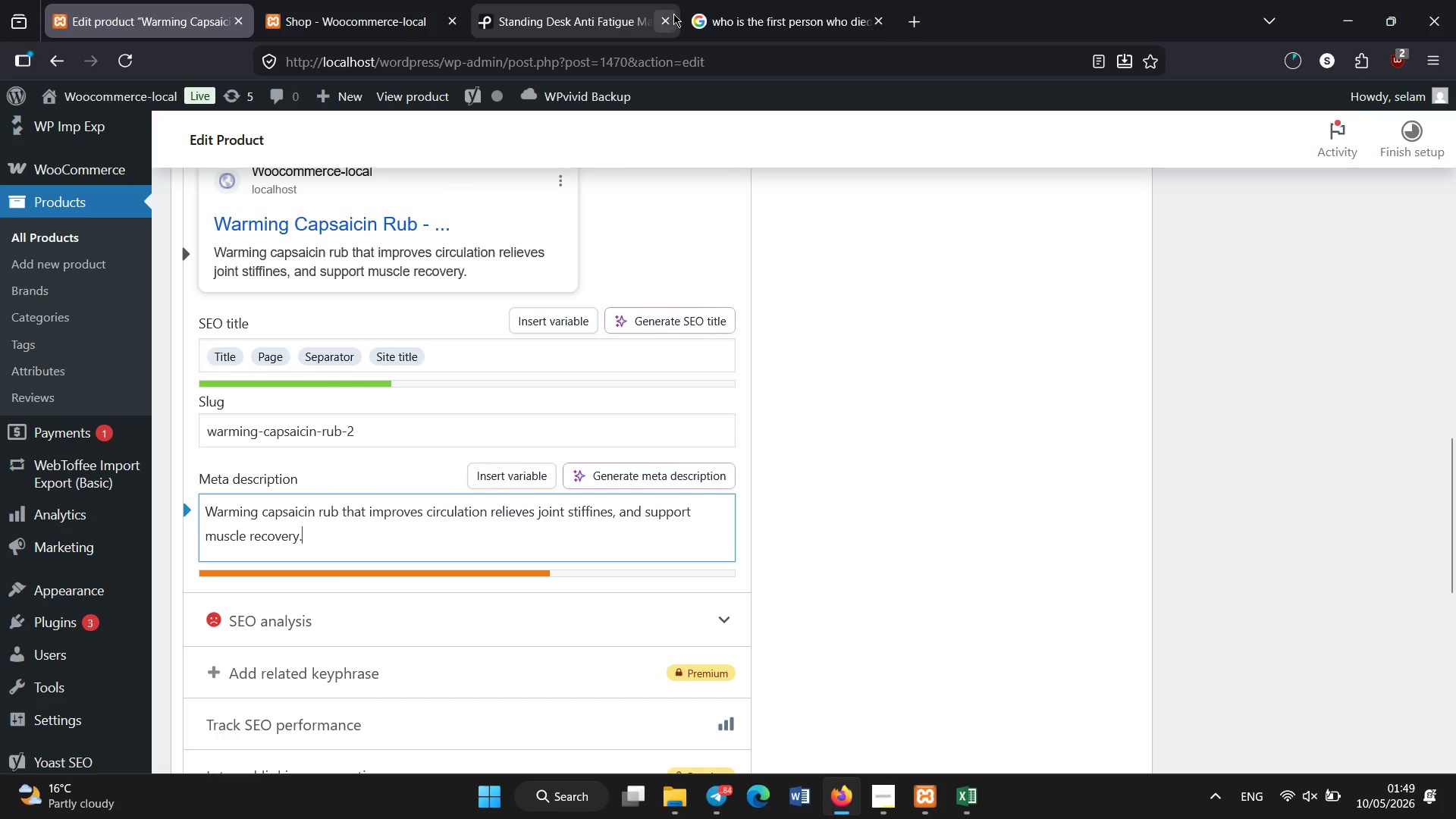 
left_click([673, 14])
 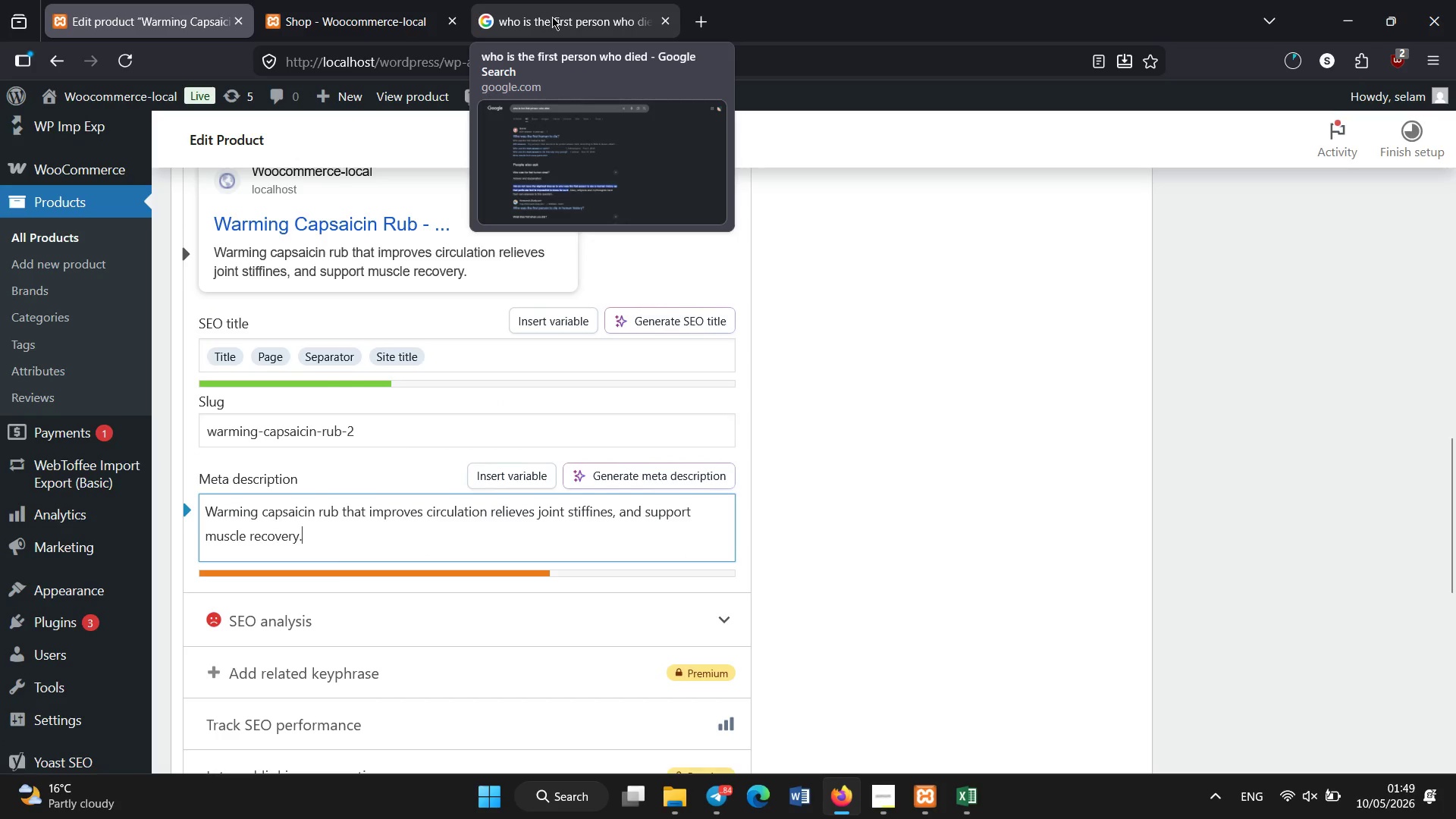 
left_click([552, 17])
 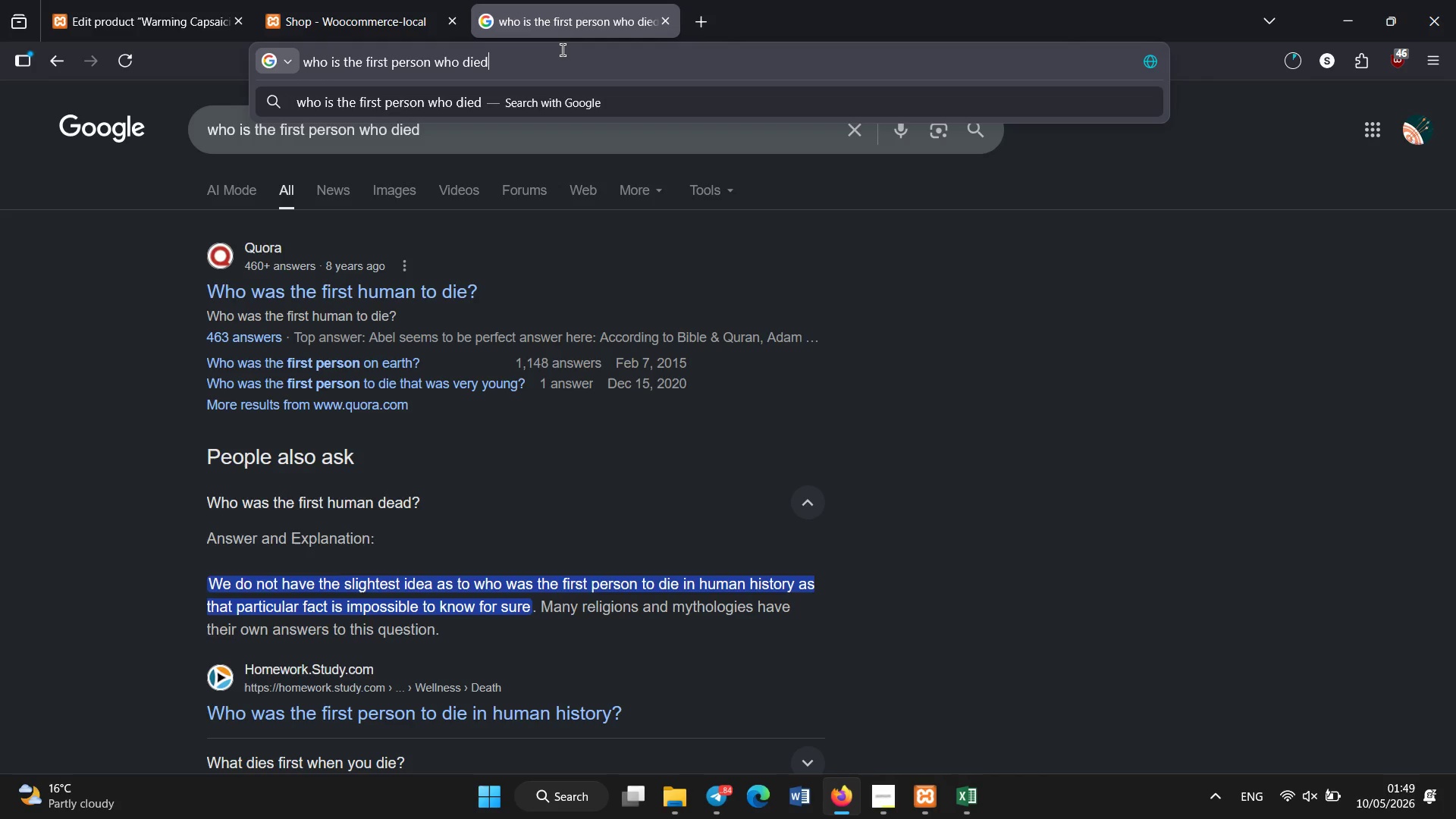 
left_click([563, 50])
 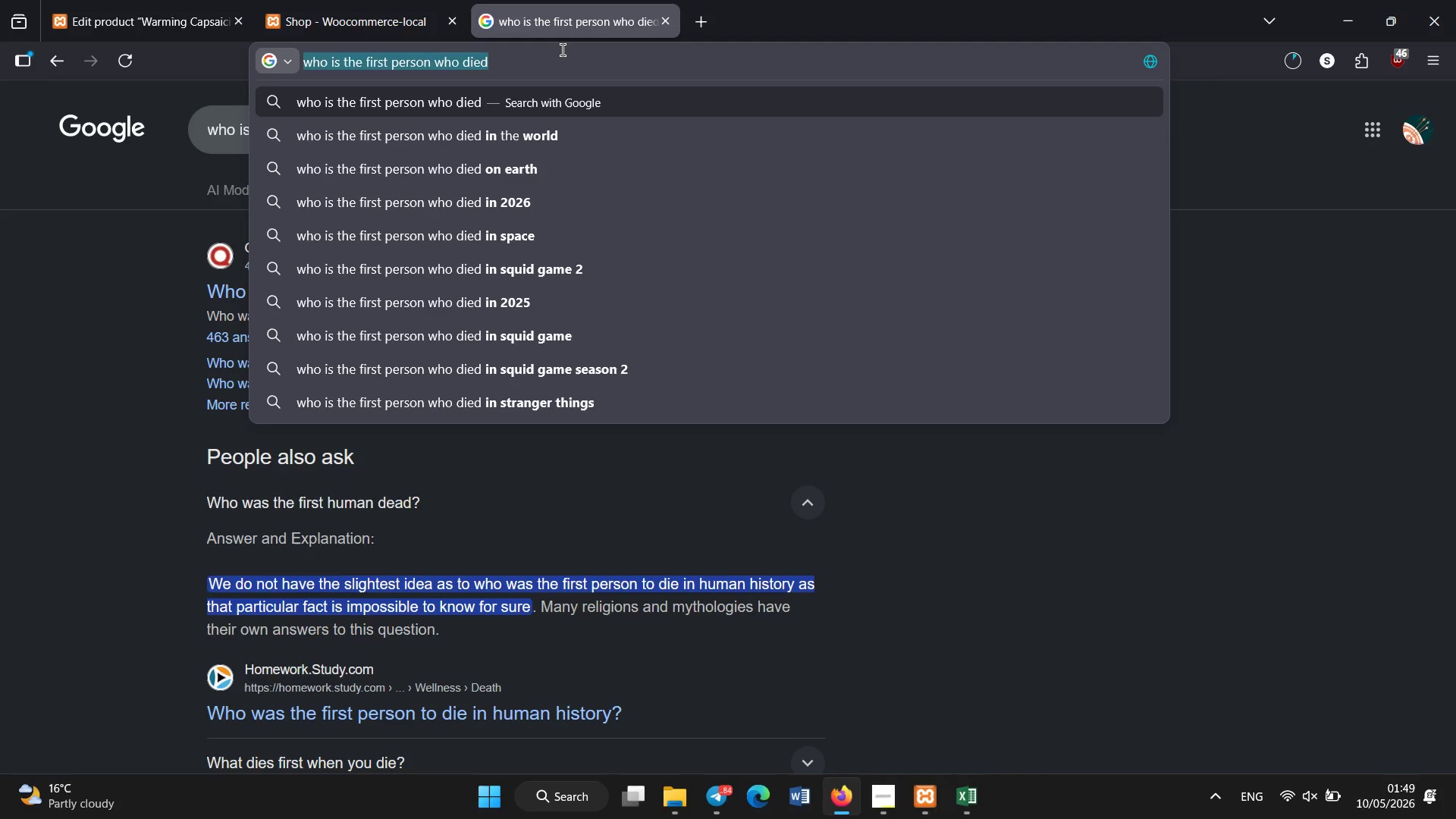 
key(P)
 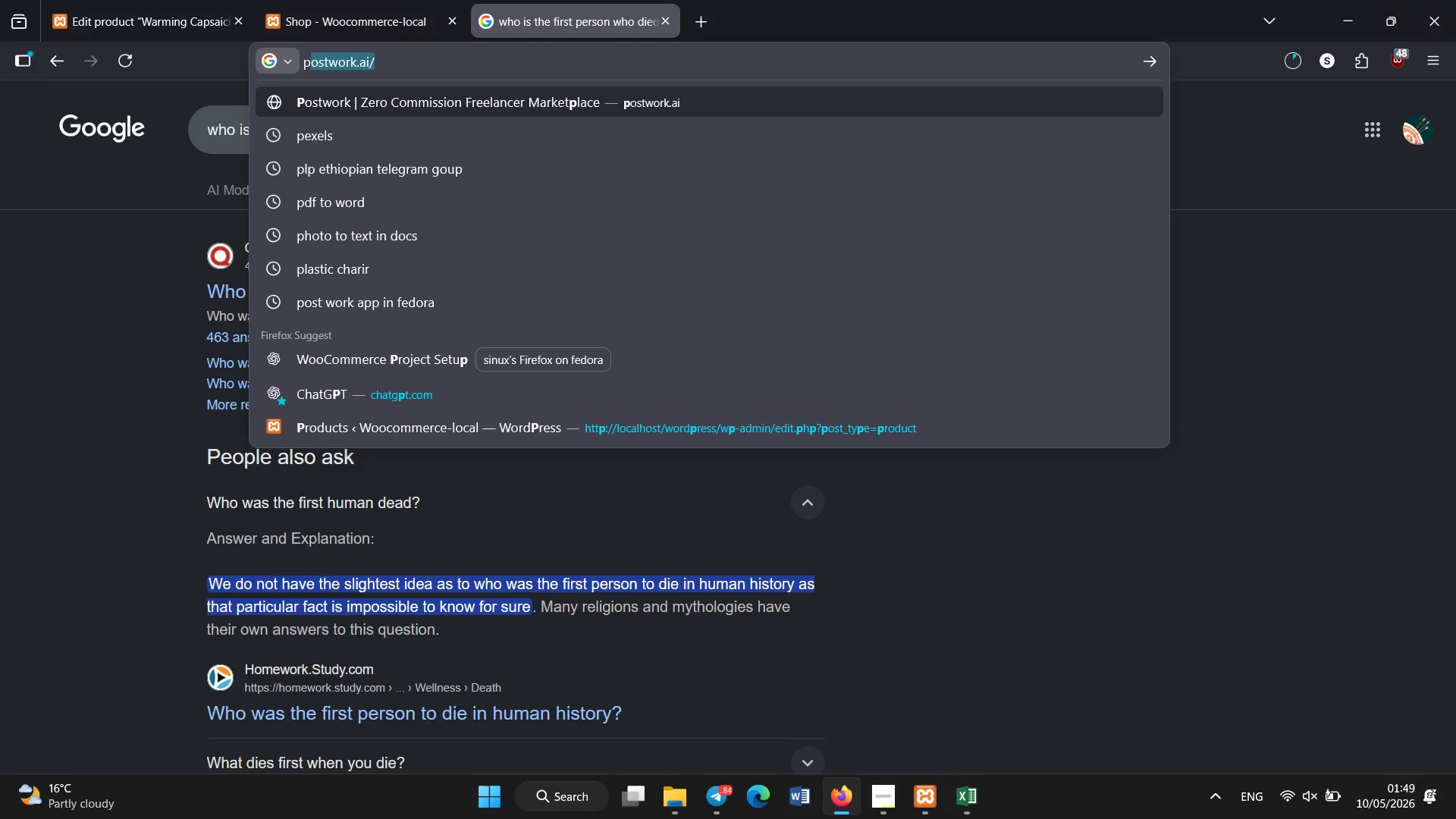 
key(ArrowDown)
 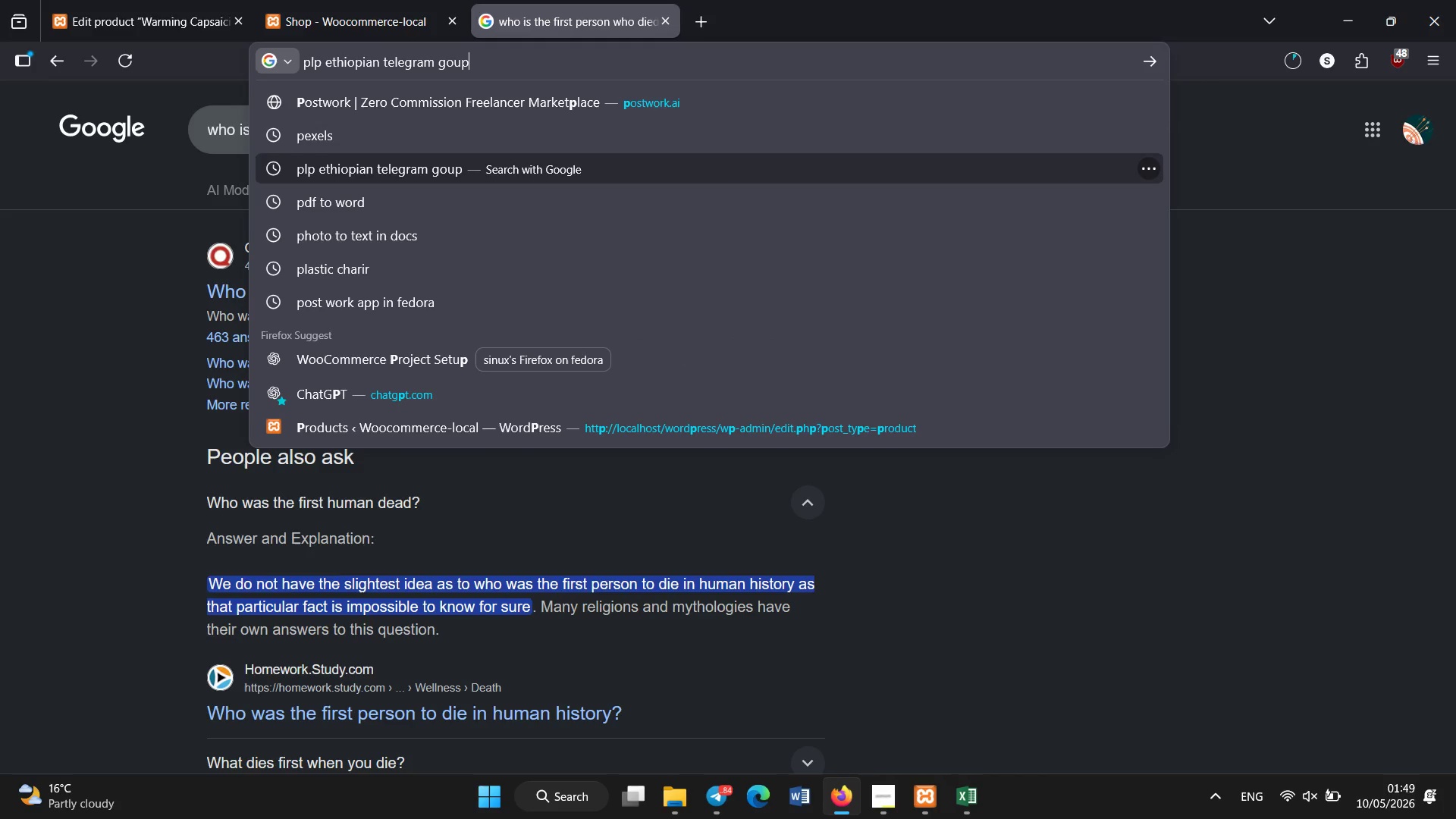 
key(ArrowDown)
 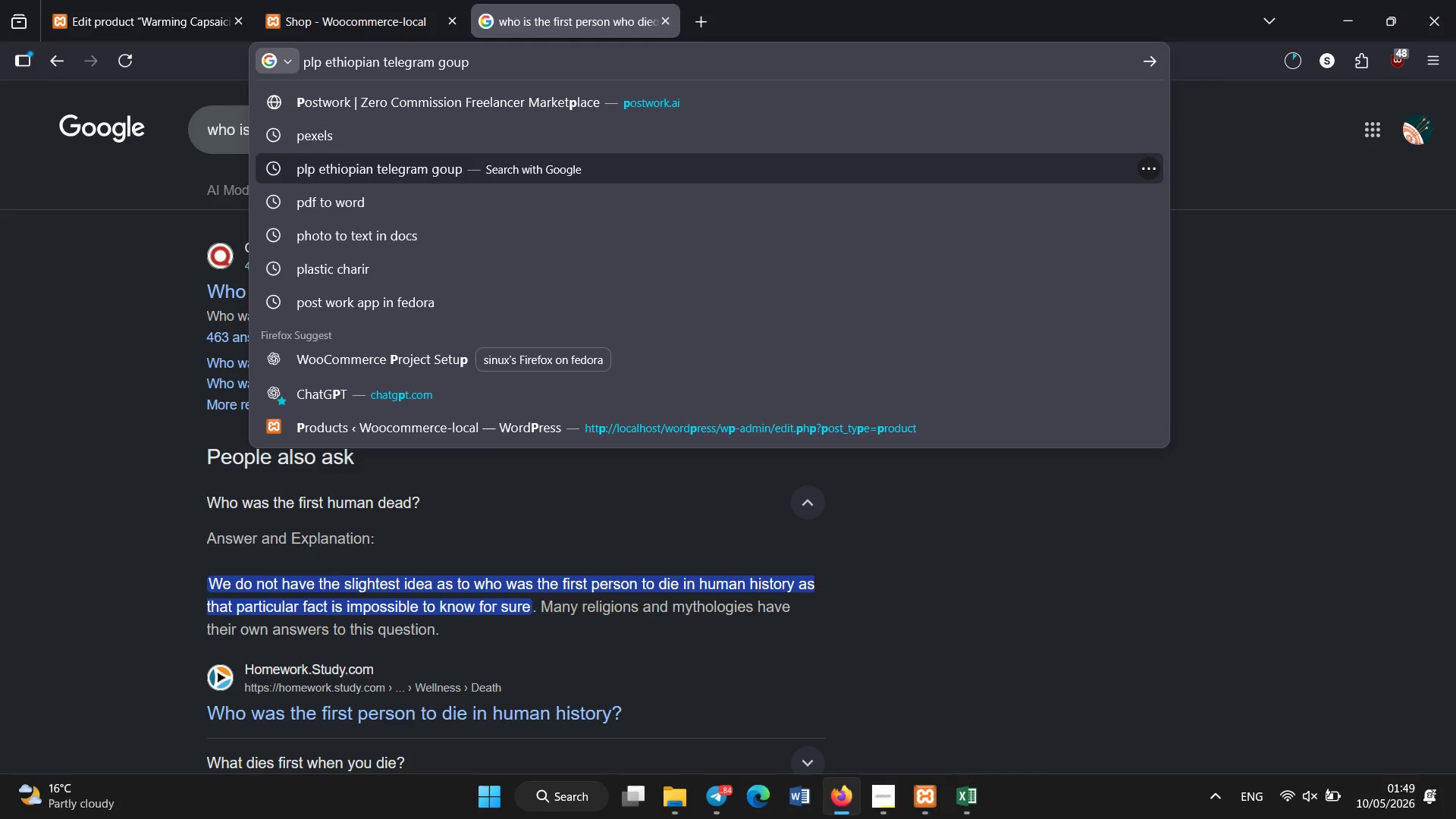 
key(ArrowUp)
 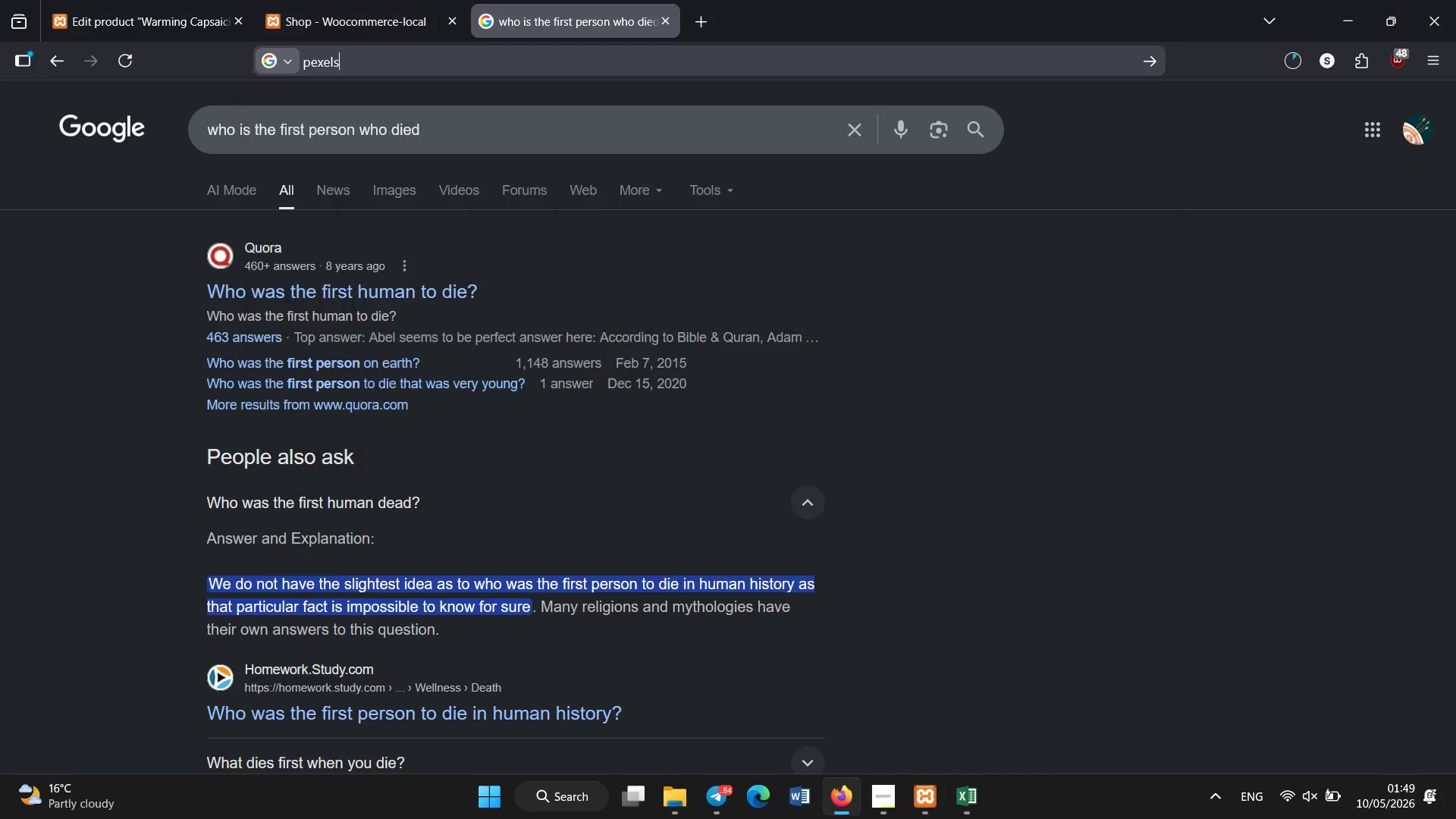 
key(Enter)
 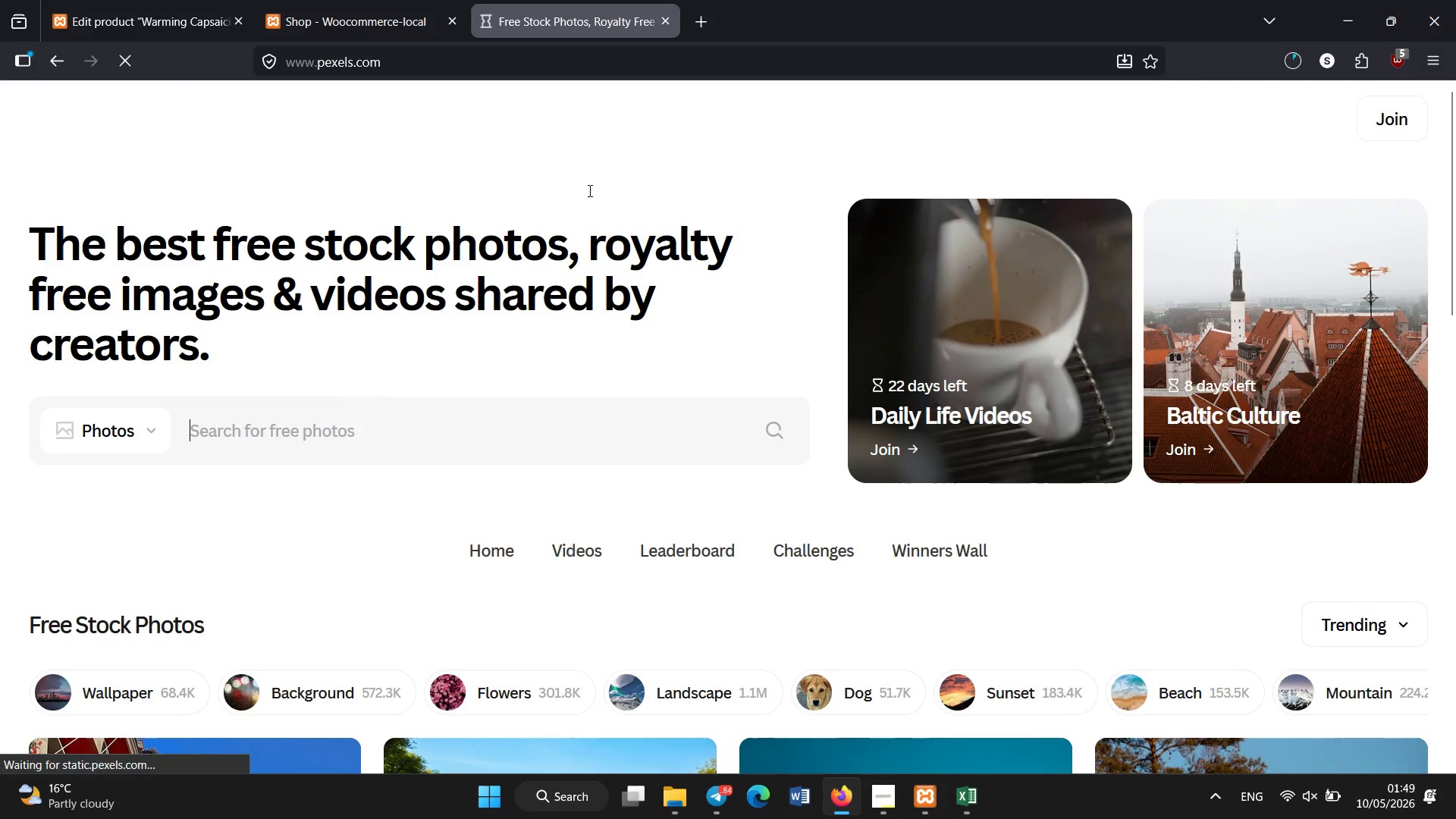 
wait(5.03)
 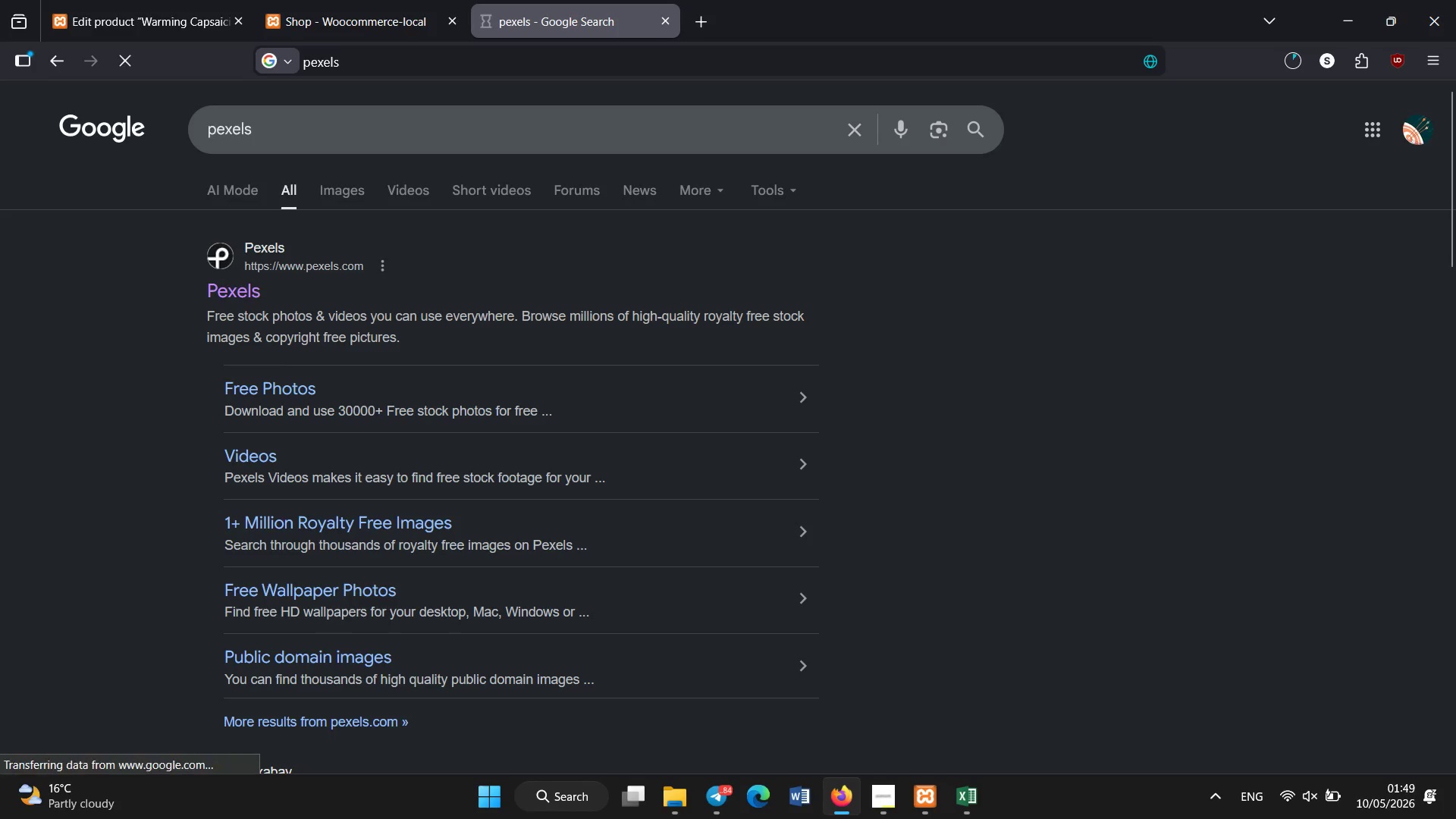 
left_click([425, 435])
 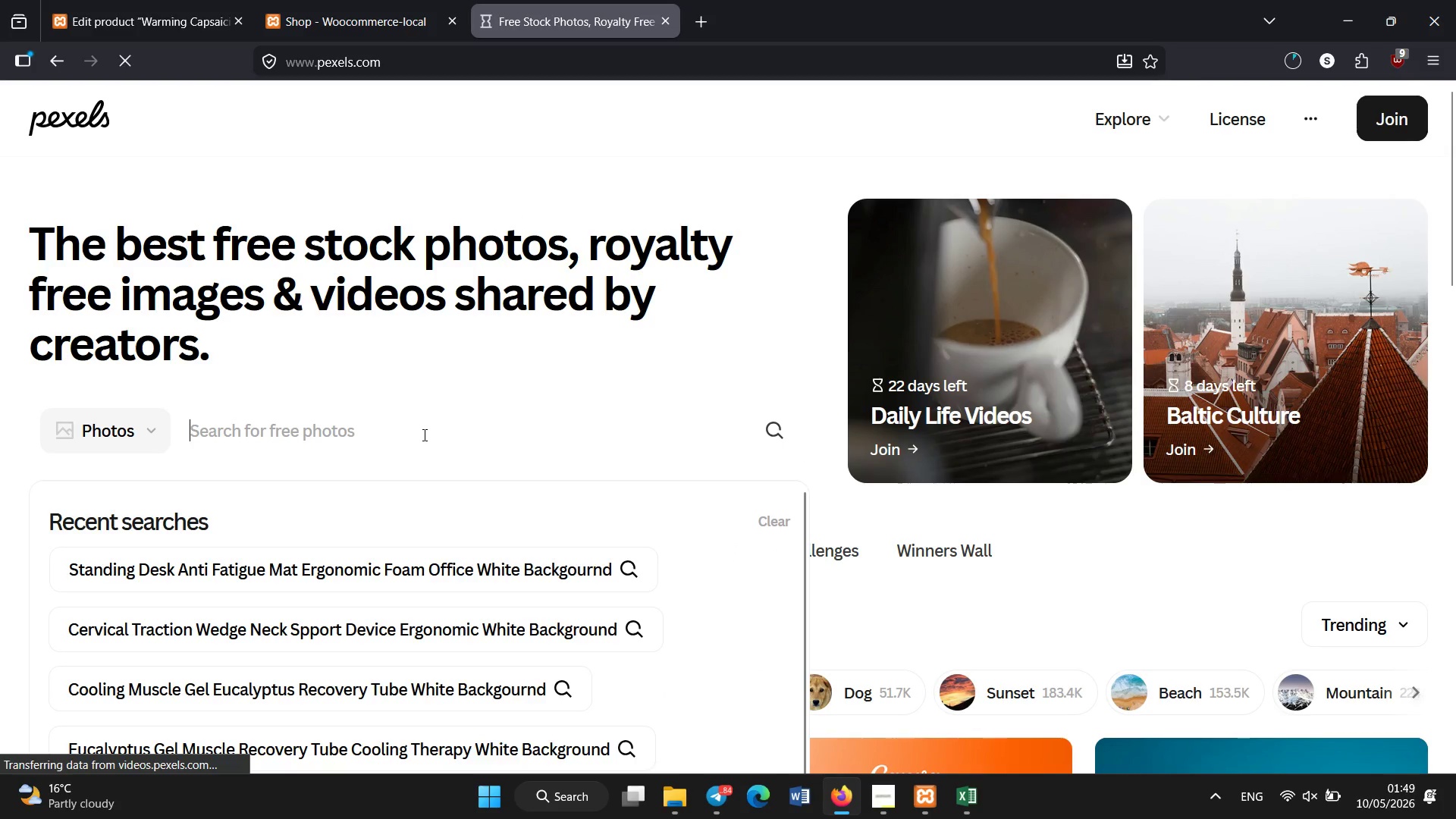 
type(capsaicing )
key(Backspace)
key(Backspace)
 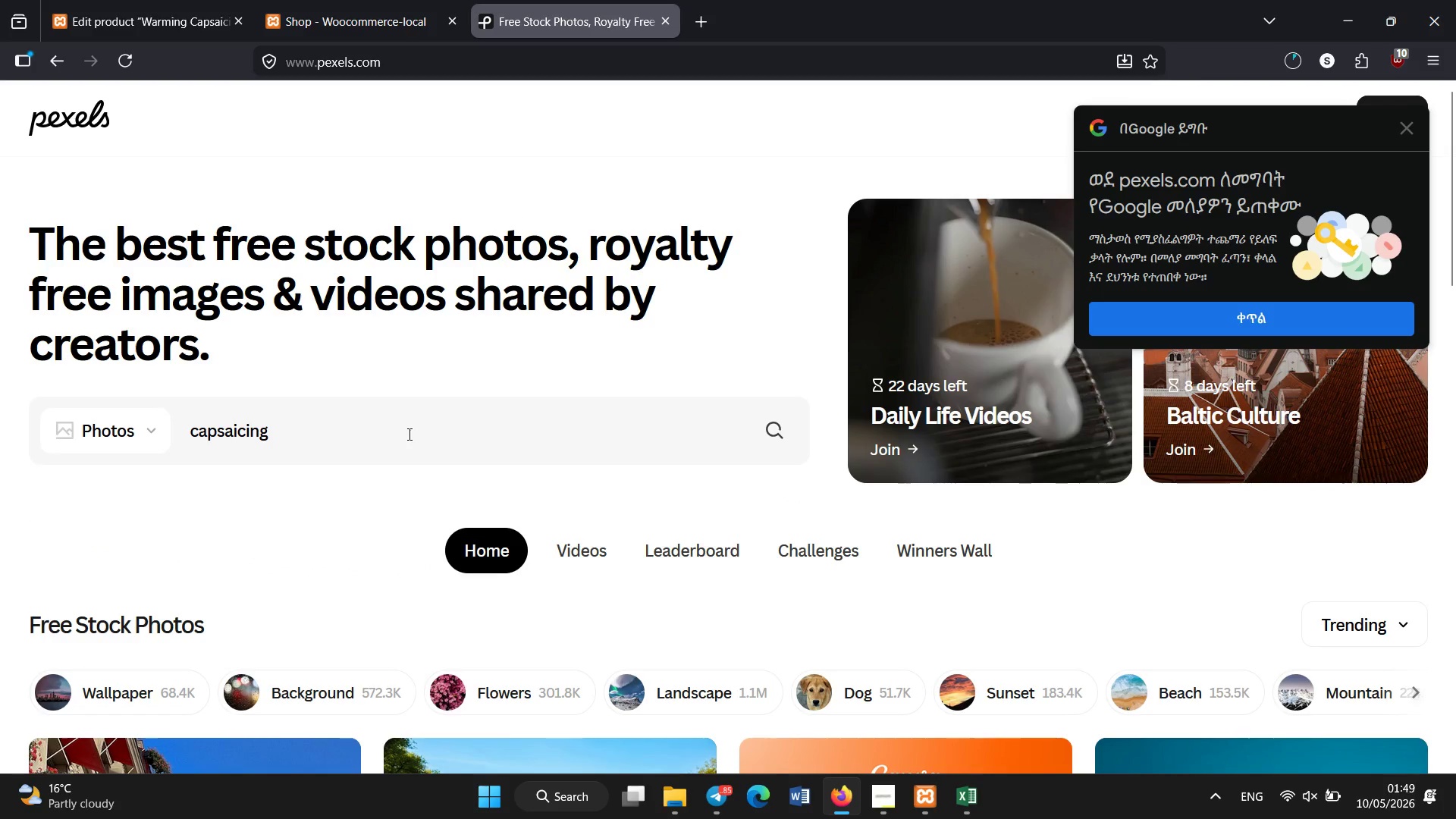 
left_click([411, 431])
 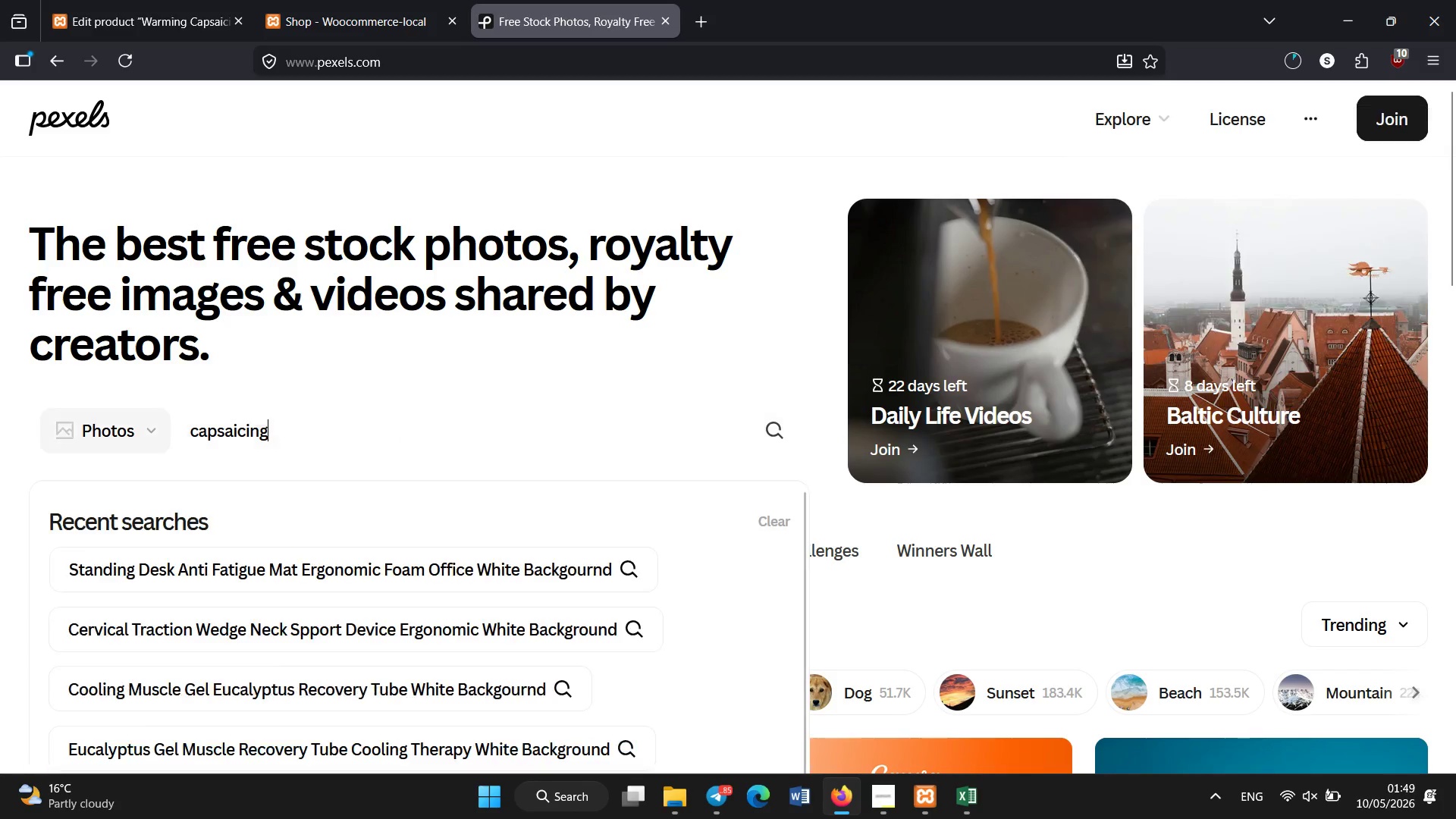 
key(Backspace)
type(n warming cream muscle pain relief tuve white background)
 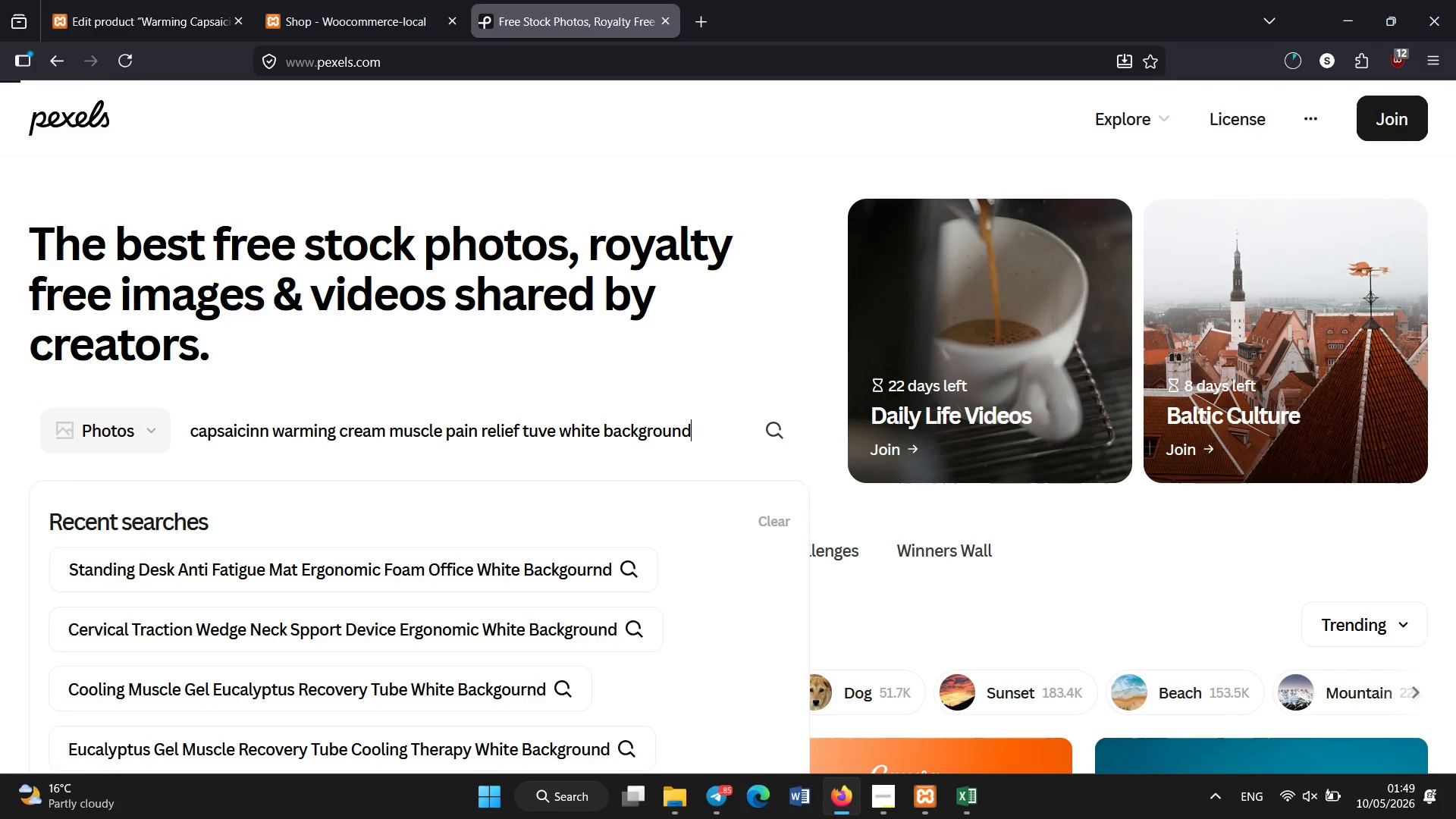 
key(Enter)
 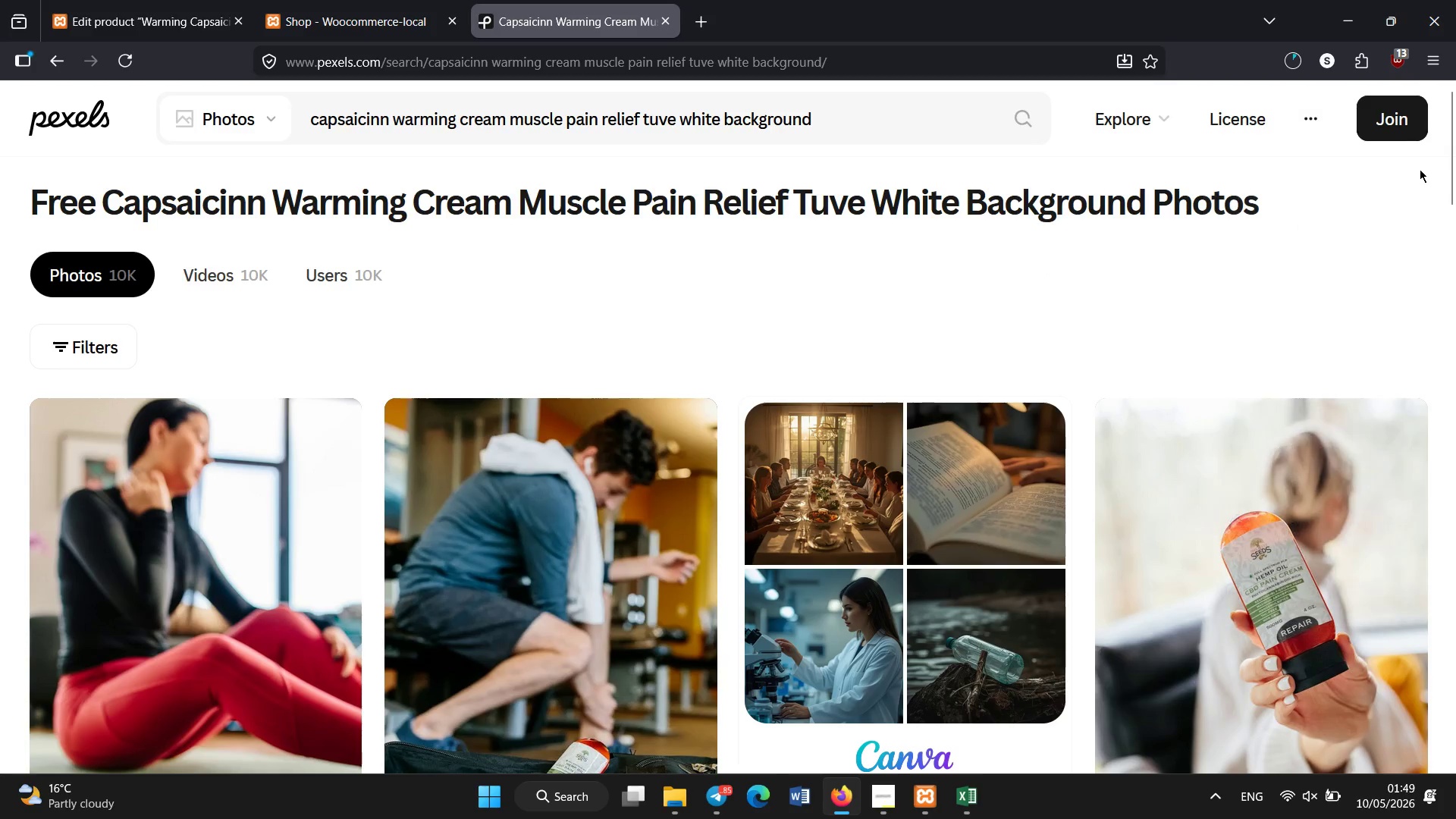 
wait(7.53)
 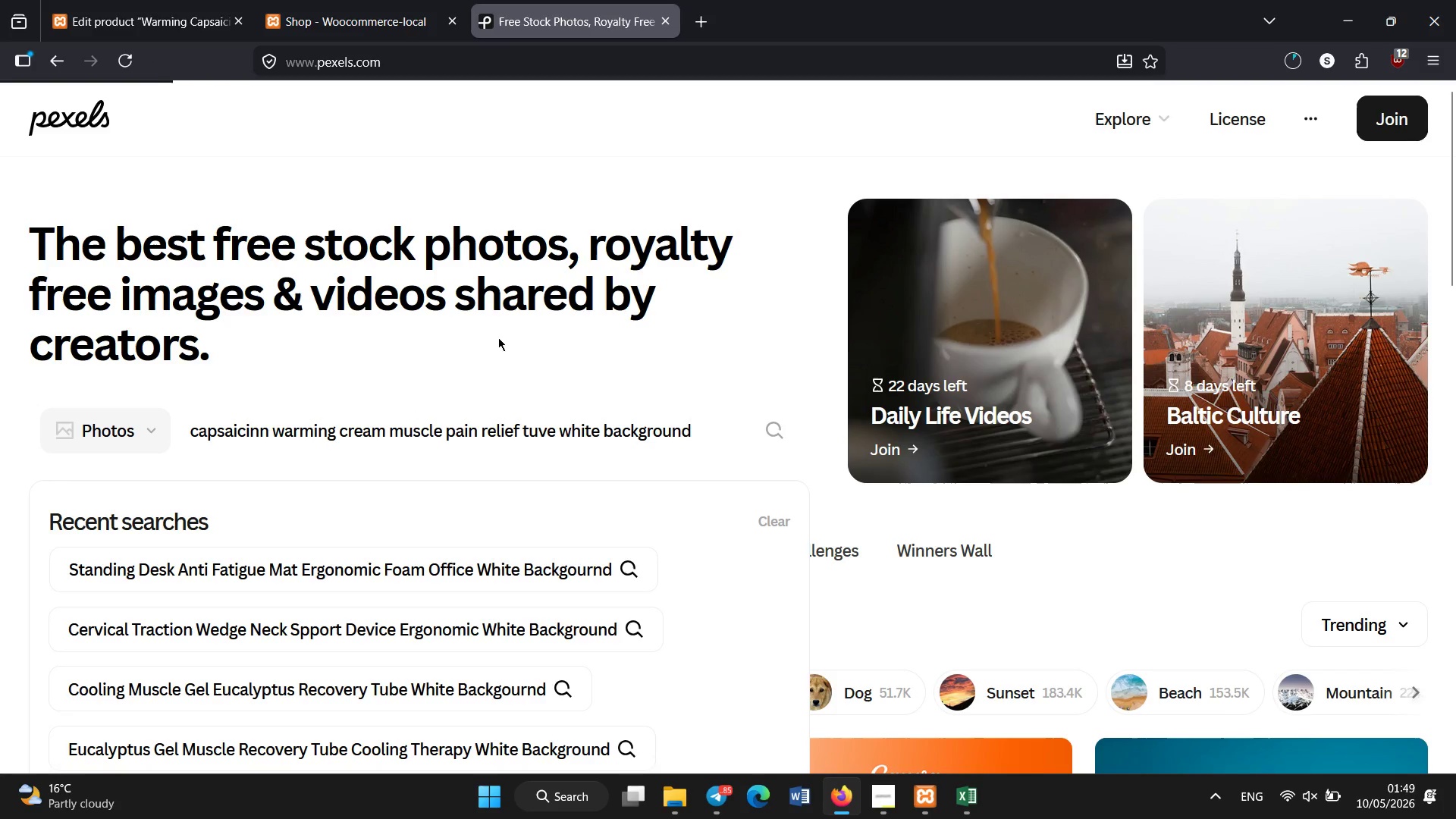 
left_click_drag(start_coordinate=[1455, 171], to_coordinate=[1450, 297])
 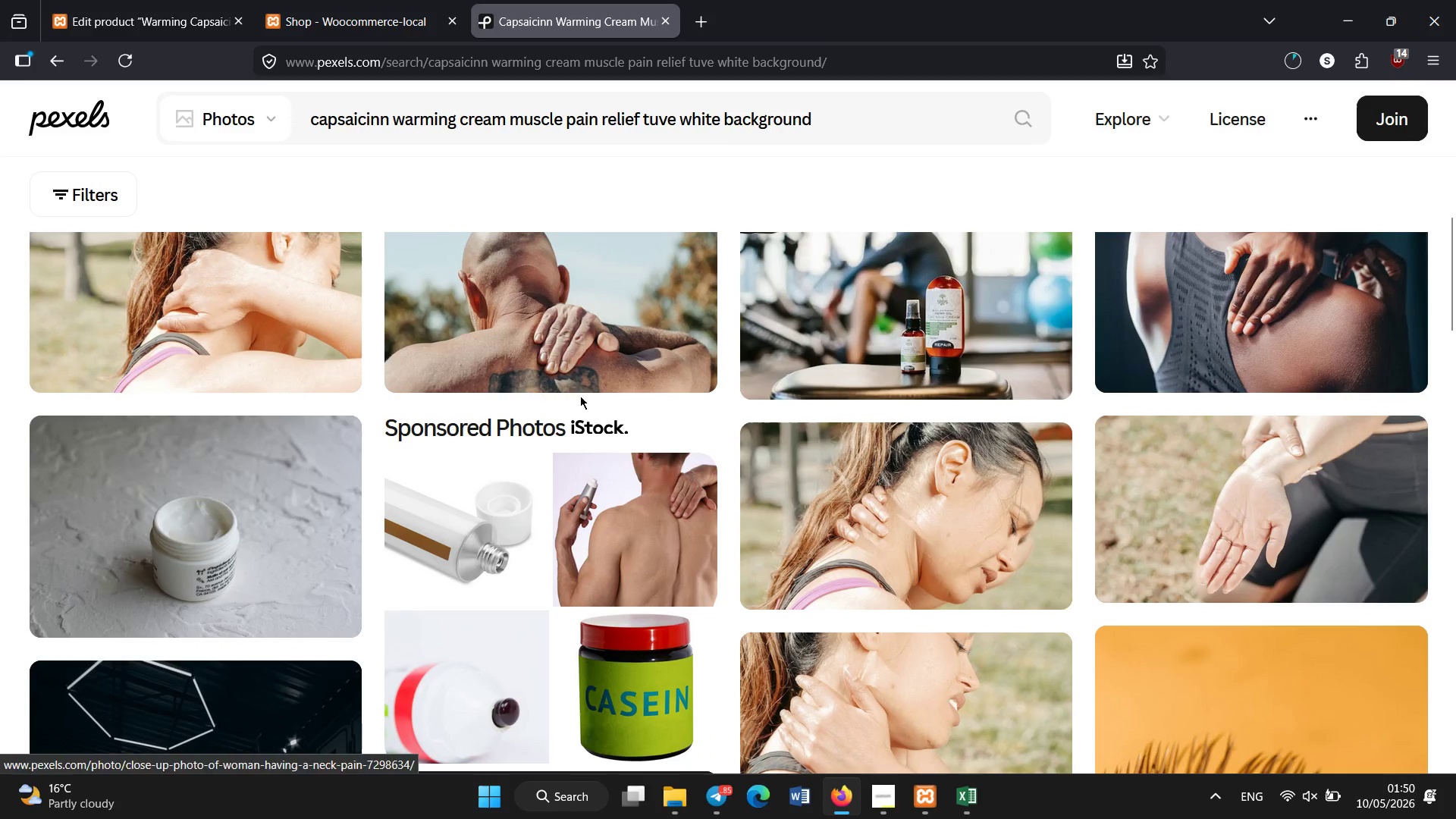 
wait(5.14)
 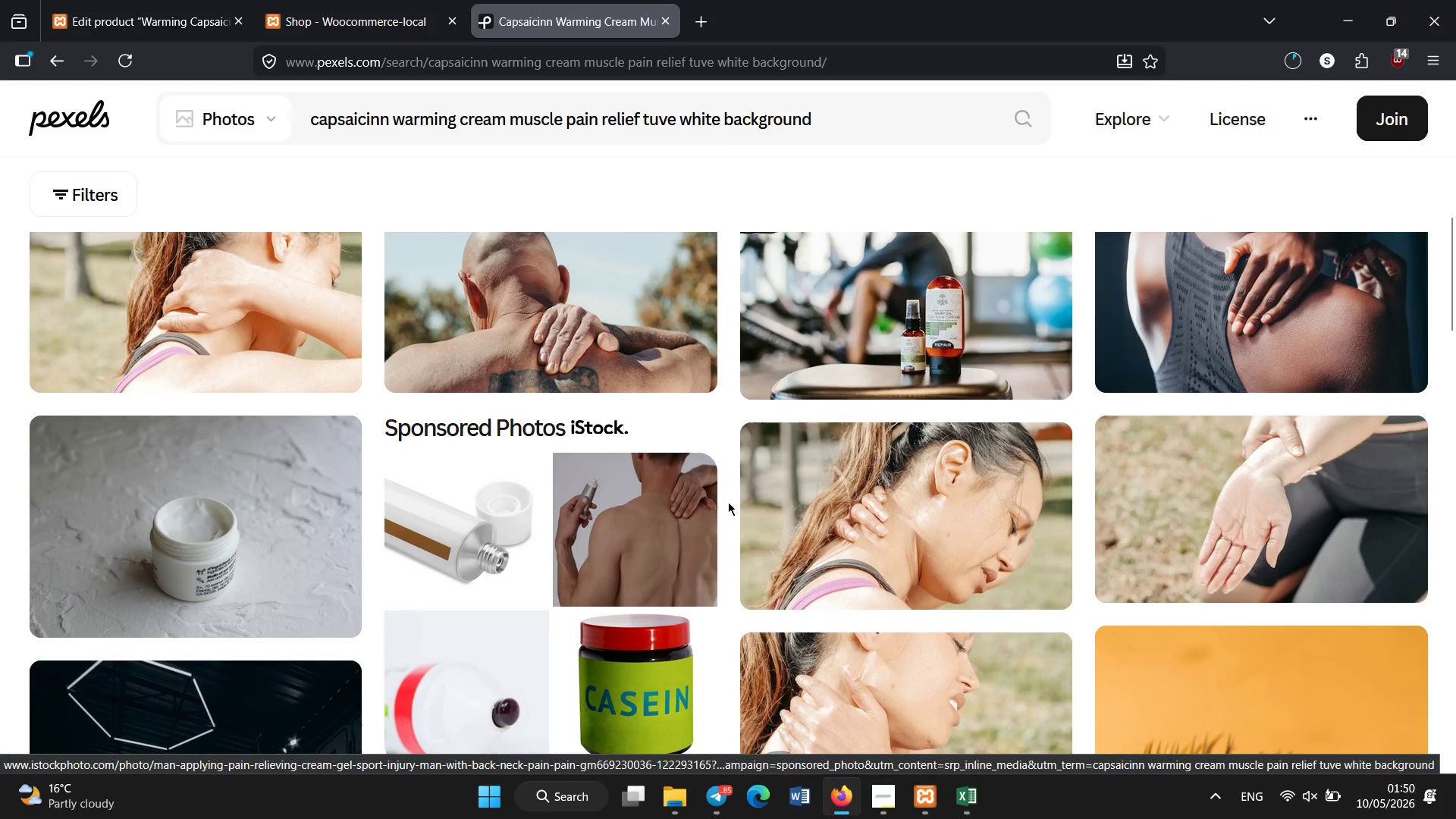 
left_click([246, 595])
 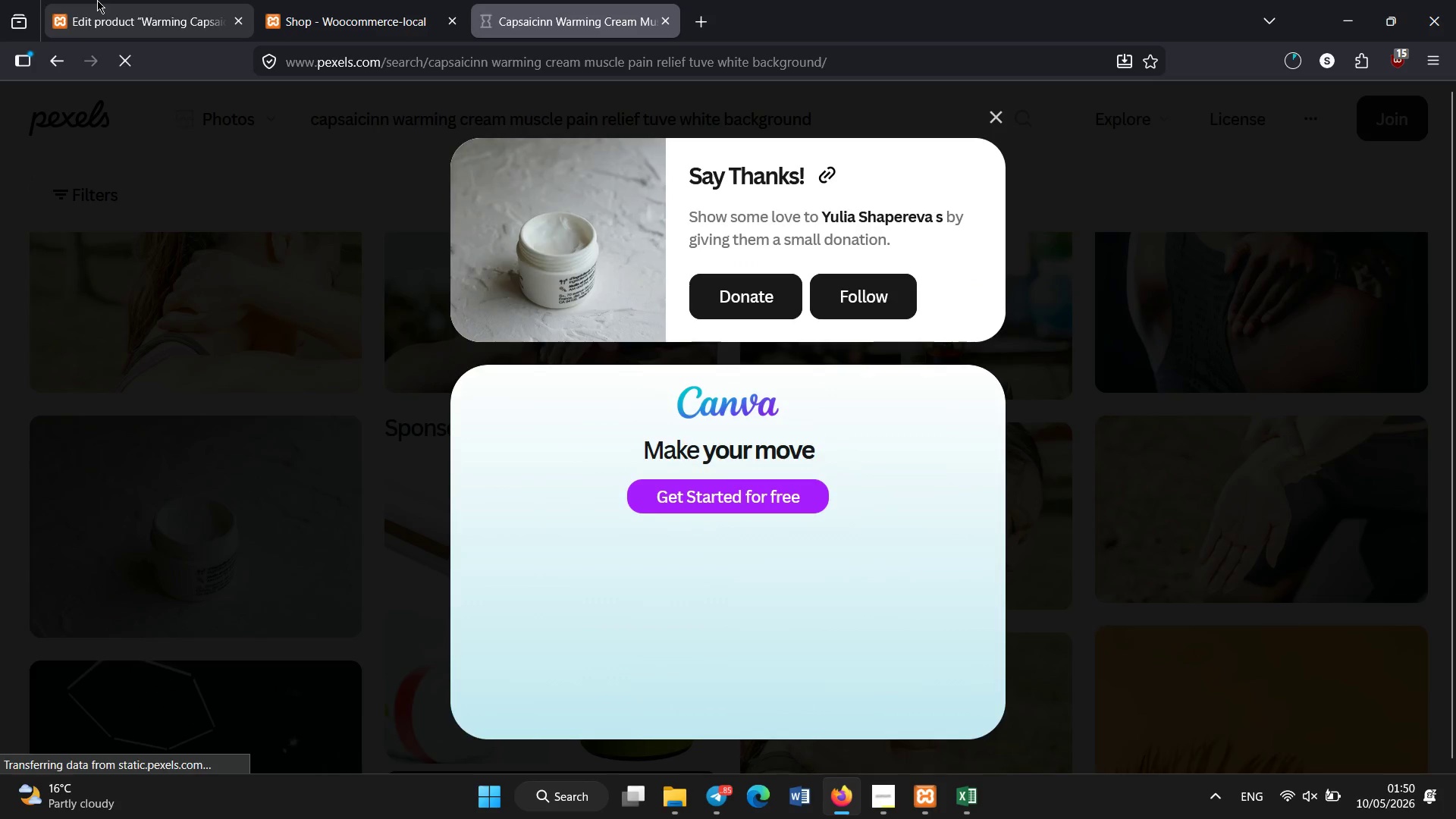 
left_click([97, 0])
 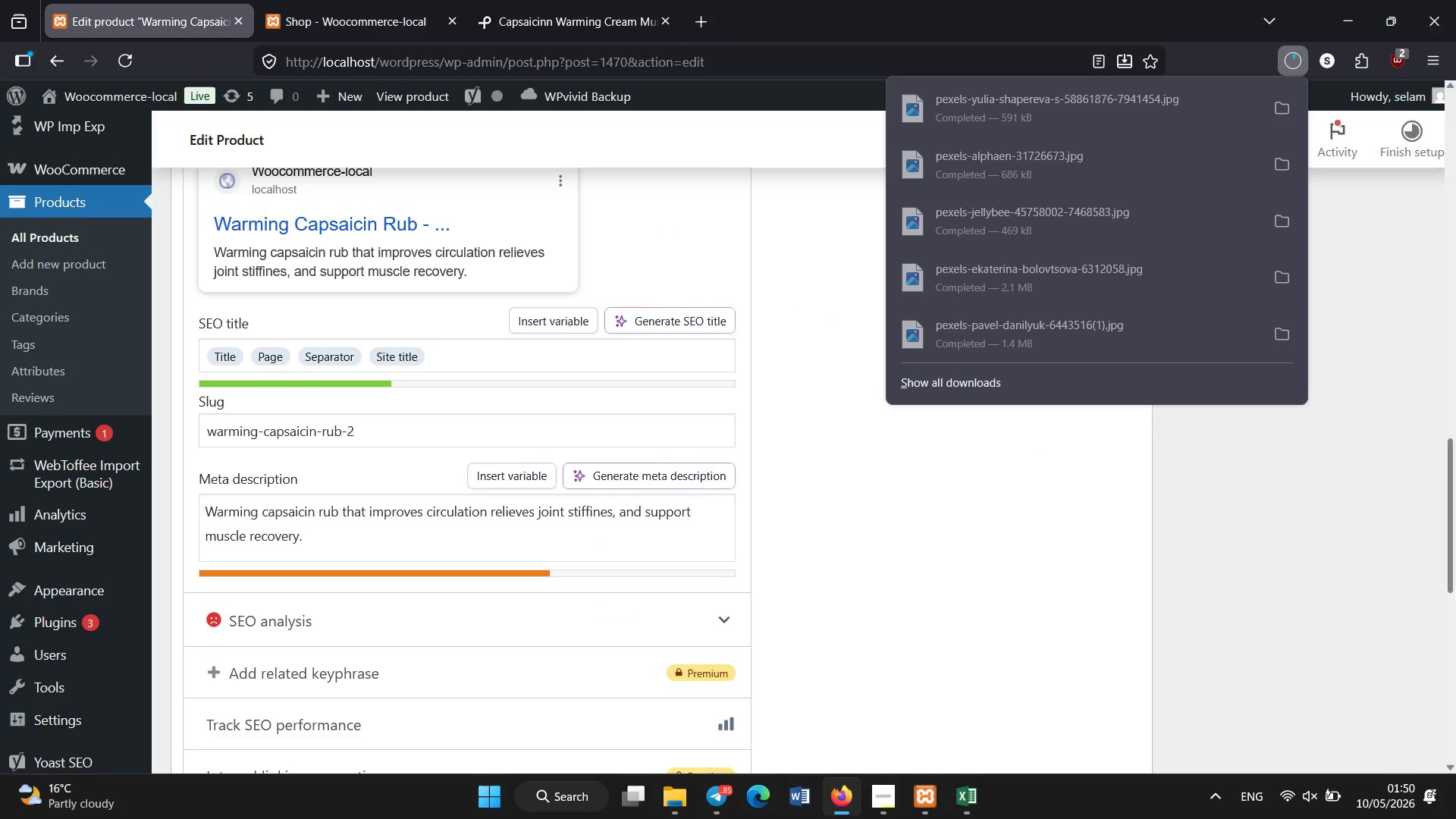 
left_click_drag(start_coordinate=[1455, 590], to_coordinate=[1455, 428])
 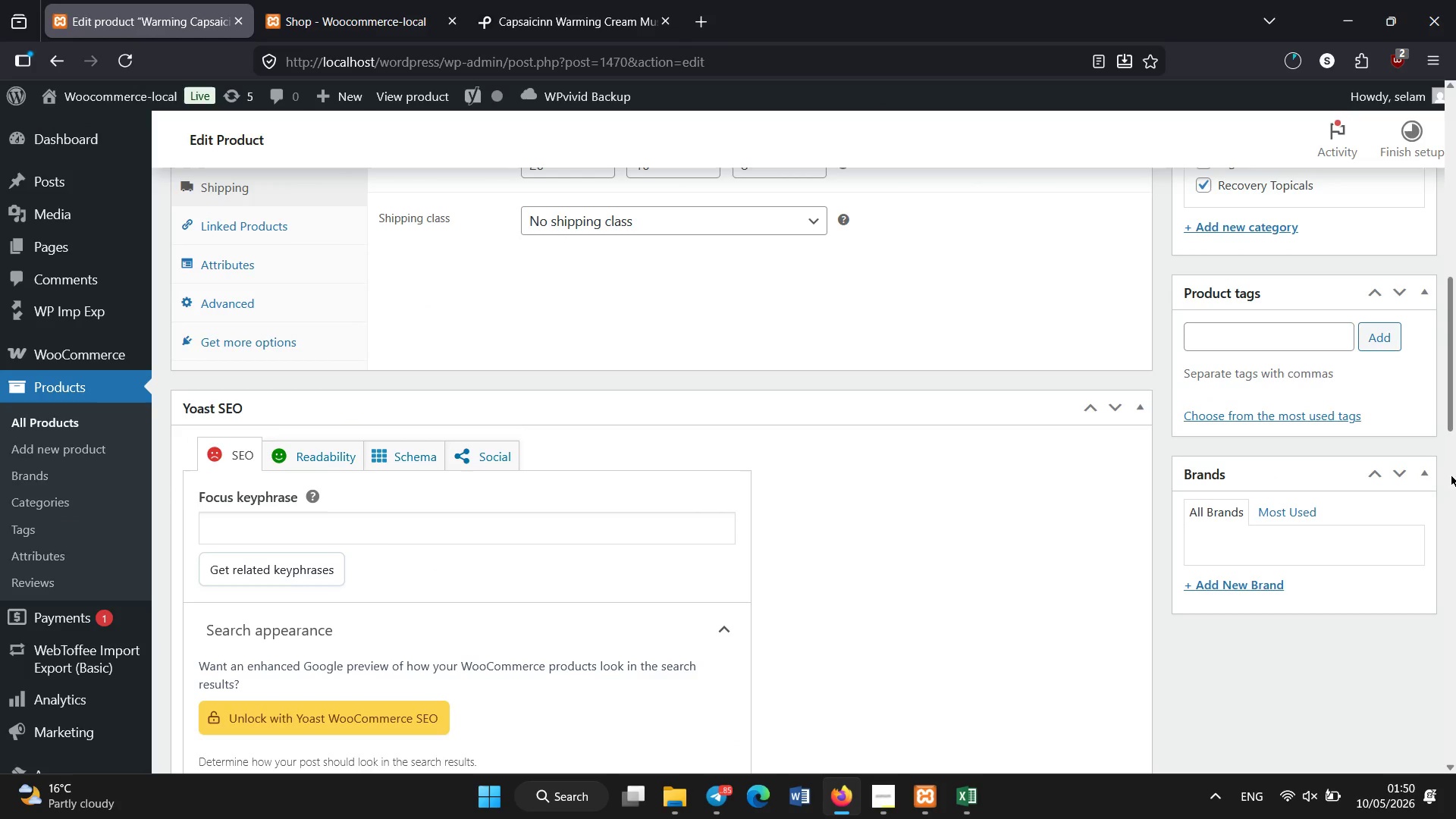 
left_click_drag(start_coordinate=[1448, 402], to_coordinate=[1455, 329])
 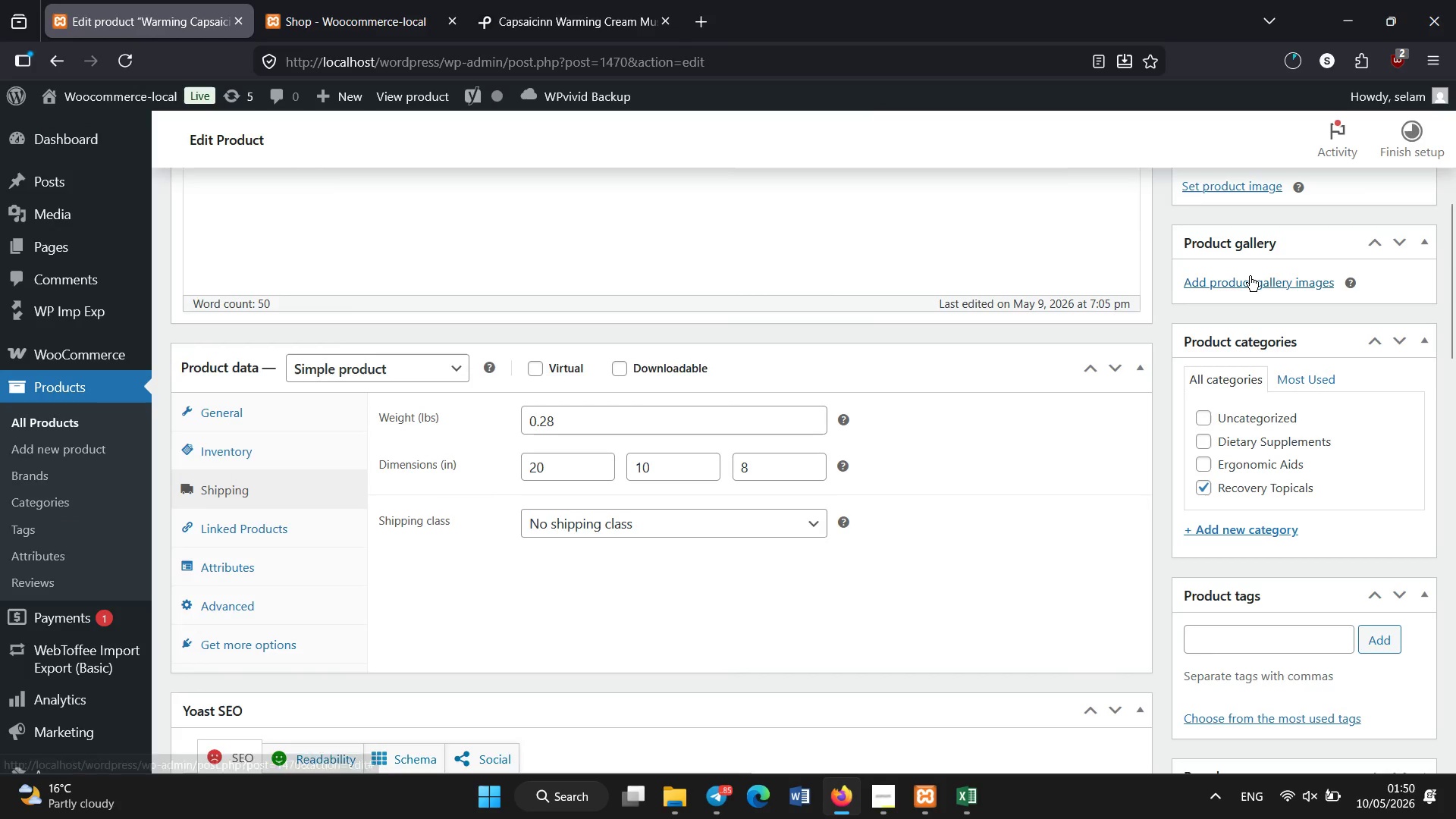 
left_click([1250, 276])
 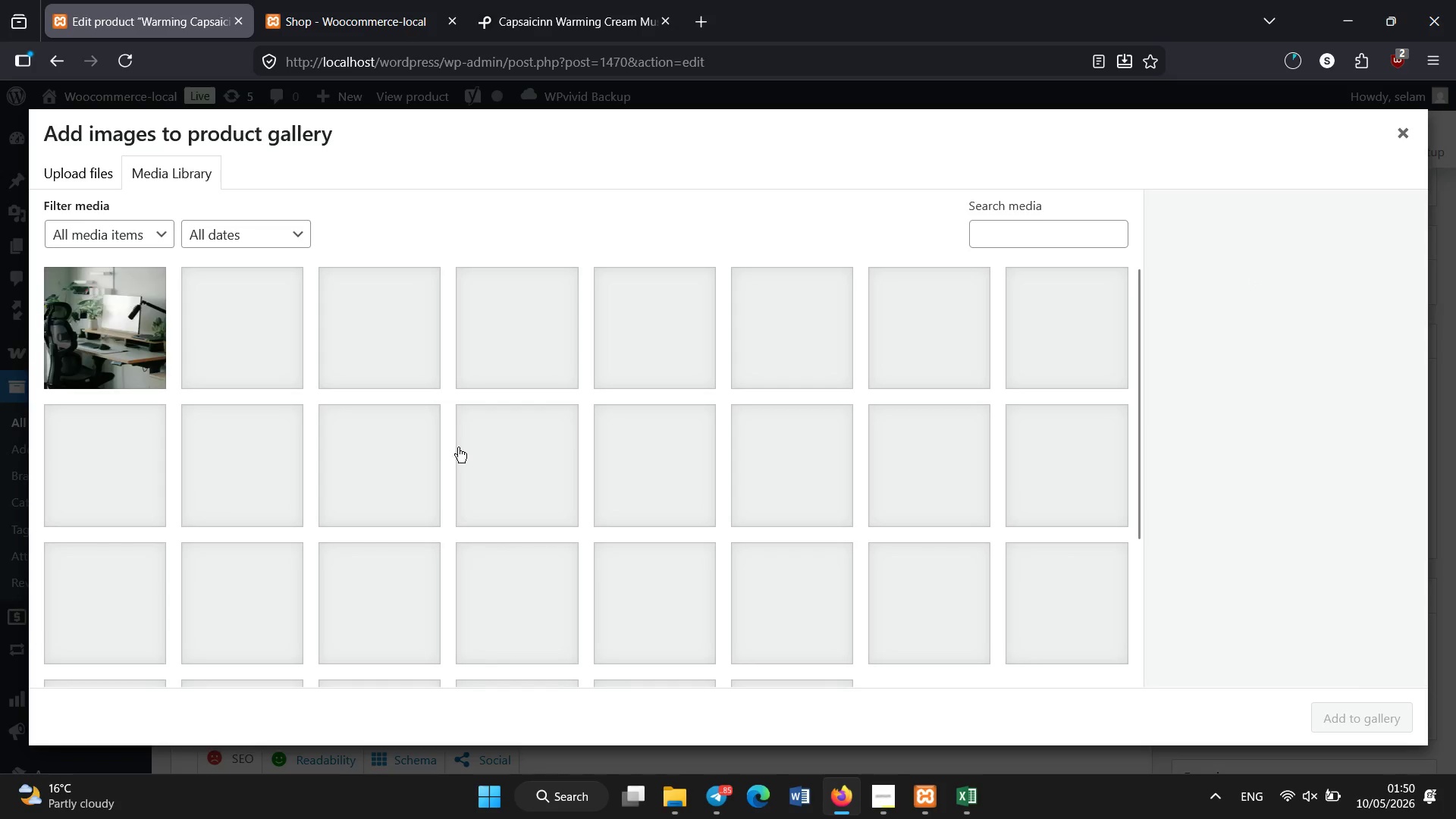 
wait(6.64)
 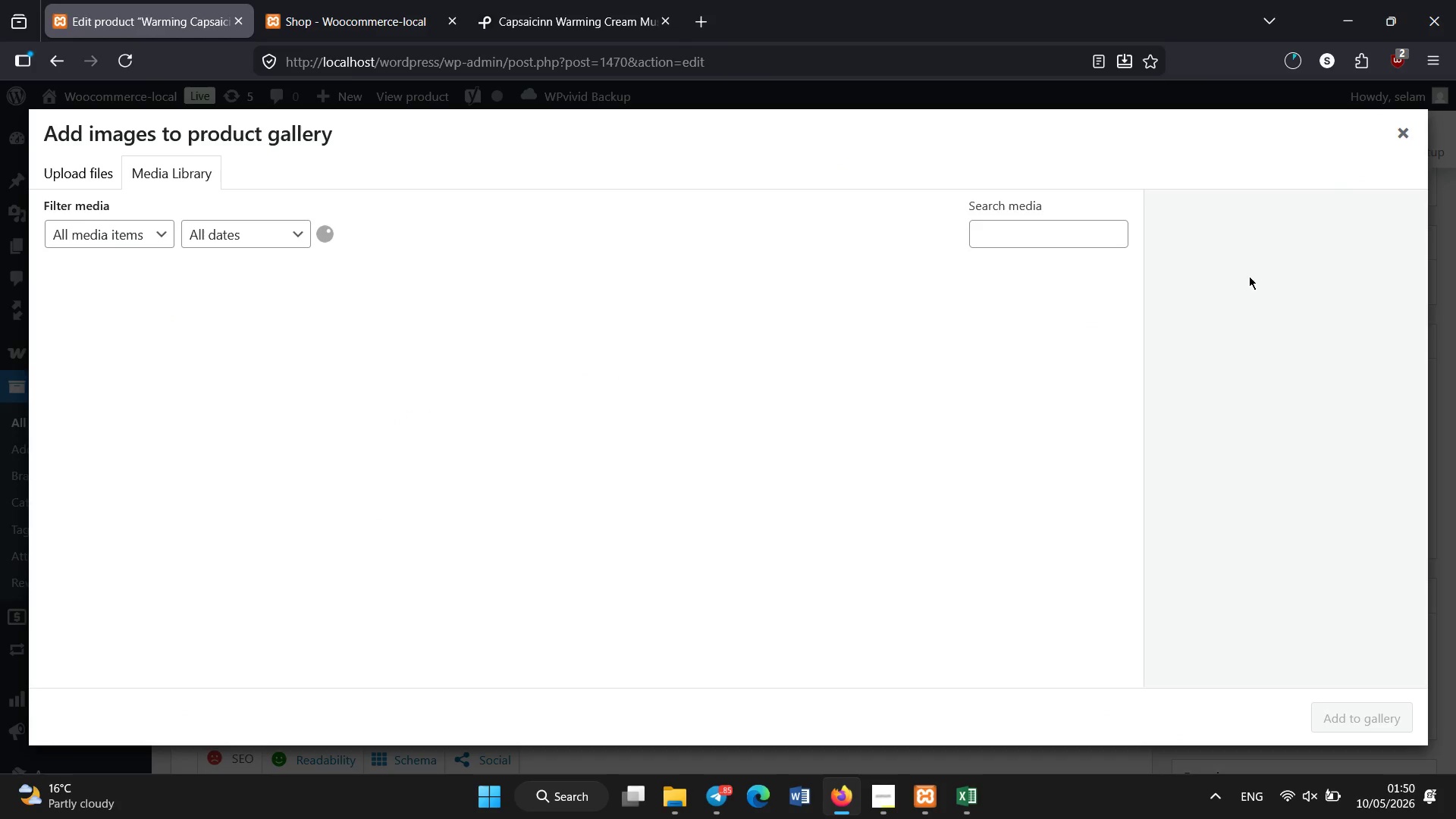 
double_click([83, 170])
 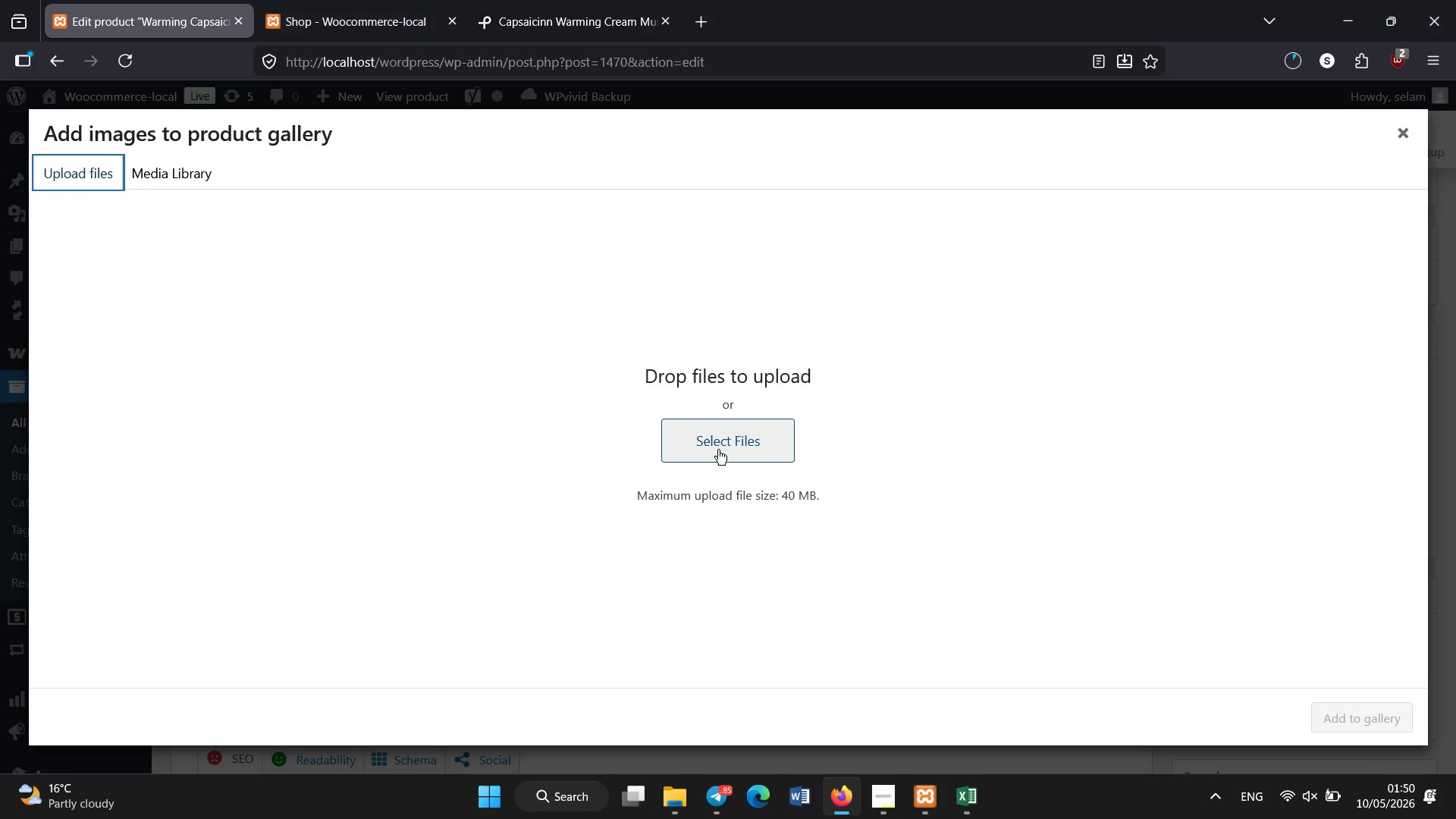 
left_click([718, 450])
 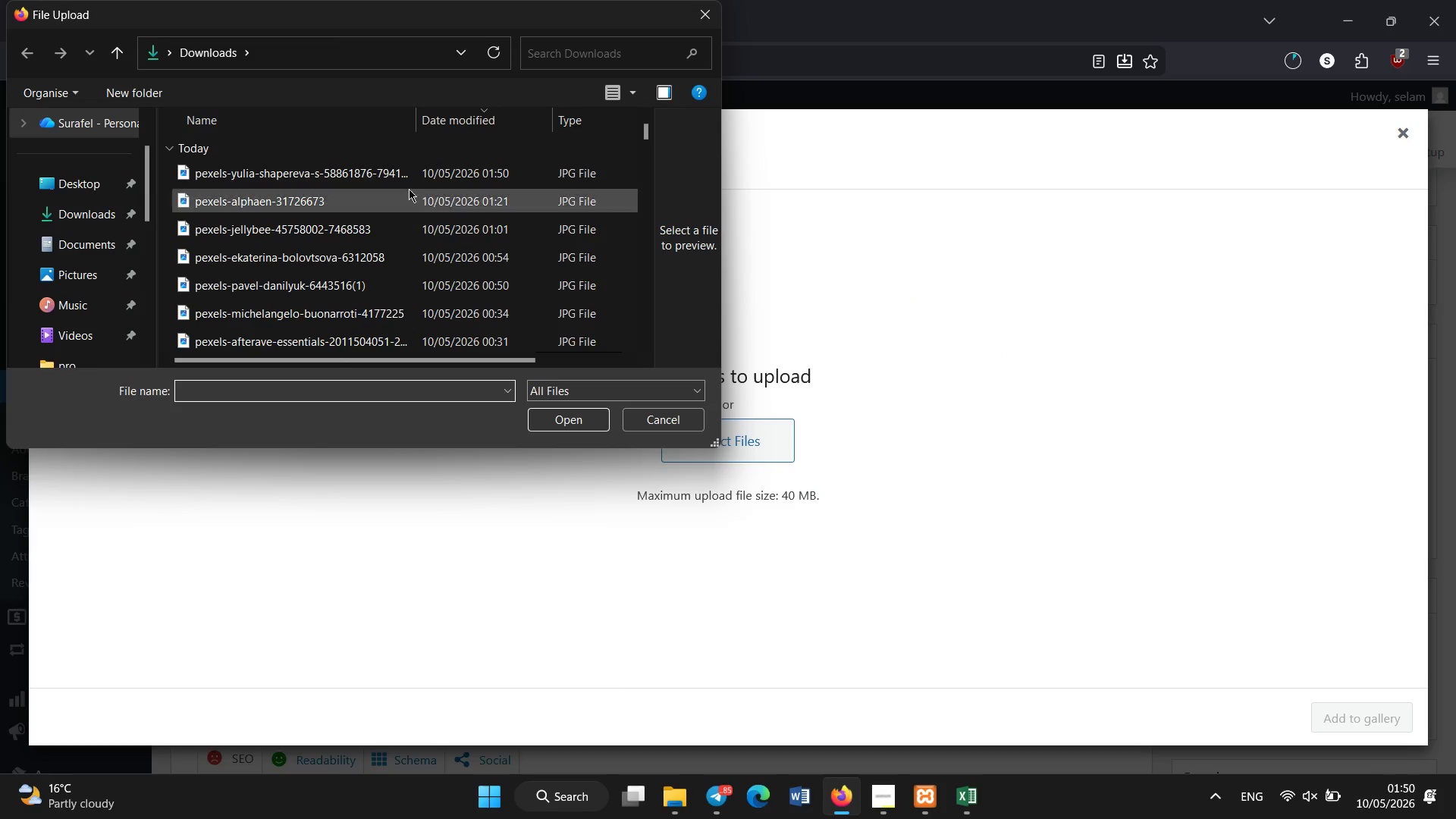 
double_click([409, 183])
 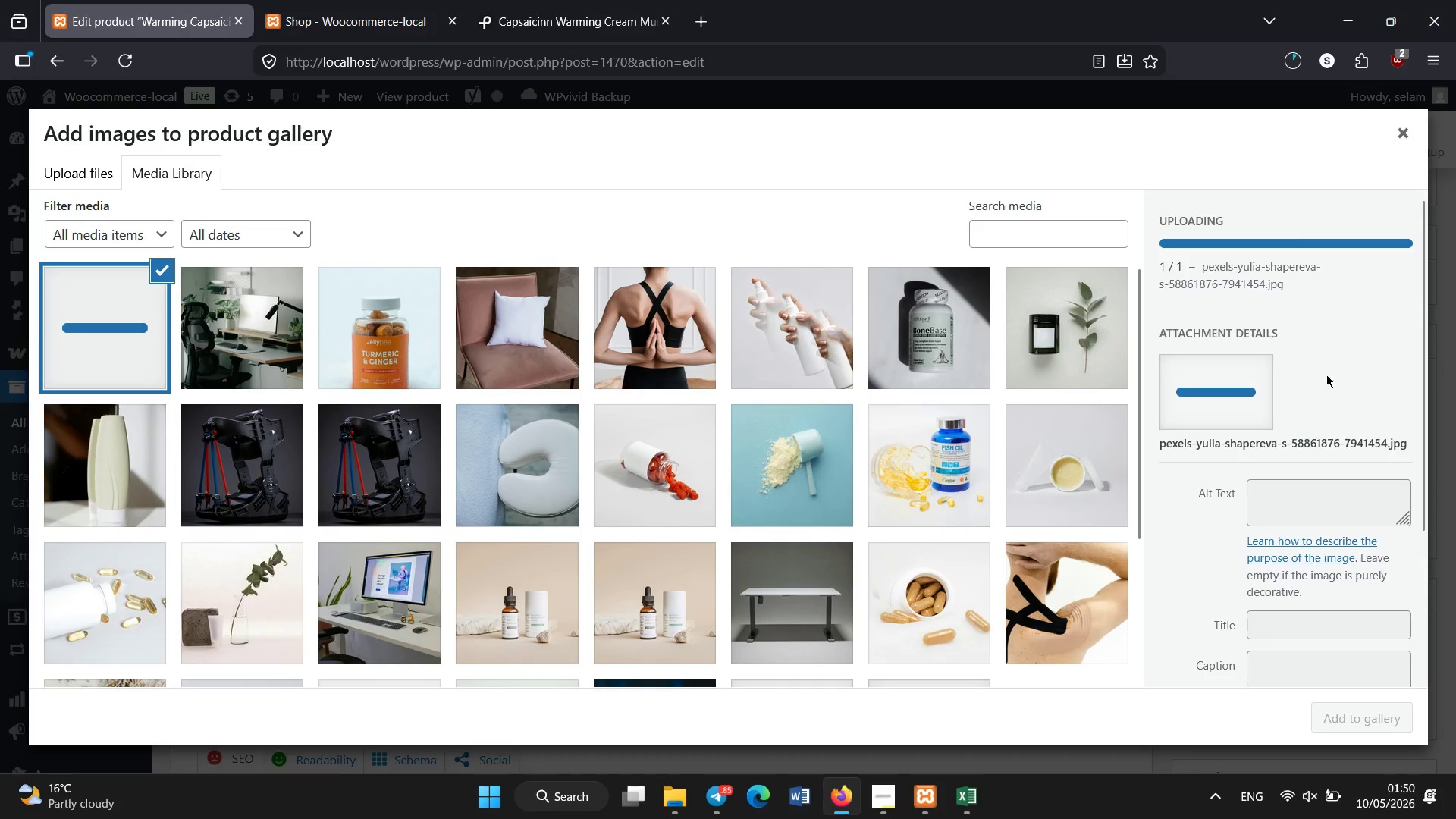 
left_click([1304, 496])
 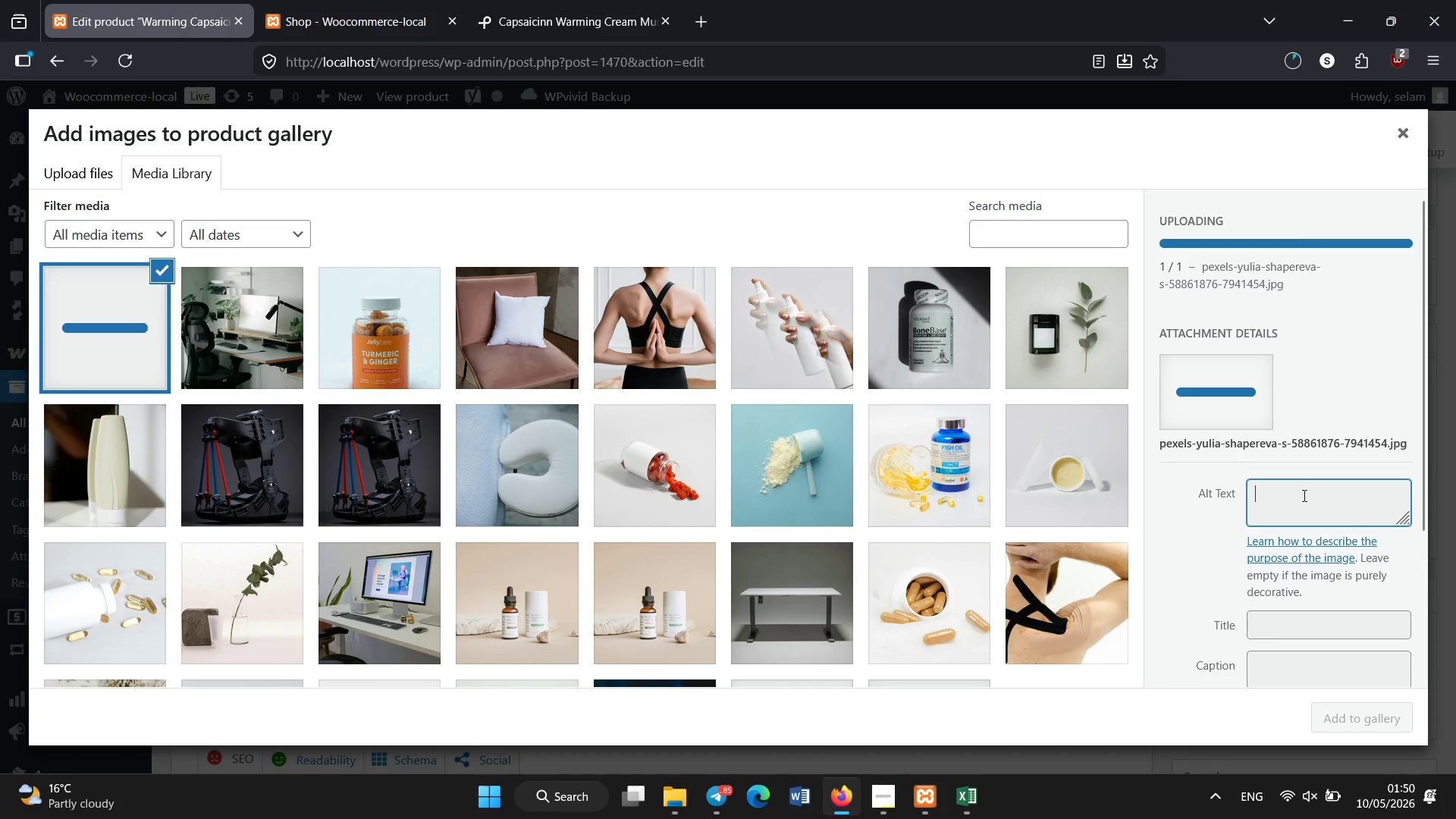 
left_click([1304, 496])
 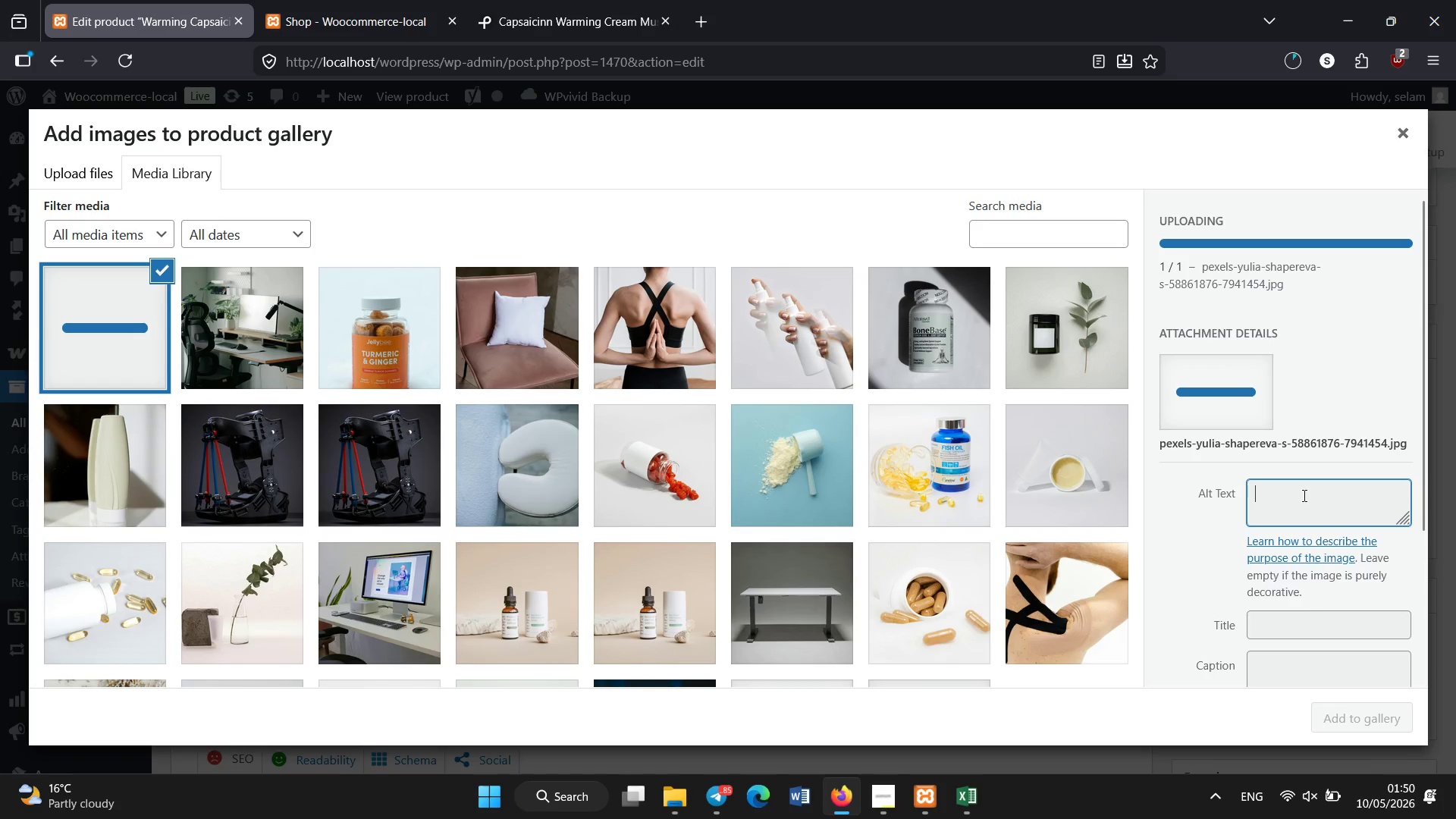 
type(Ca)
 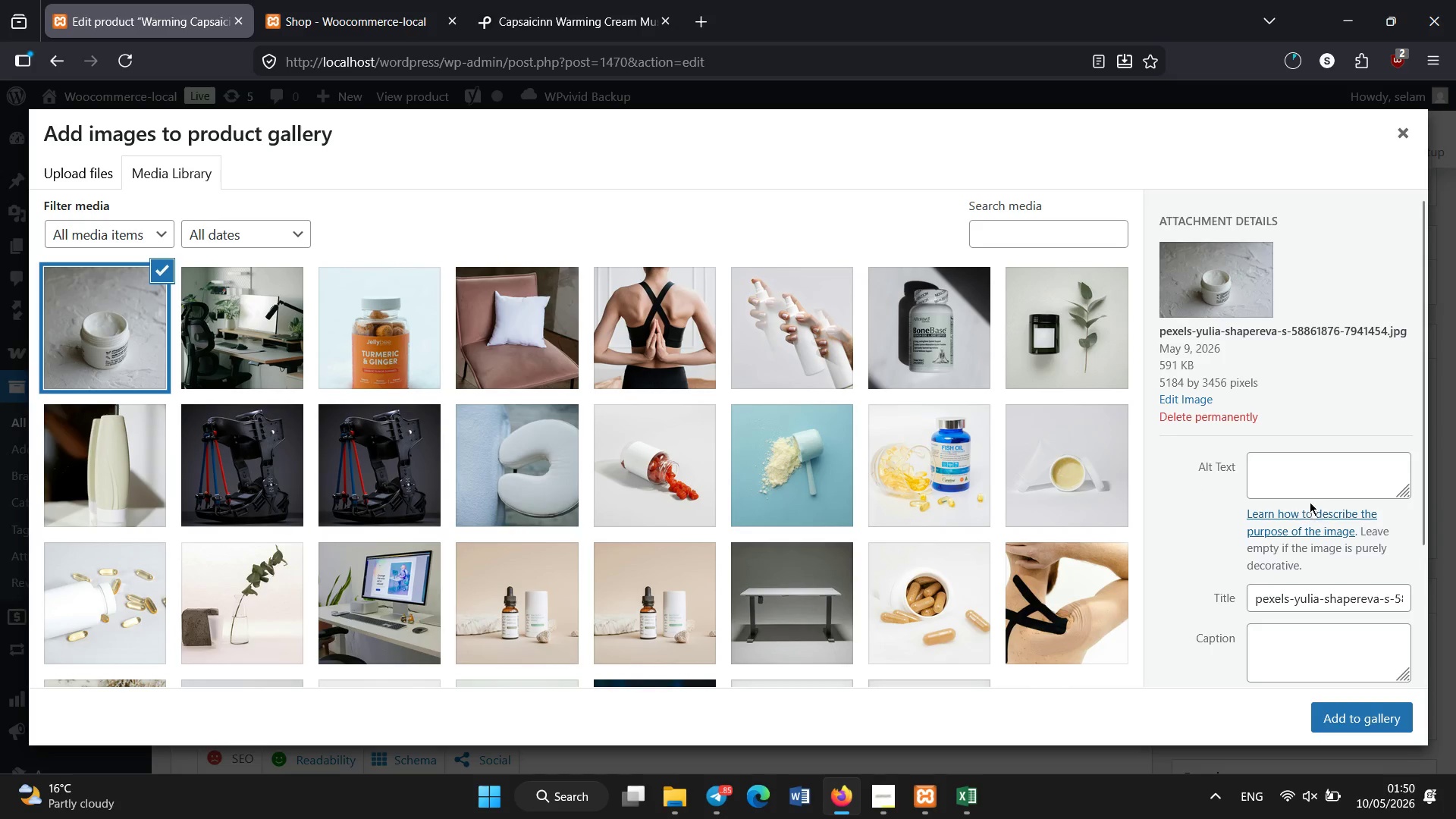 
left_click([1310, 494])
 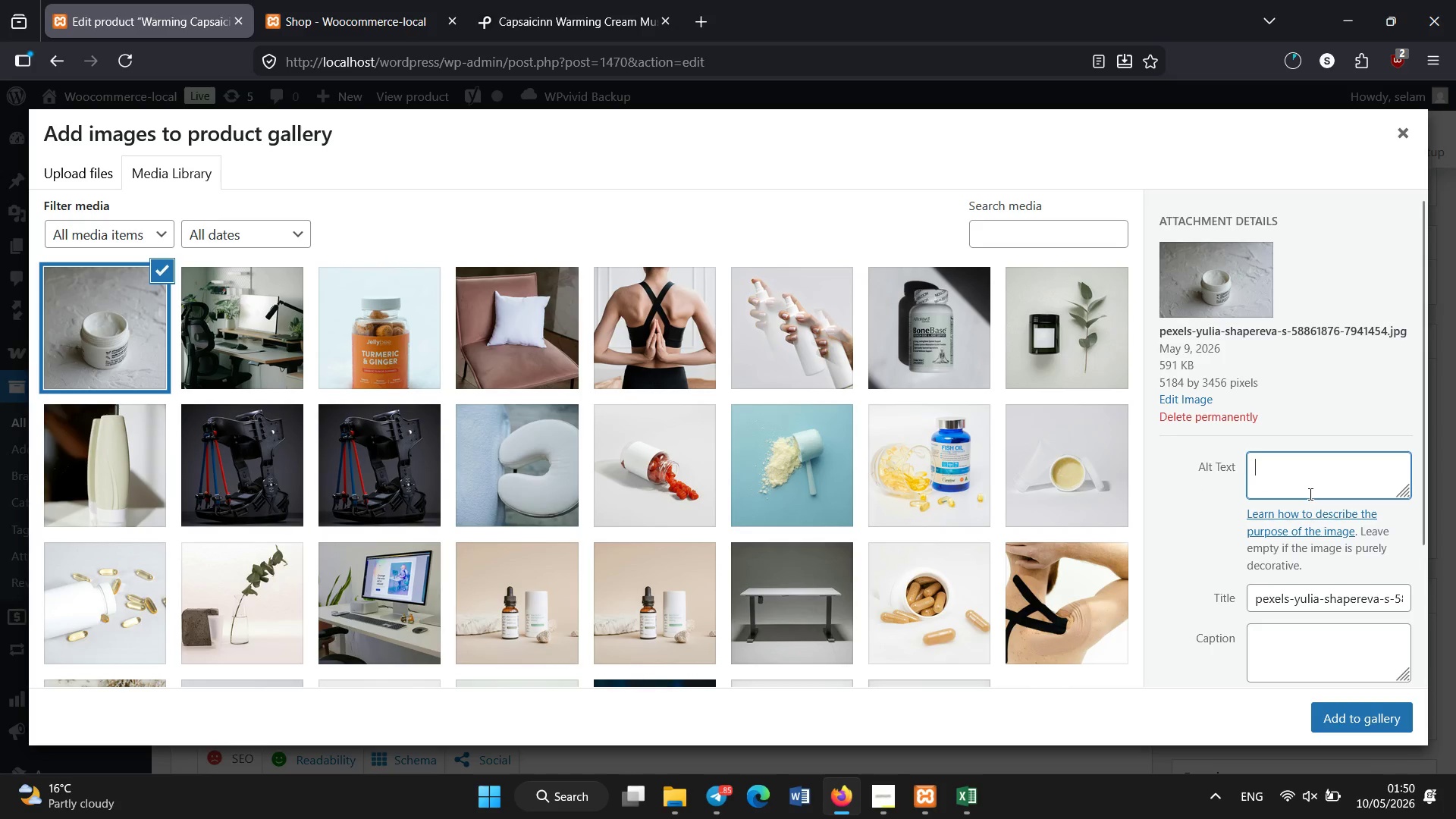 
type(Capsac)
key(Backspace)
type(icin warming rub for muscle pain and joint relief)
 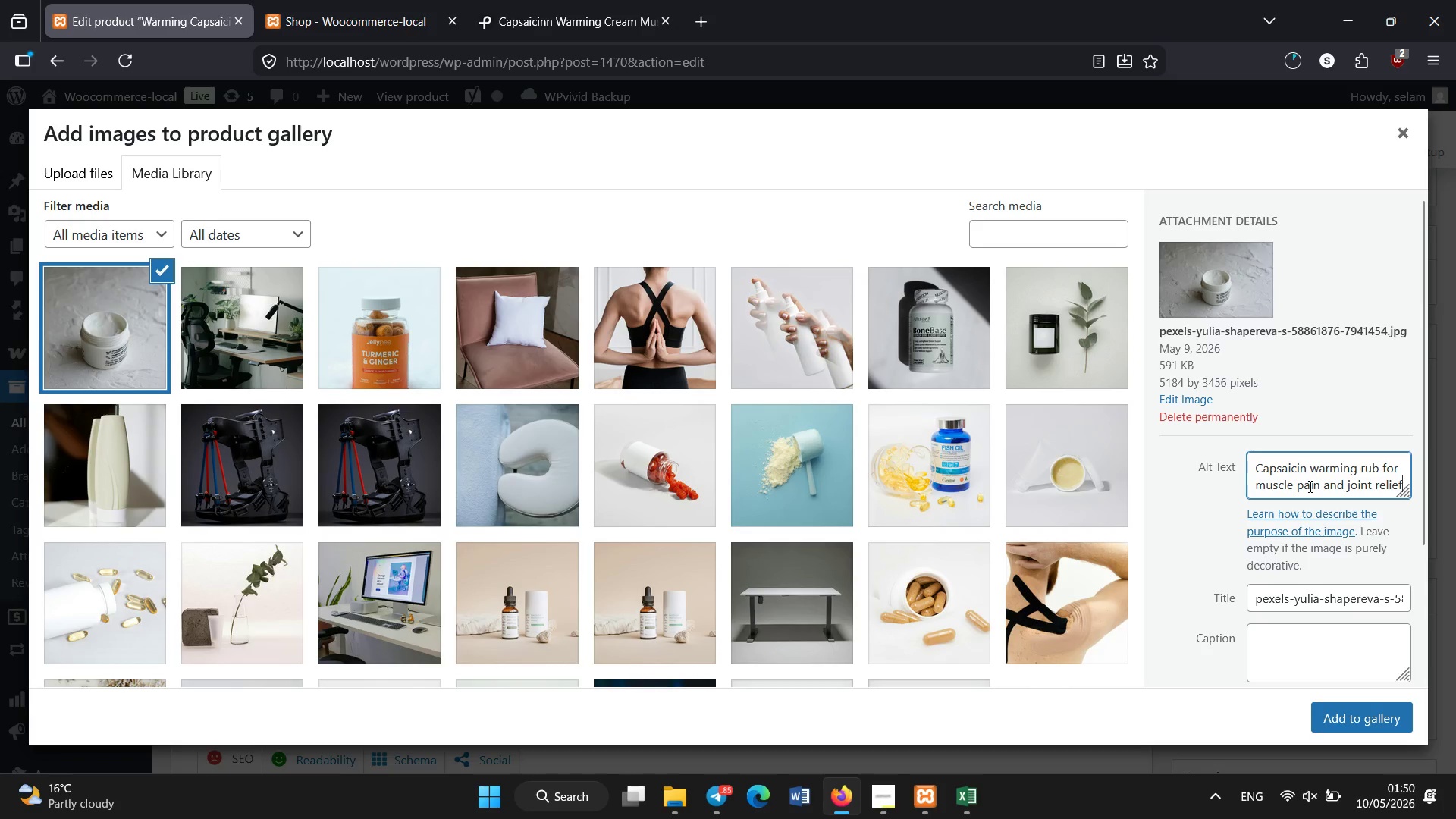 
key(Control+A)
 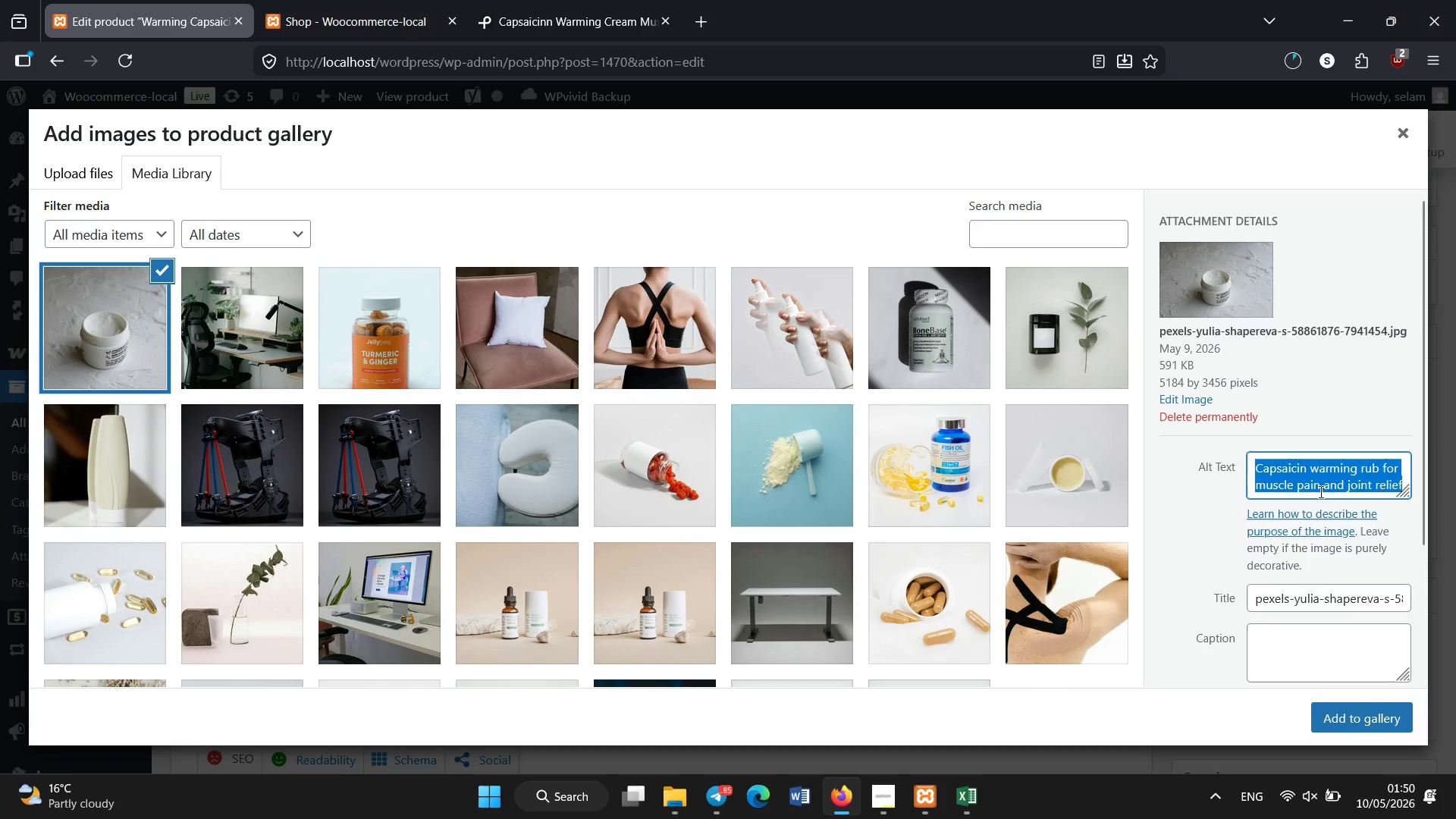 
key(Control+C)
 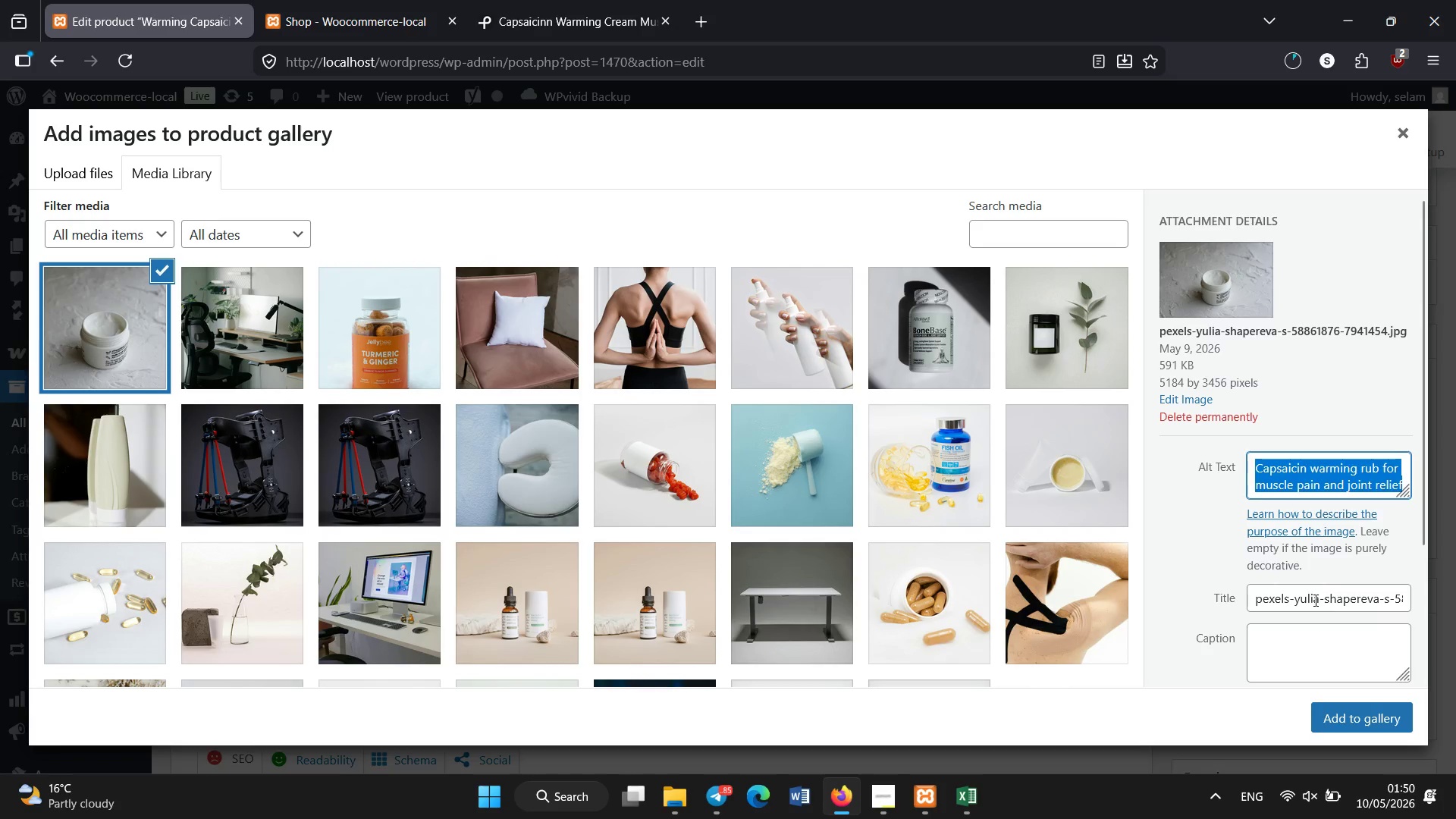 
left_click([1316, 601])
 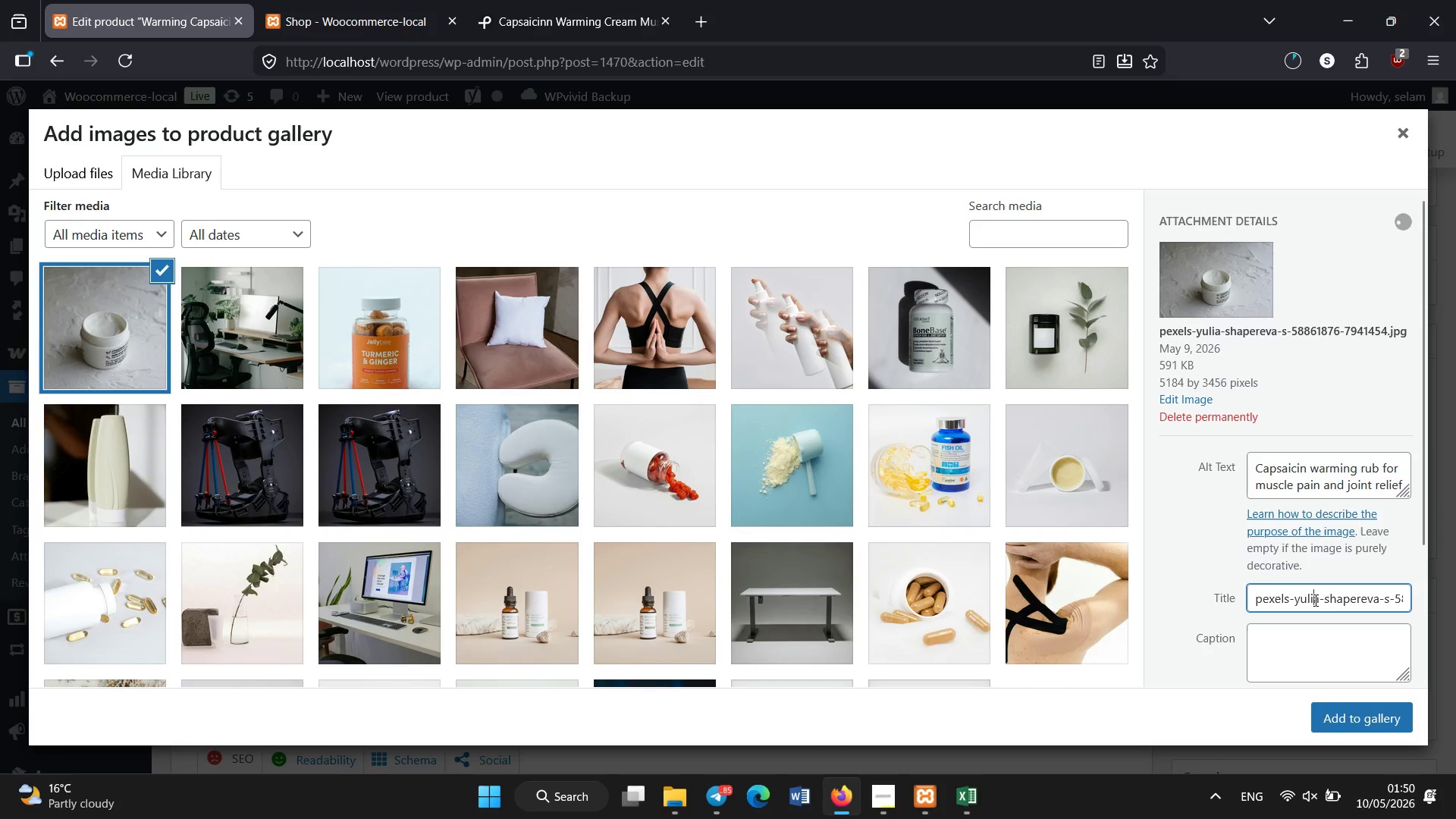 
key(Control+A)
 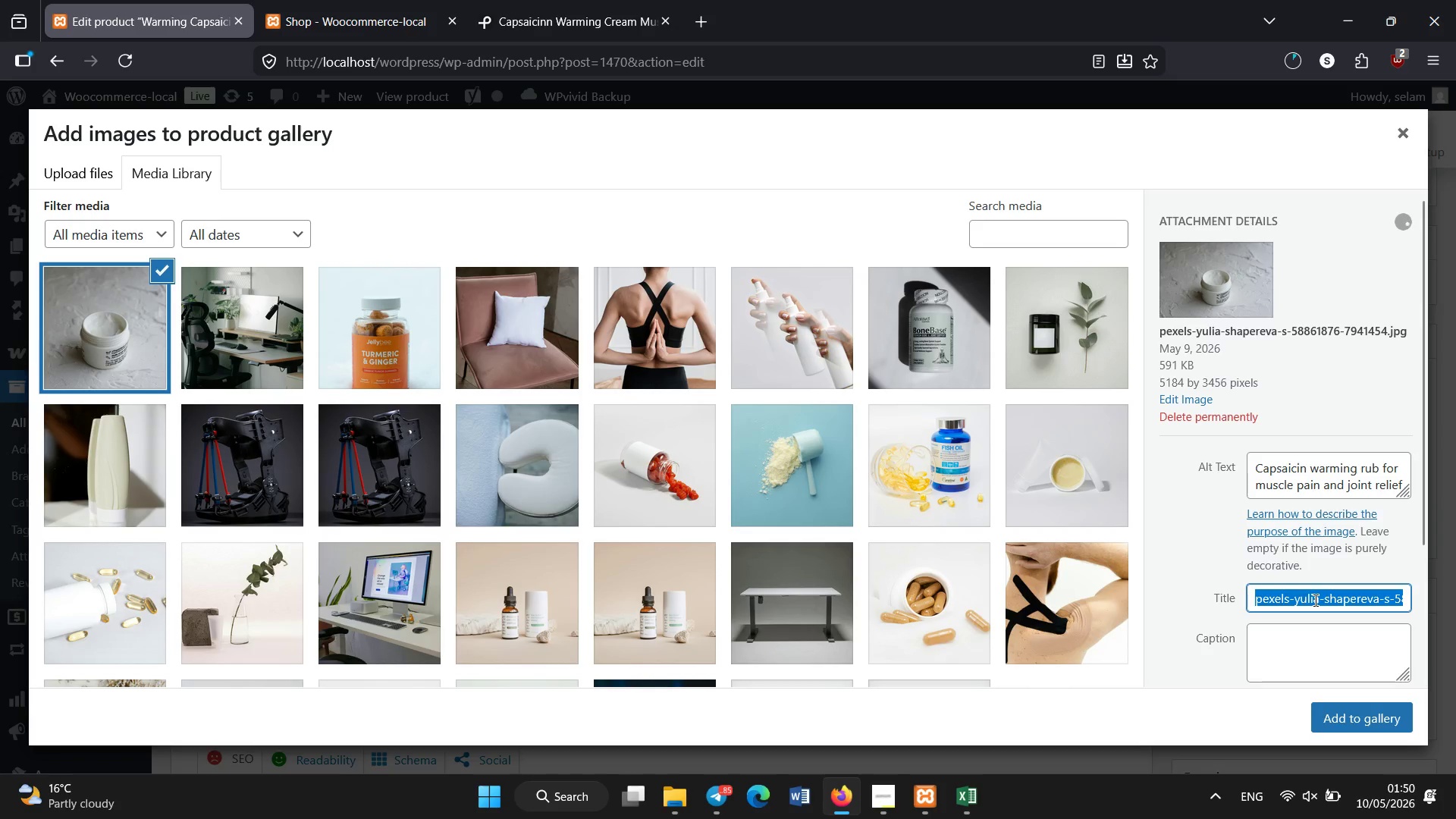 
key(Control+V)
 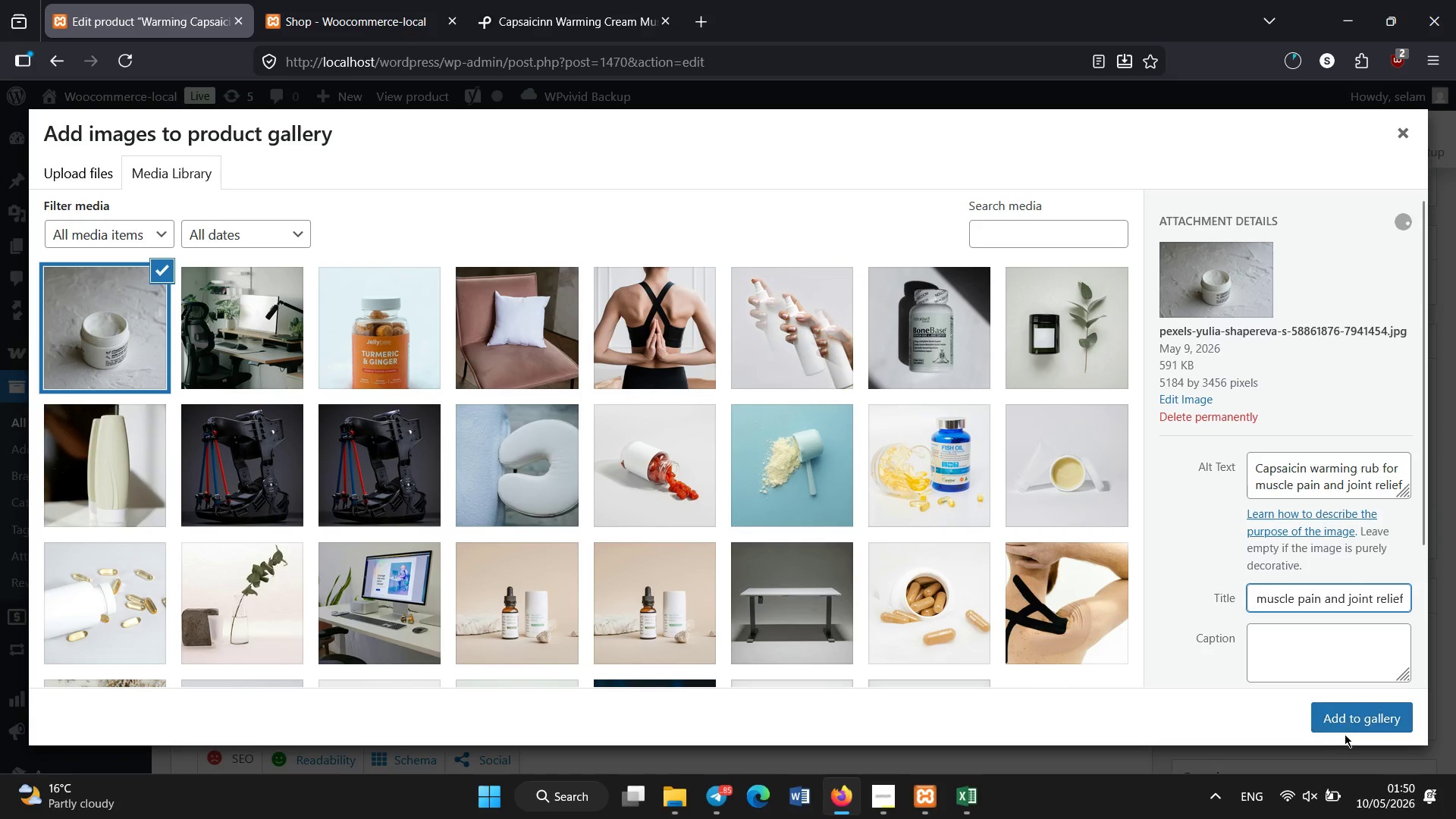 
left_click([1345, 720])
 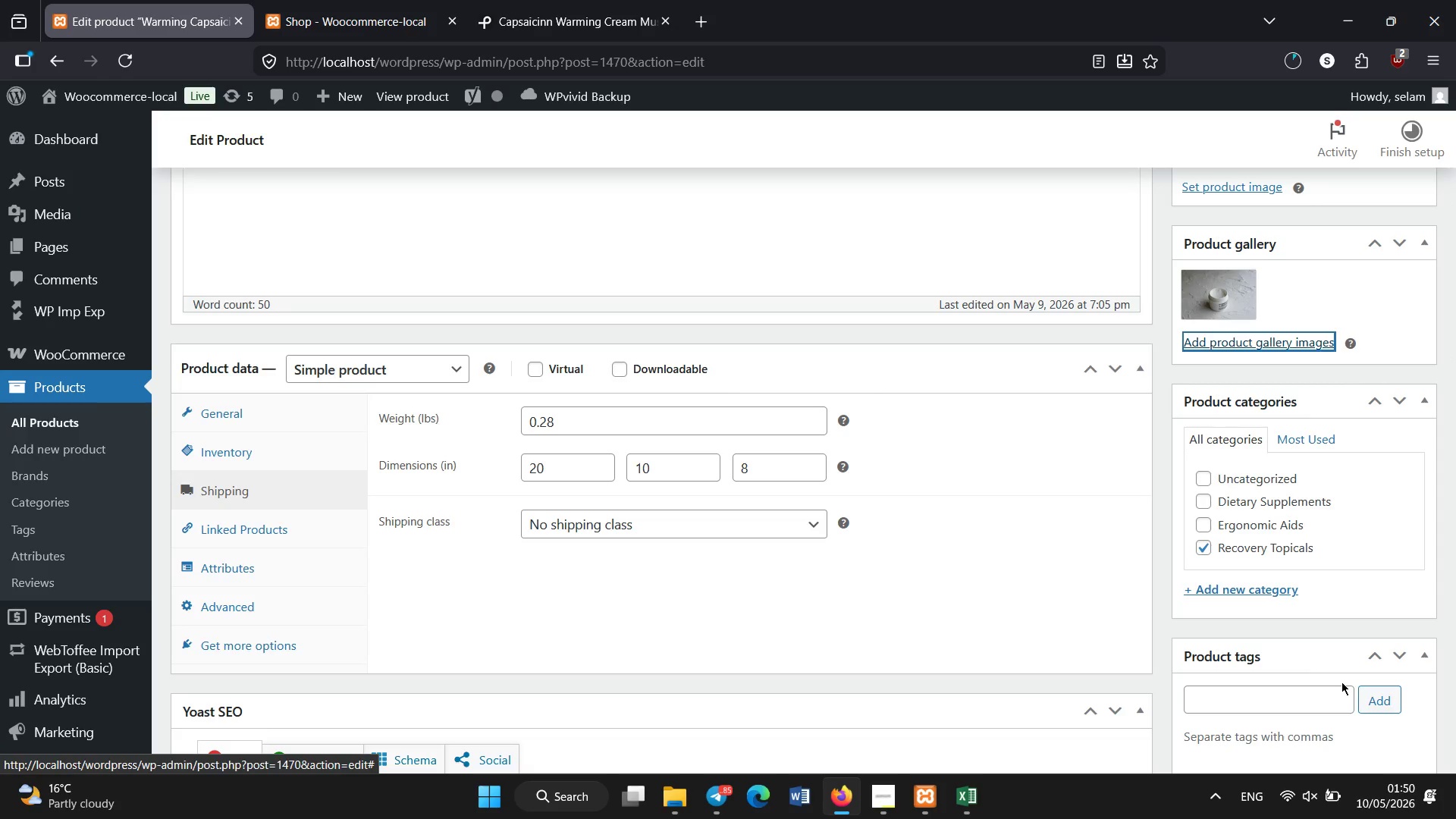 
wait(5.7)
 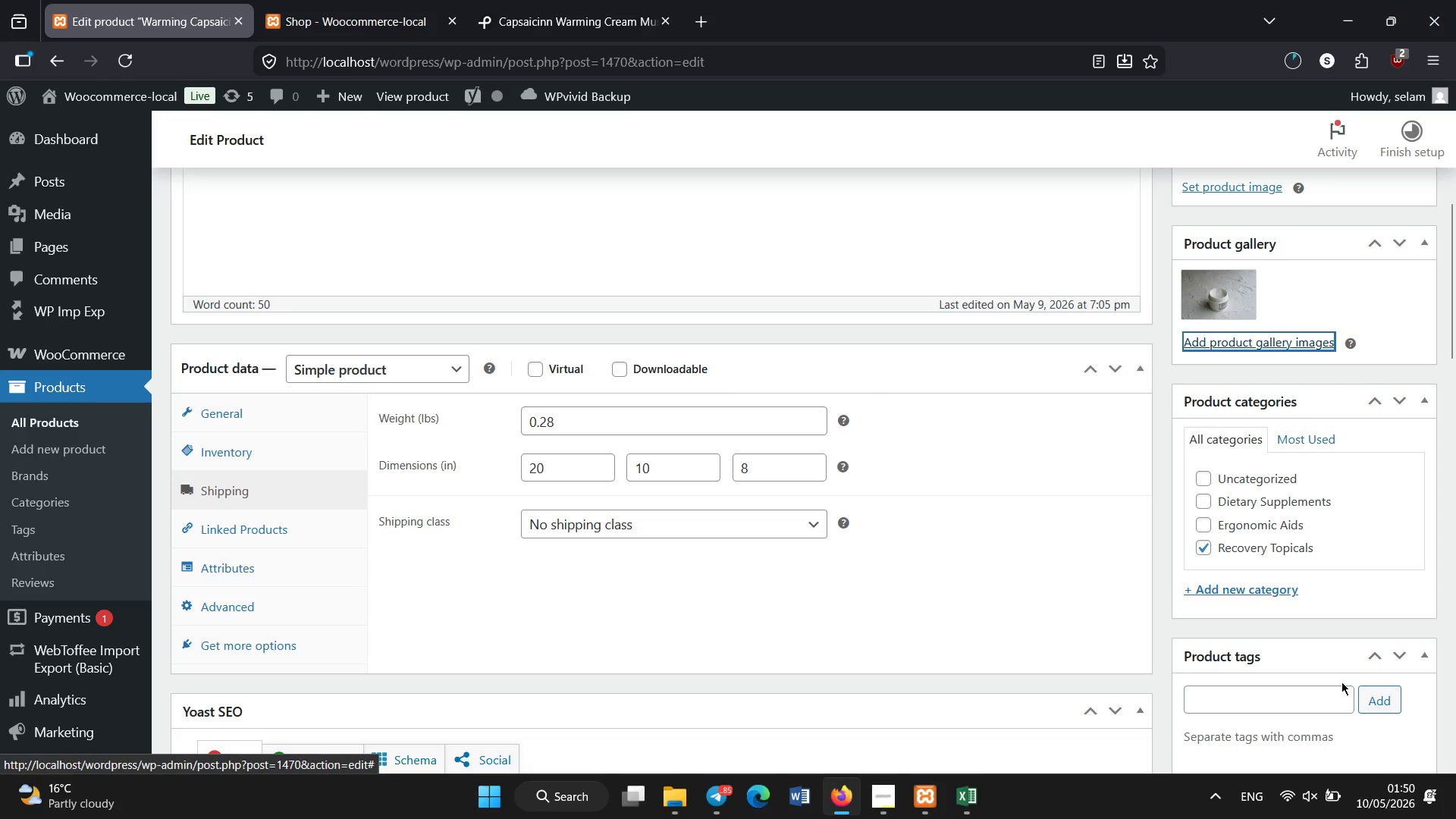 
left_click_drag(start_coordinate=[1451, 323], to_coordinate=[1455, 255])
 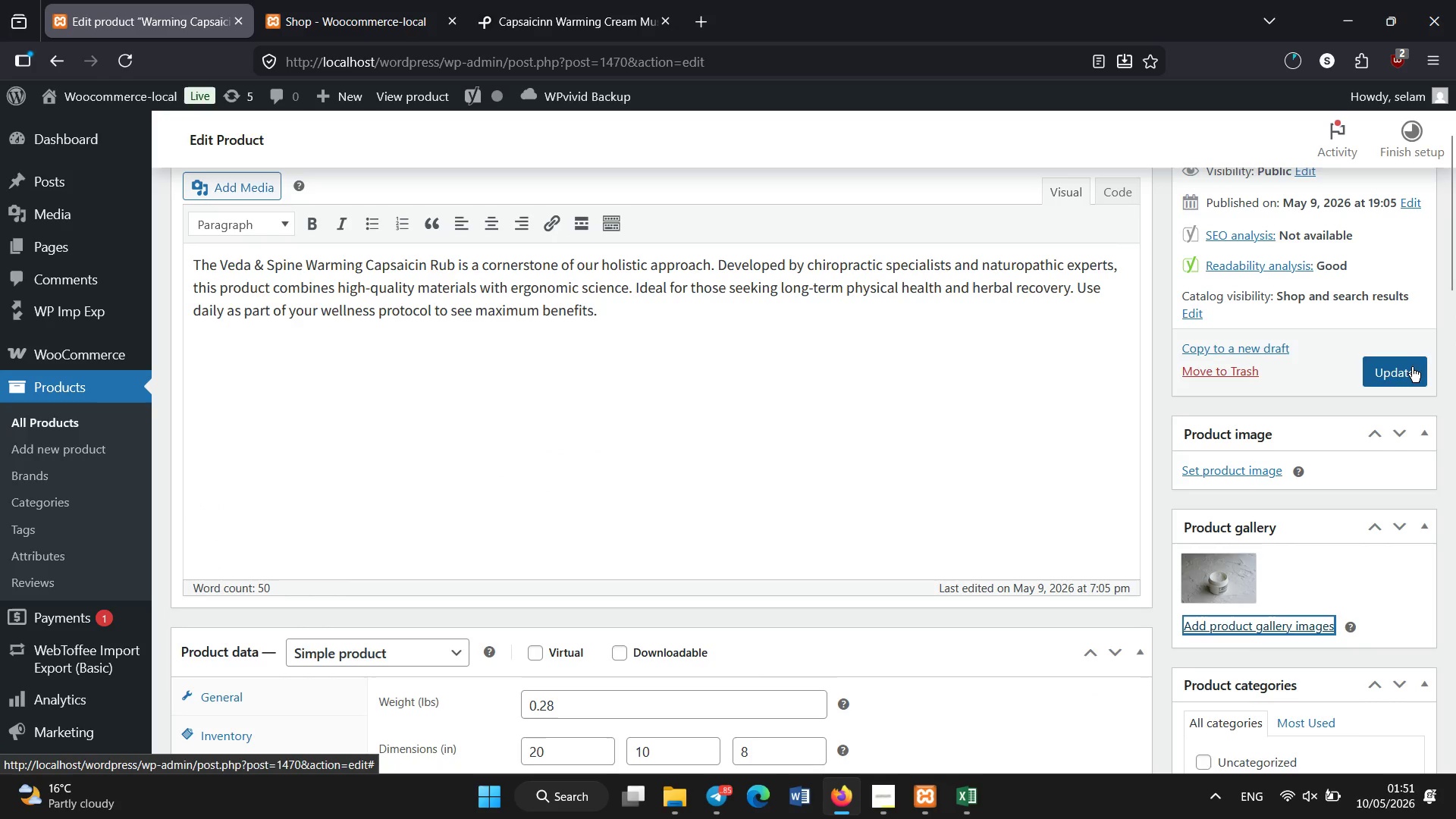 
left_click([1409, 369])
 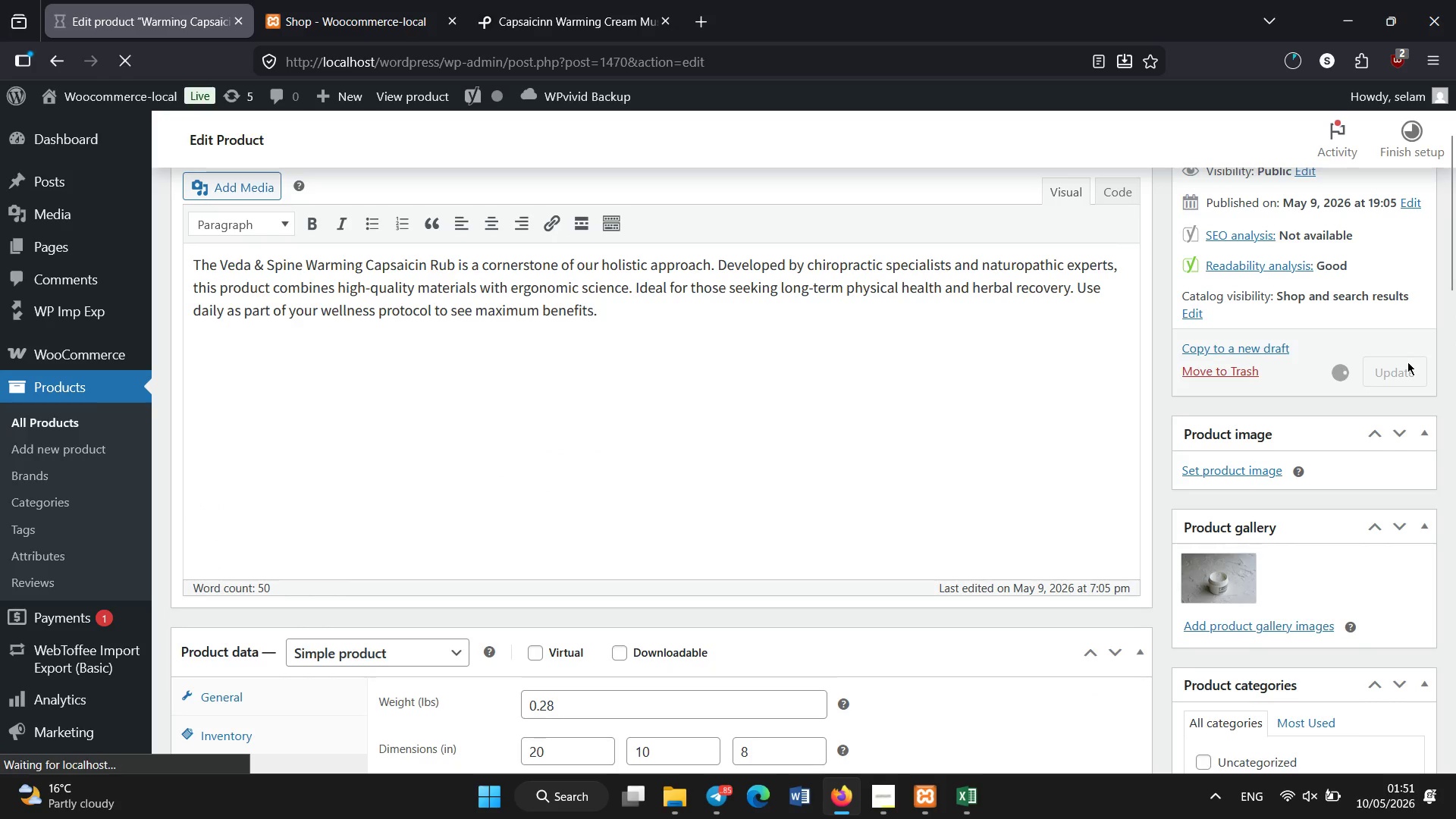 
wait(8.08)
 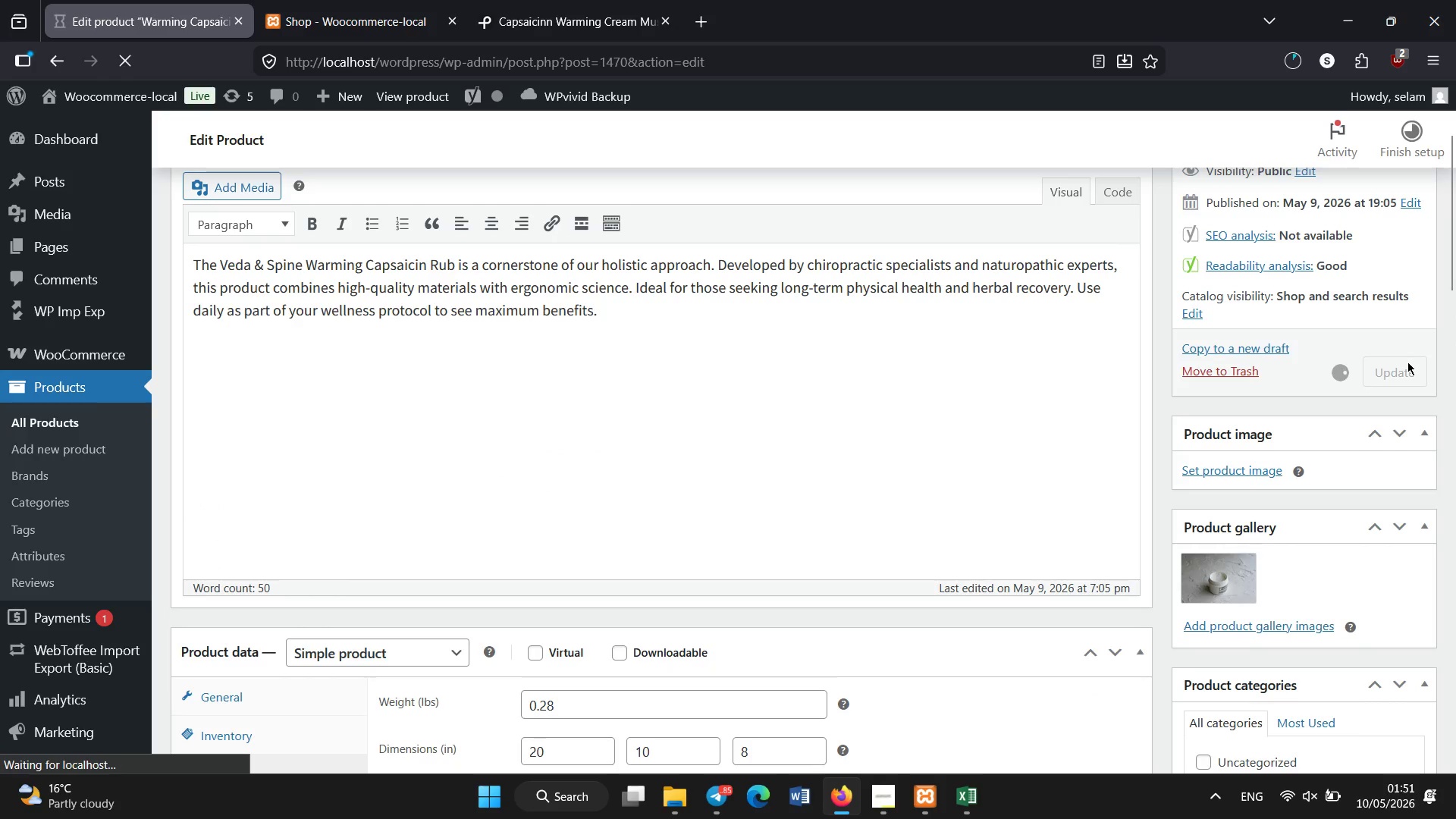 
left_click_drag(start_coordinate=[1455, 268], to_coordinate=[1455, 143])
 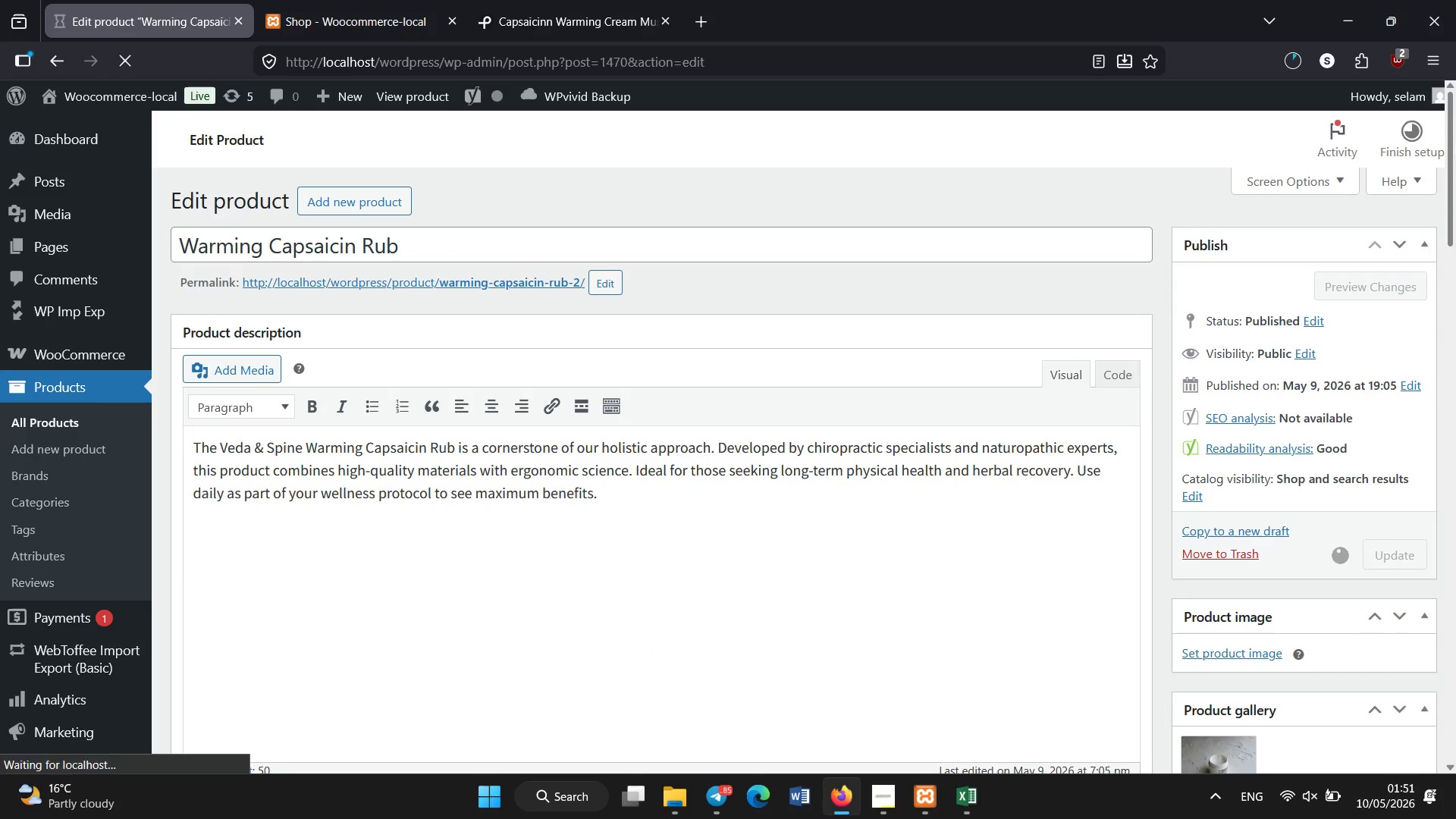 
wait(10.03)
 